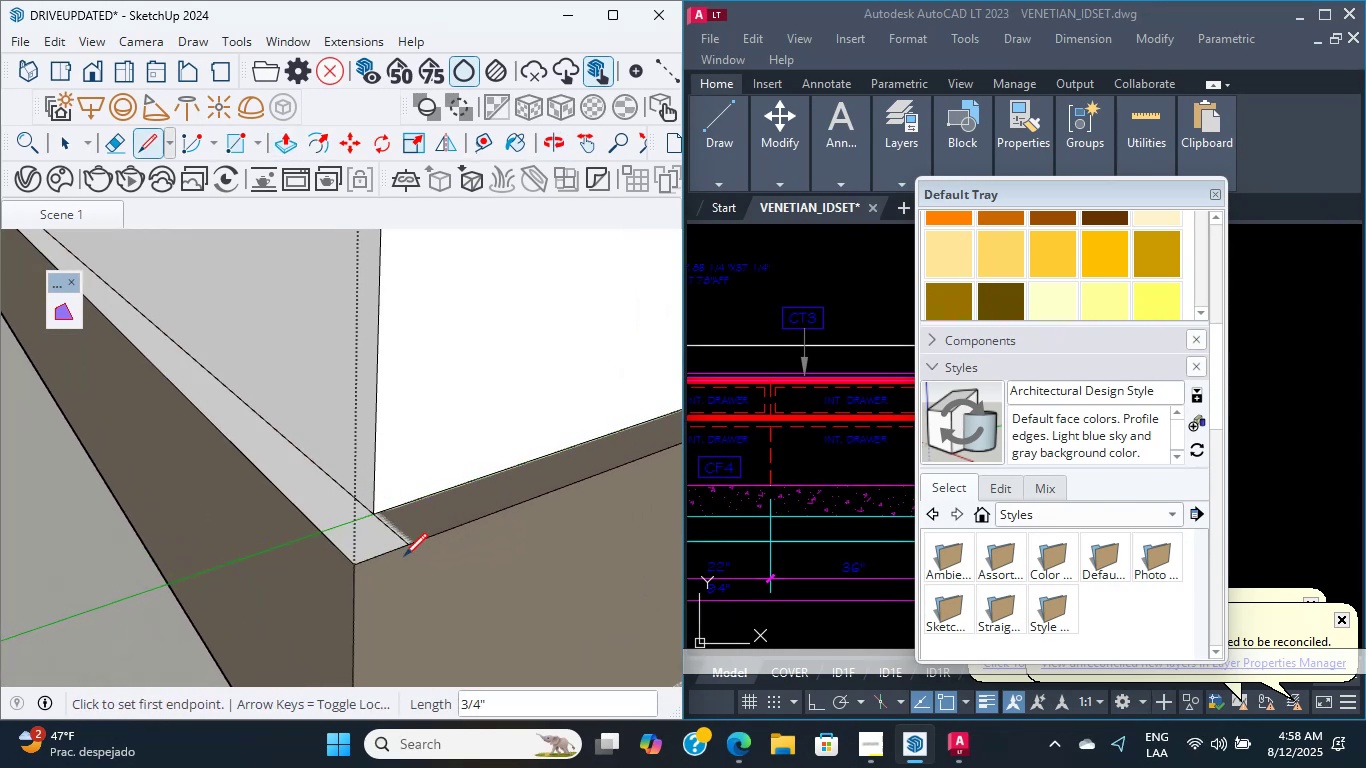 
scroll: coordinate [177, 414], scroll_direction: down, amount: 39.0
 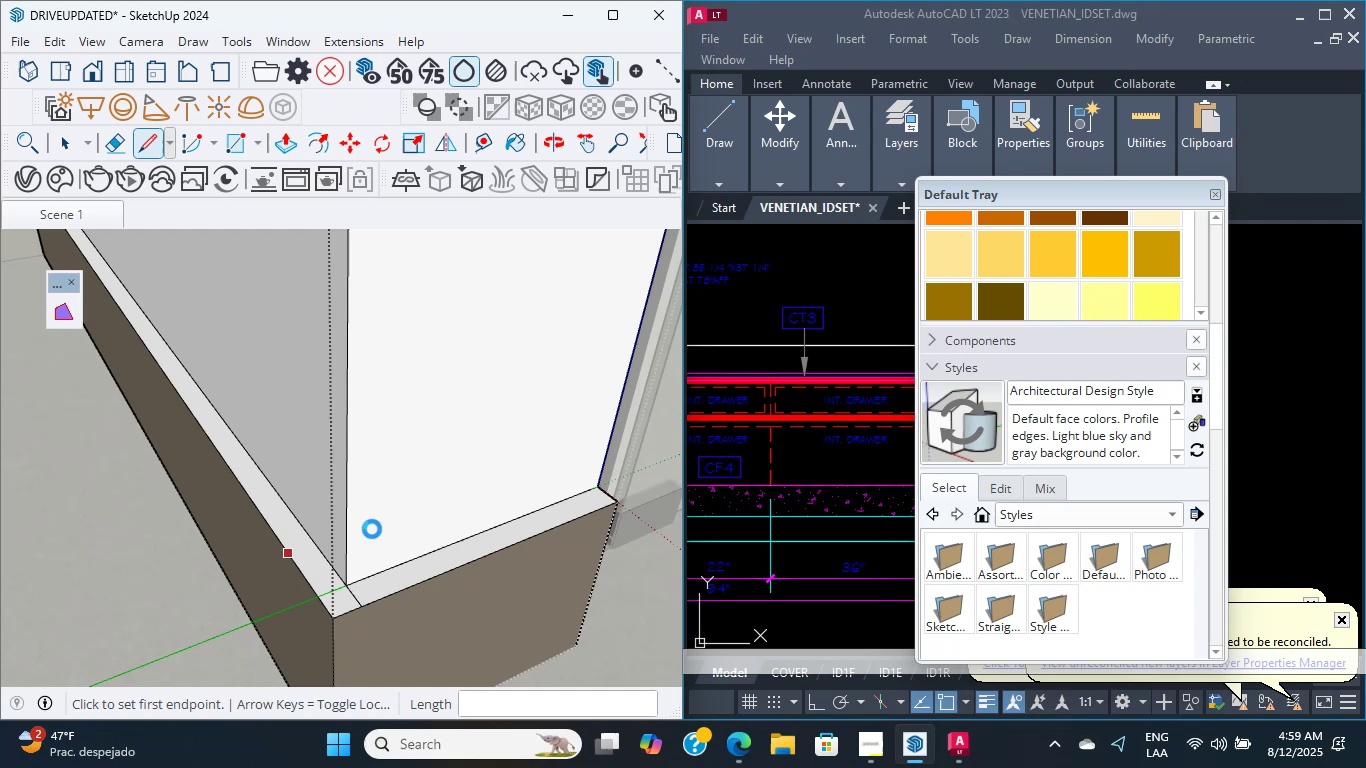 
key(Control+S)
 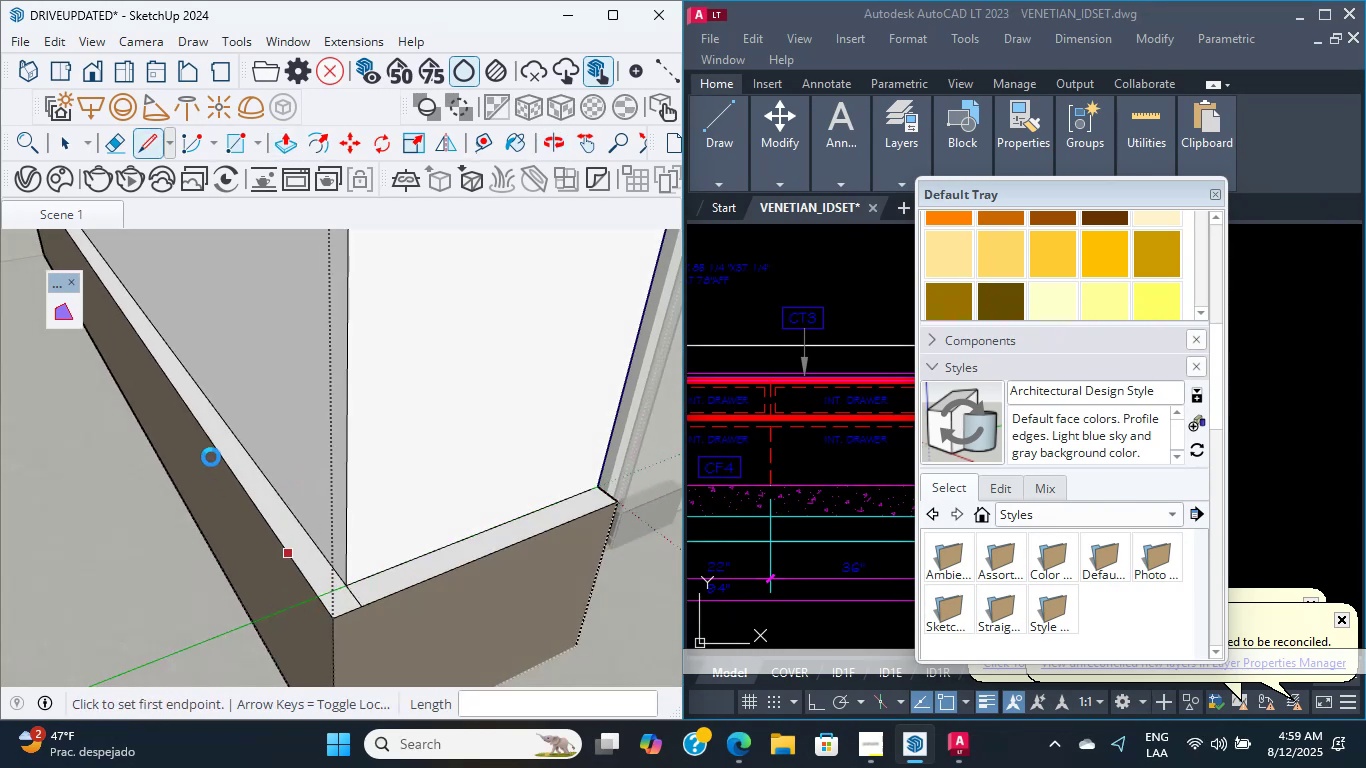 
hold_key(key=CapsLock, duration=0.38)
 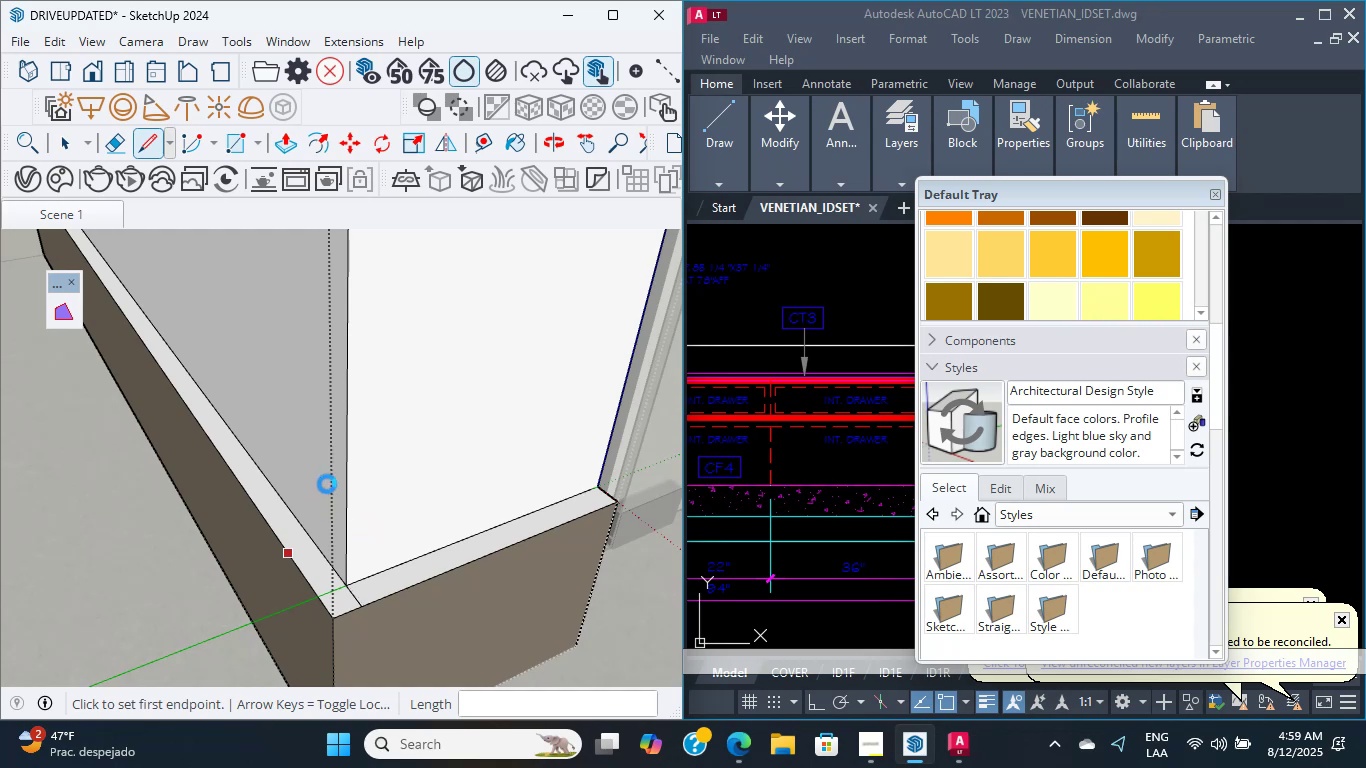 
key(Shift+ShiftLeft)
 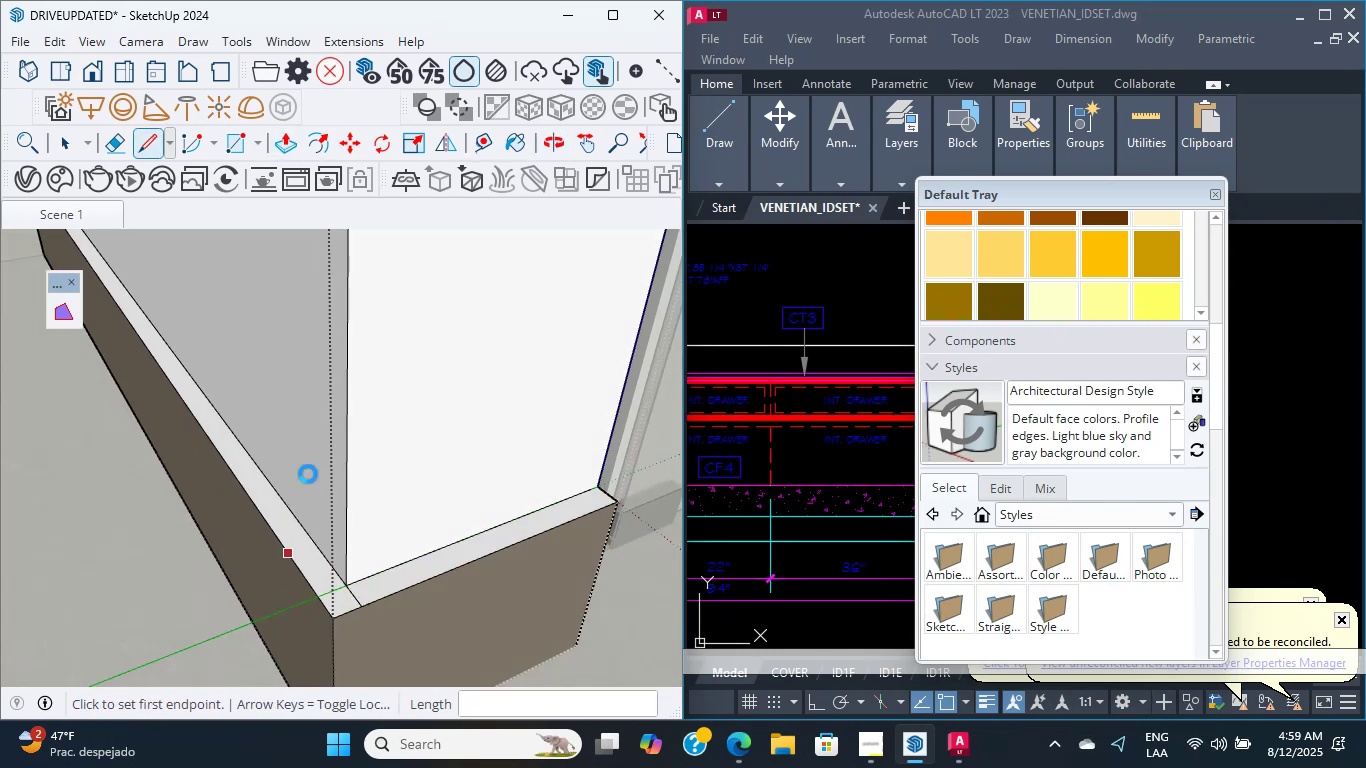 
hold_key(key=ShiftLeft, duration=0.44)
 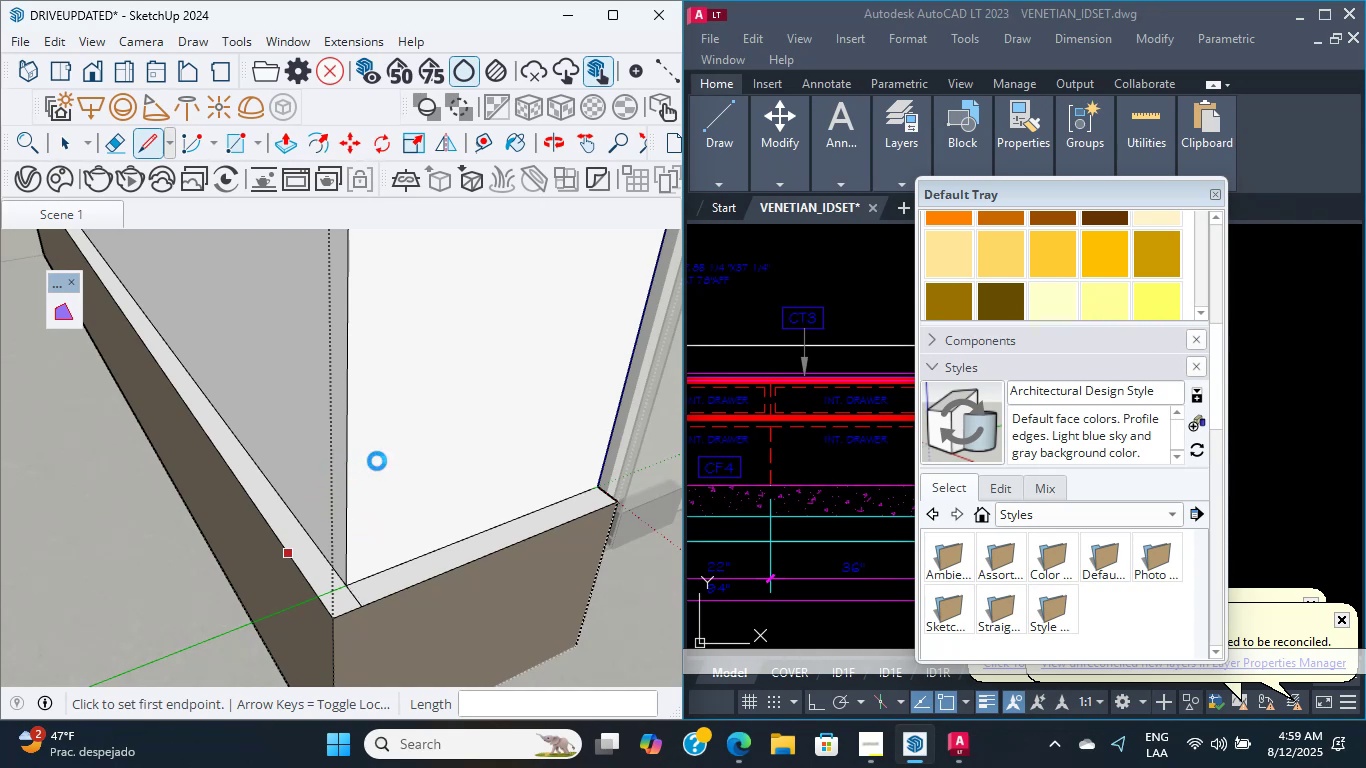 
wait(12.29)
 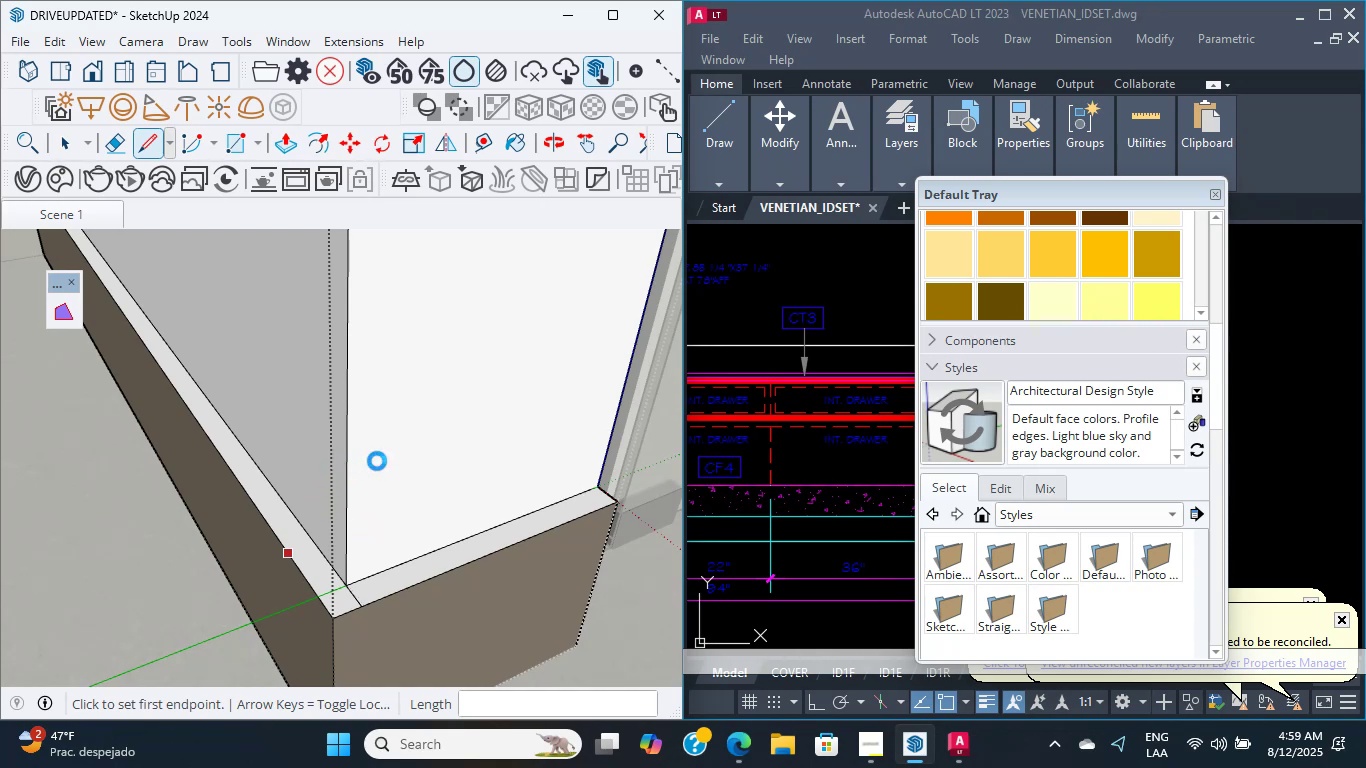 
scroll: coordinate [481, 516], scroll_direction: up, amount: 43.0
 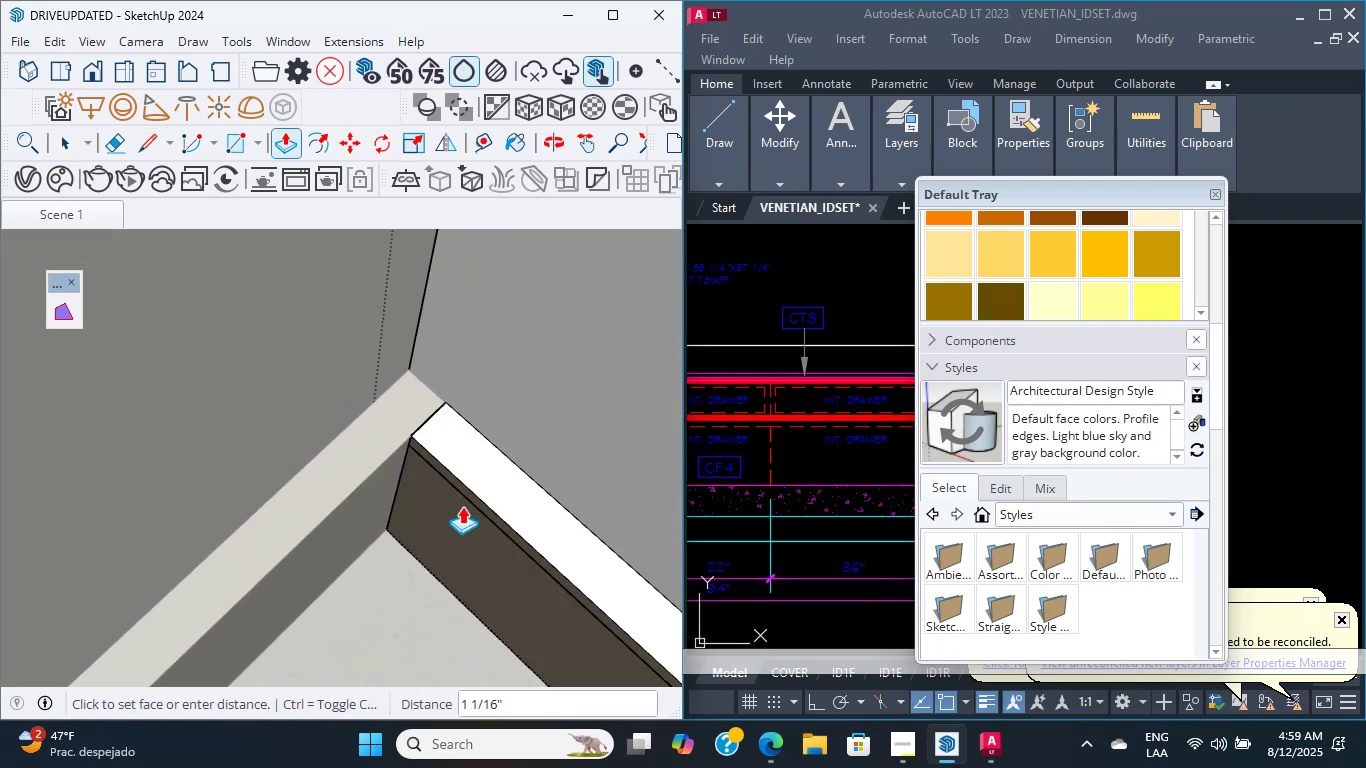 
hold_key(key=ShiftLeft, duration=0.61)
 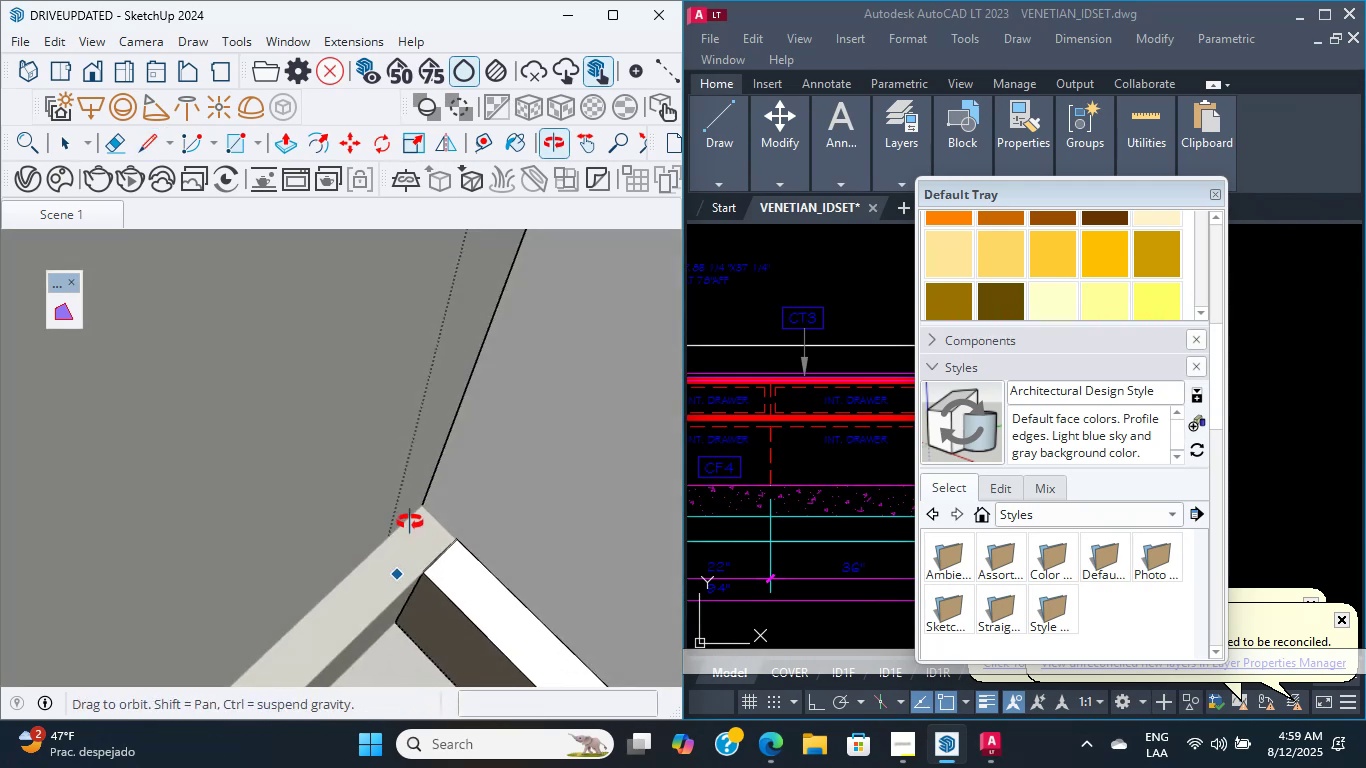 
hold_key(key=ShiftLeft, duration=0.35)
 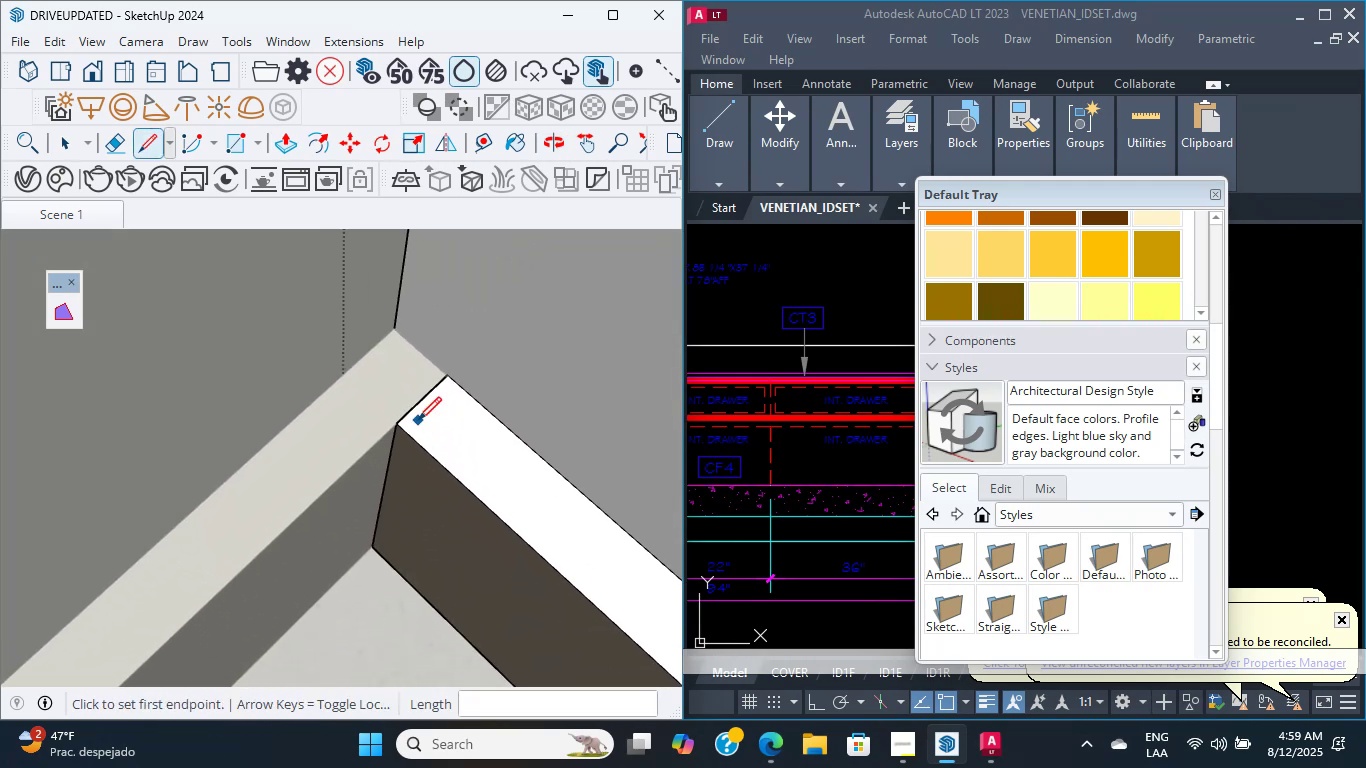 
key(P)
 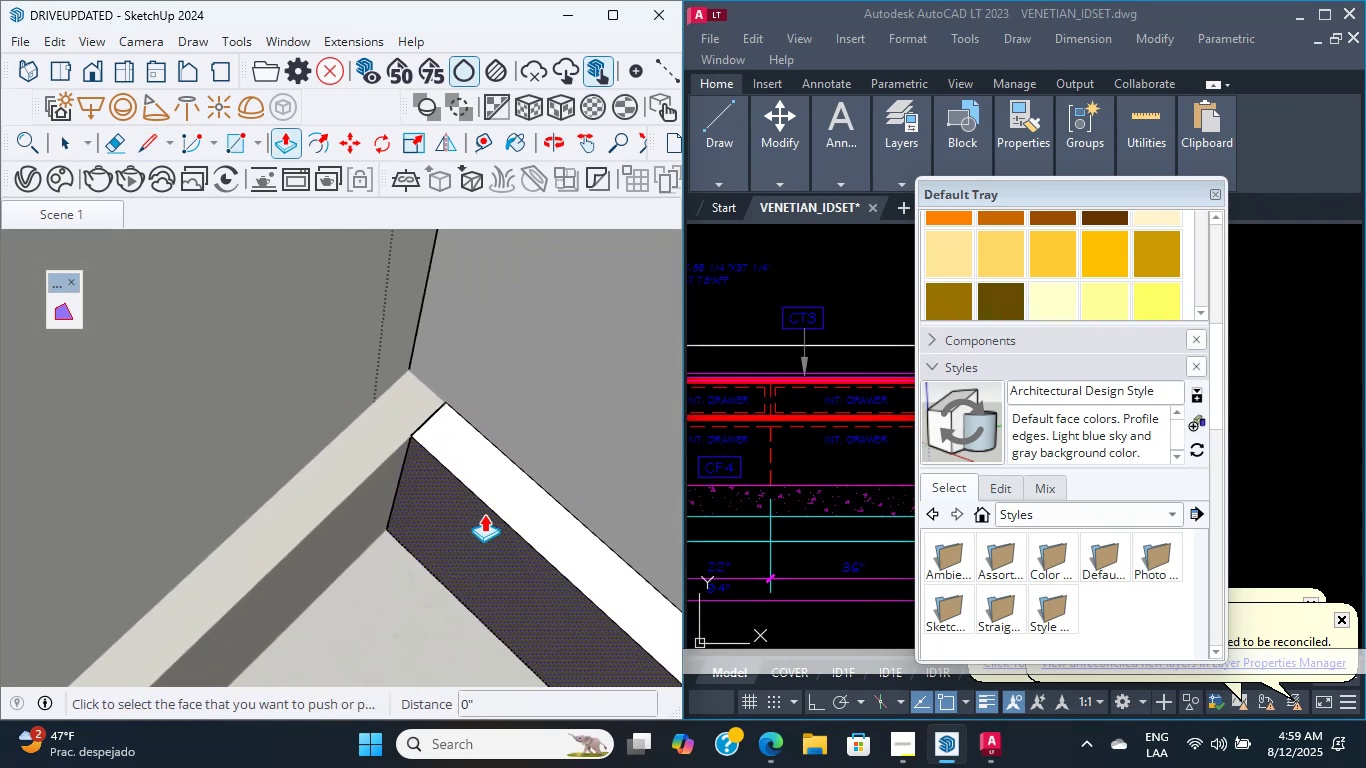 
left_click([484, 468])
 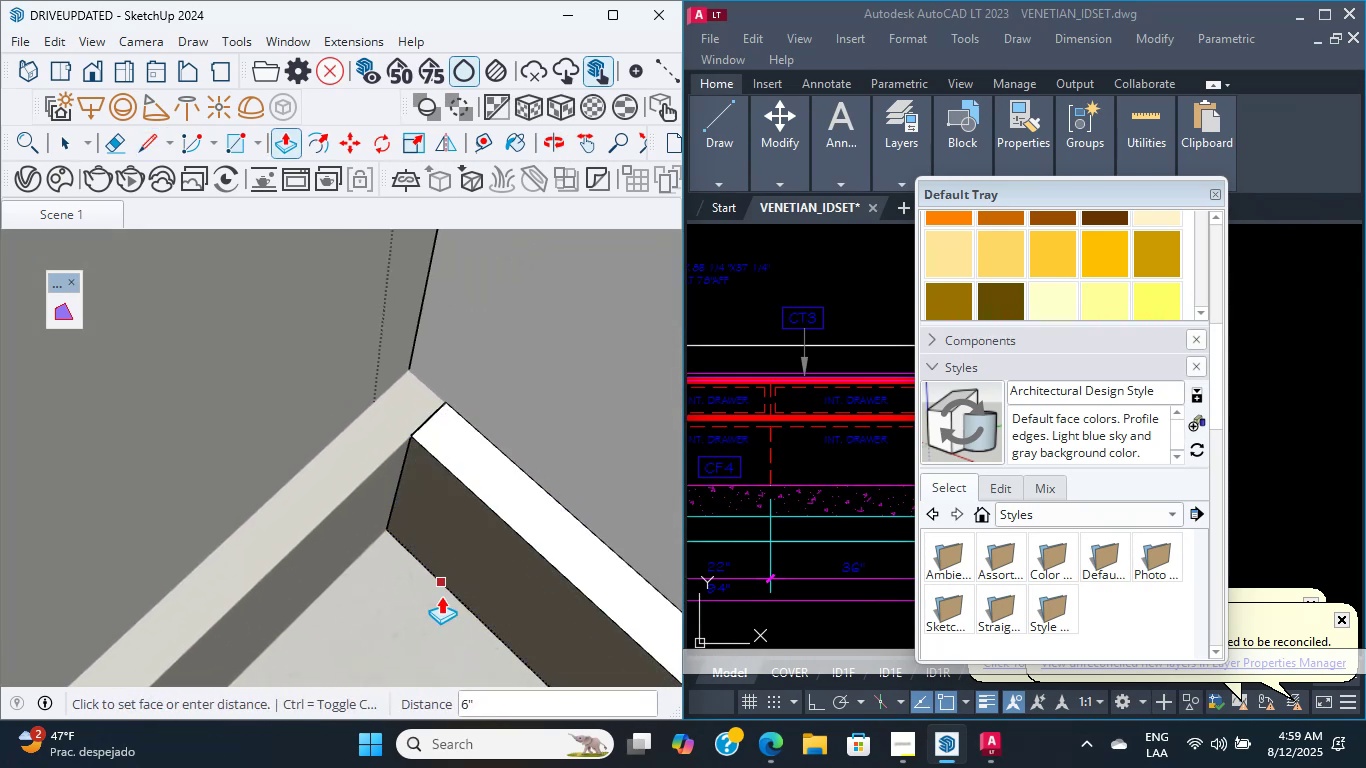 
left_click([441, 605])
 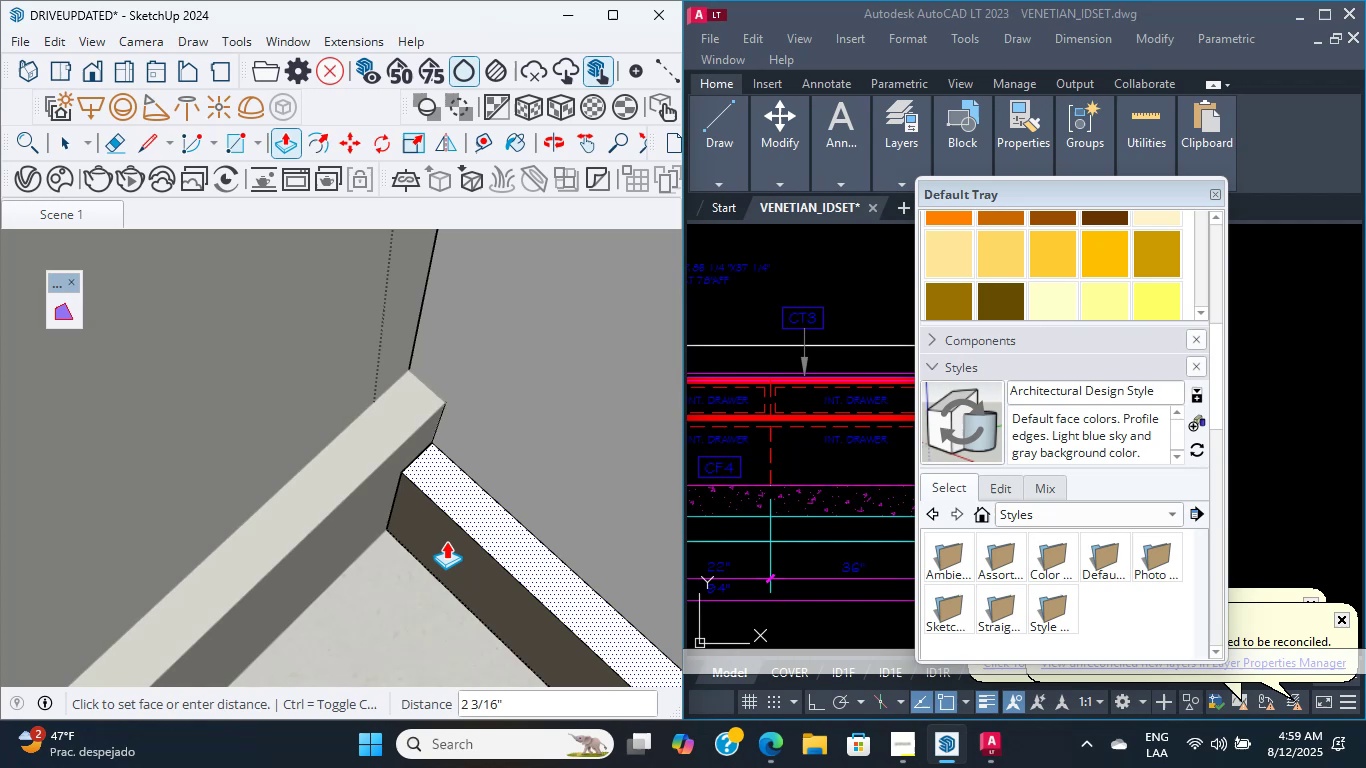 
left_click([426, 595])
 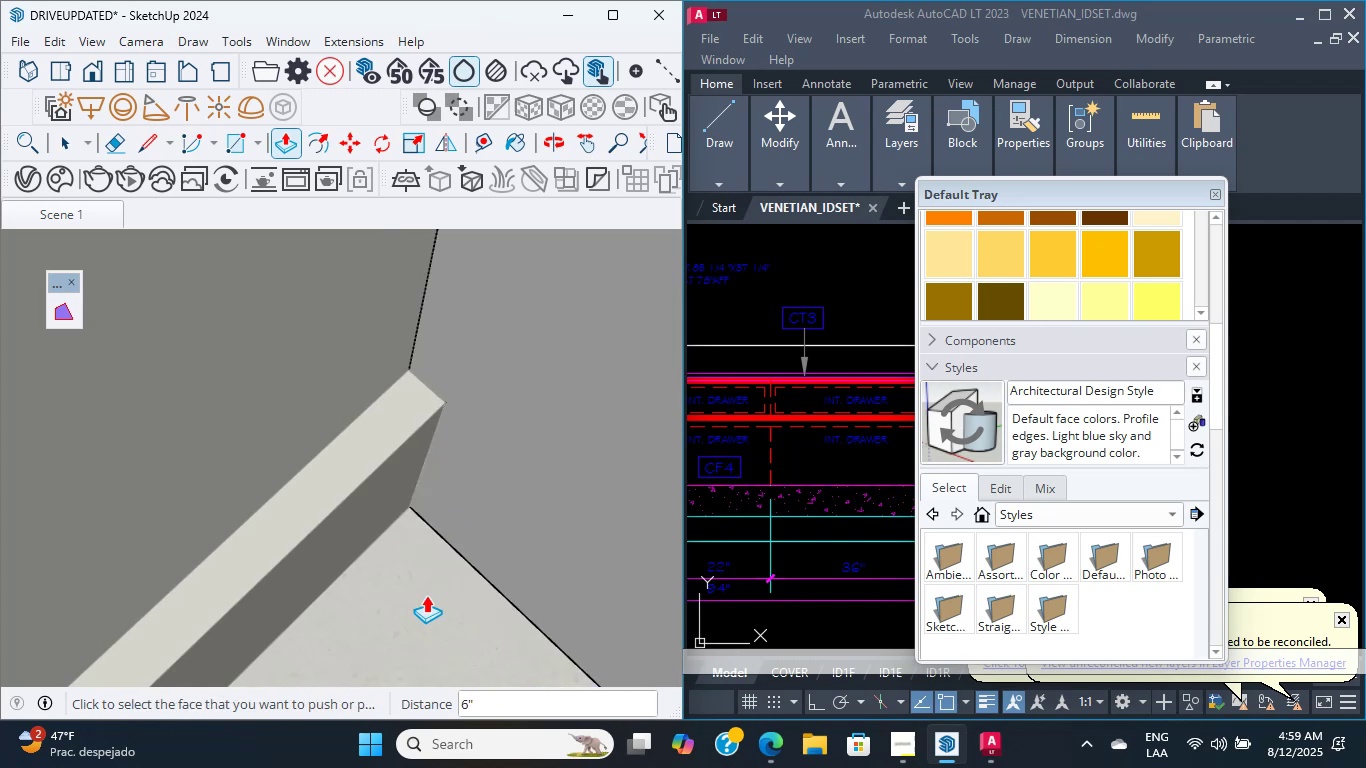 
hold_key(key=ShiftLeft, duration=1.07)
scroll: coordinate [183, 375], scroll_direction: down, amount: 46.0
 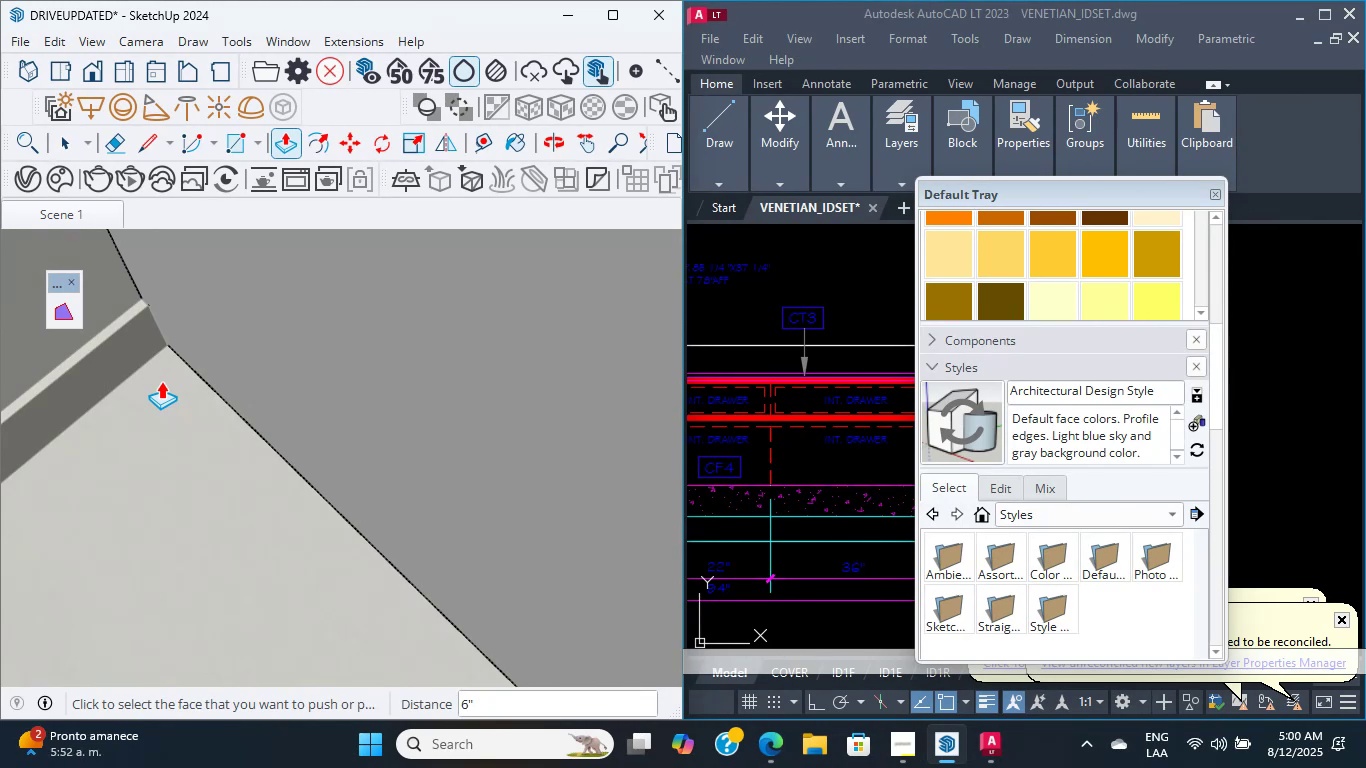 
wait(40.58)
 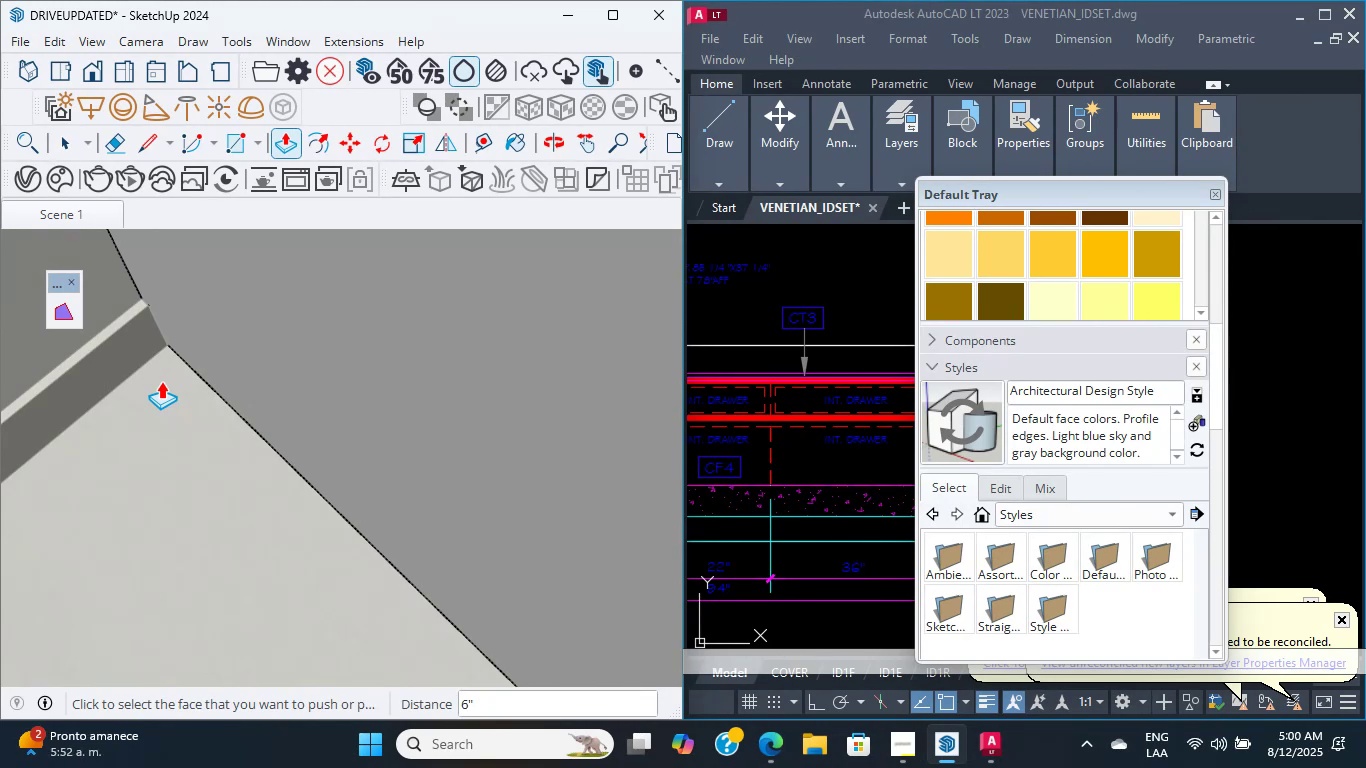 
scroll: coordinate [391, 471], scroll_direction: down, amount: 28.0
 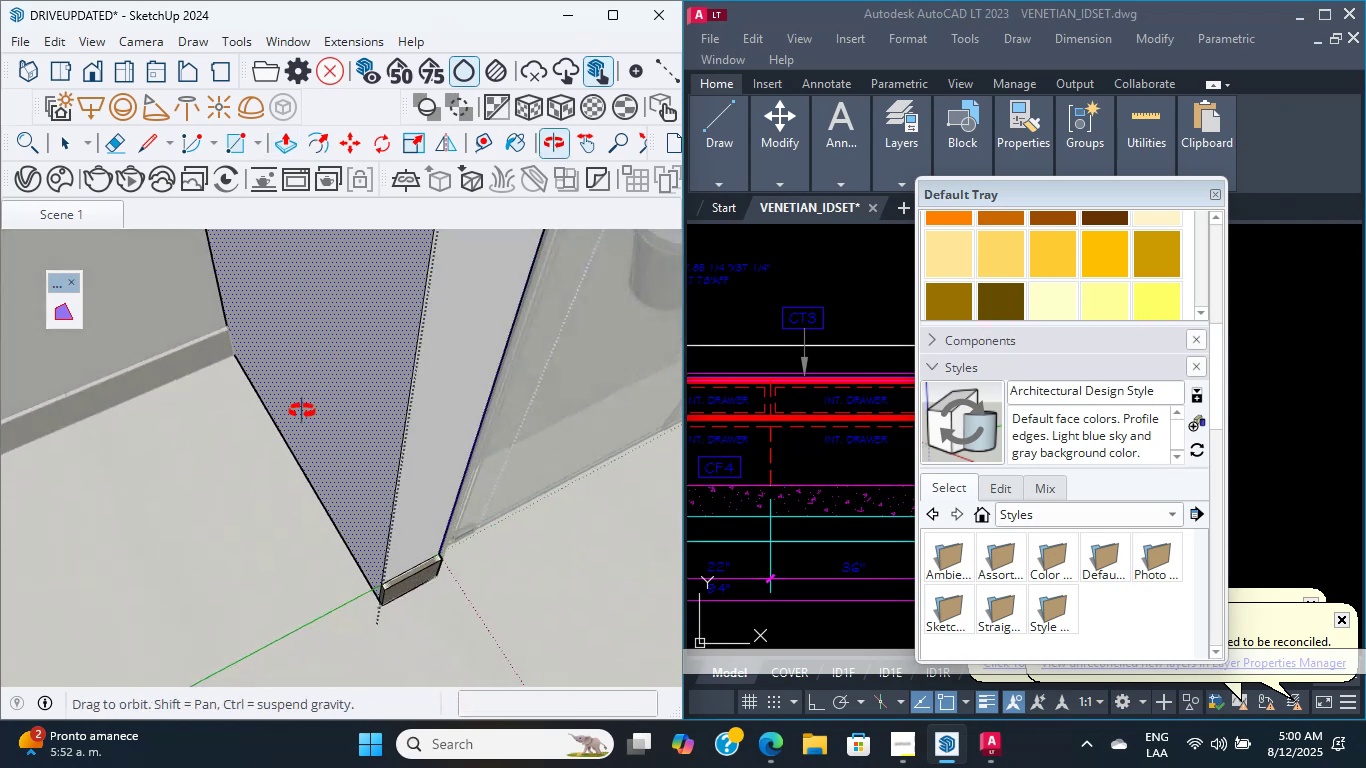 
scroll: coordinate [324, 461], scroll_direction: up, amount: 12.0
 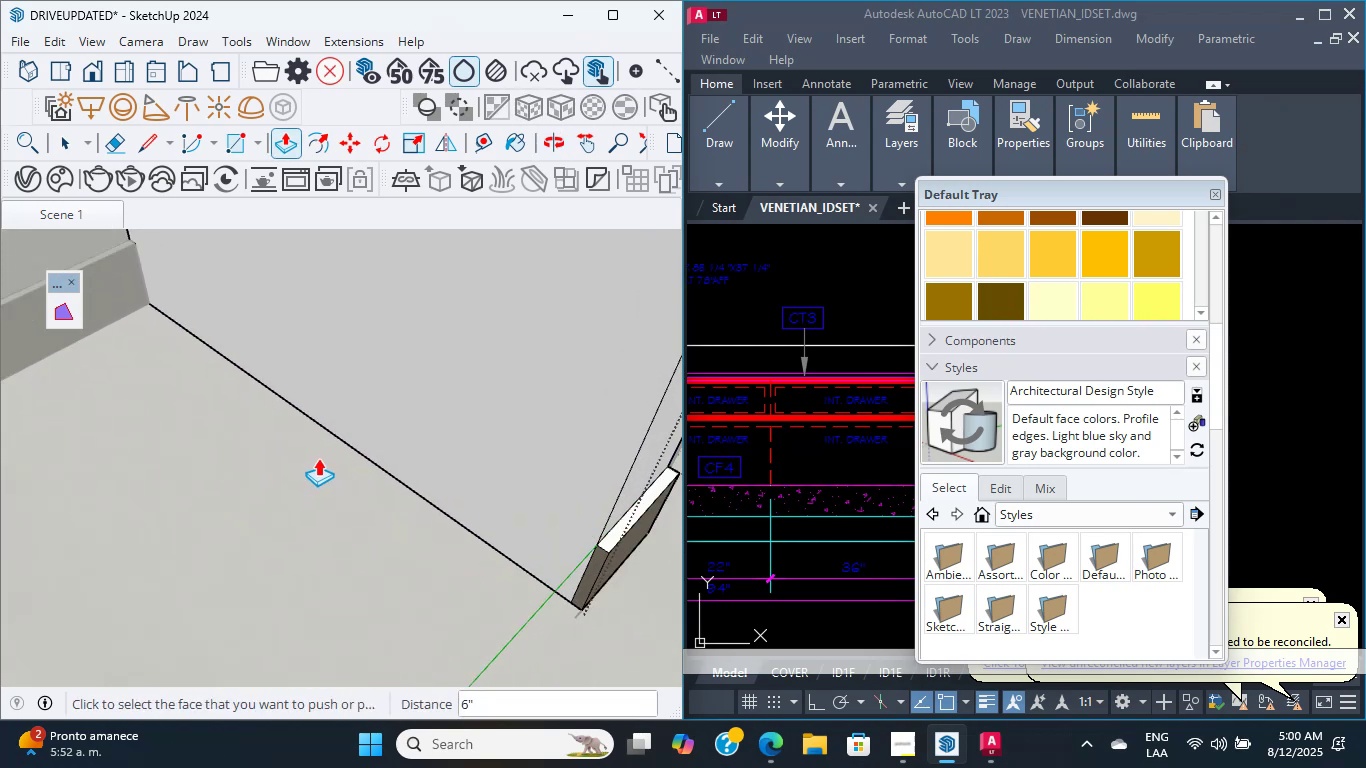 
hold_key(key=ShiftLeft, duration=0.67)
 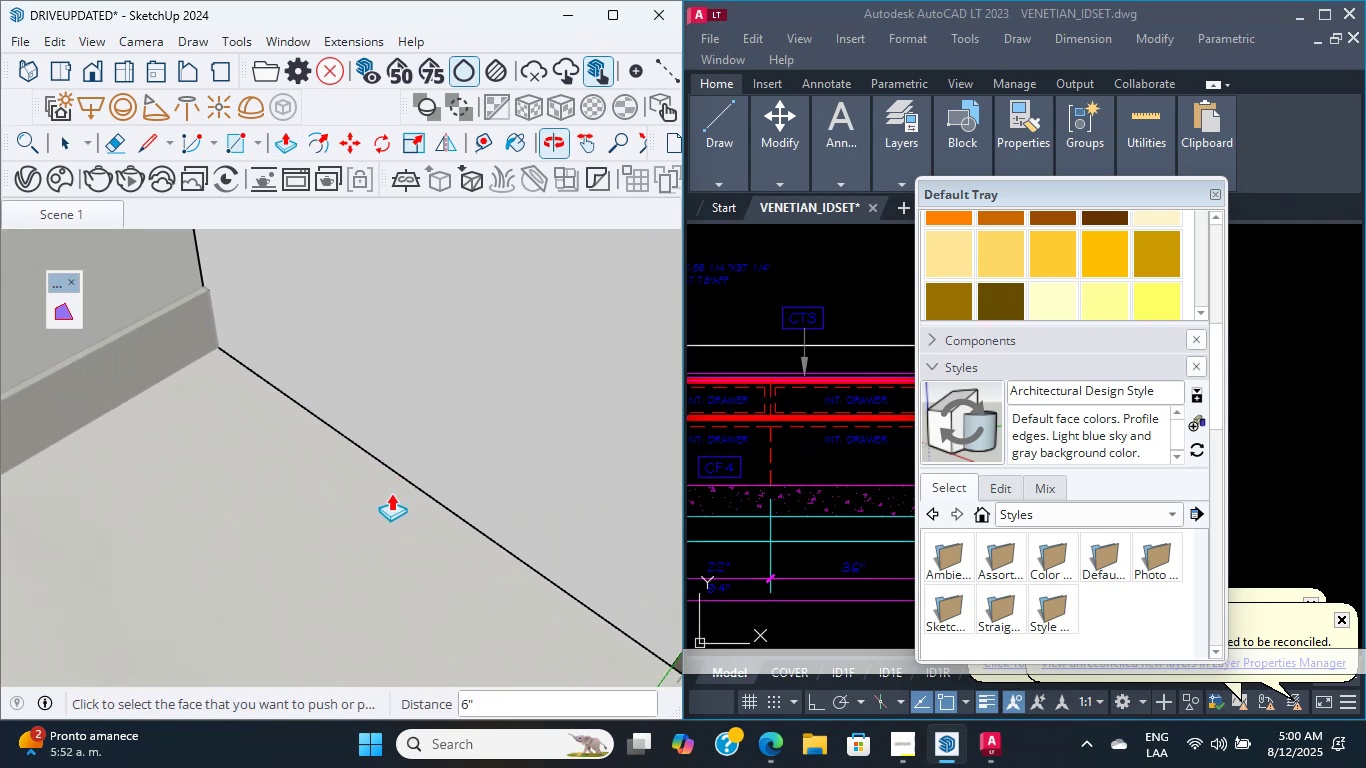 
scroll: coordinate [155, 266], scroll_direction: up, amount: 3.0
 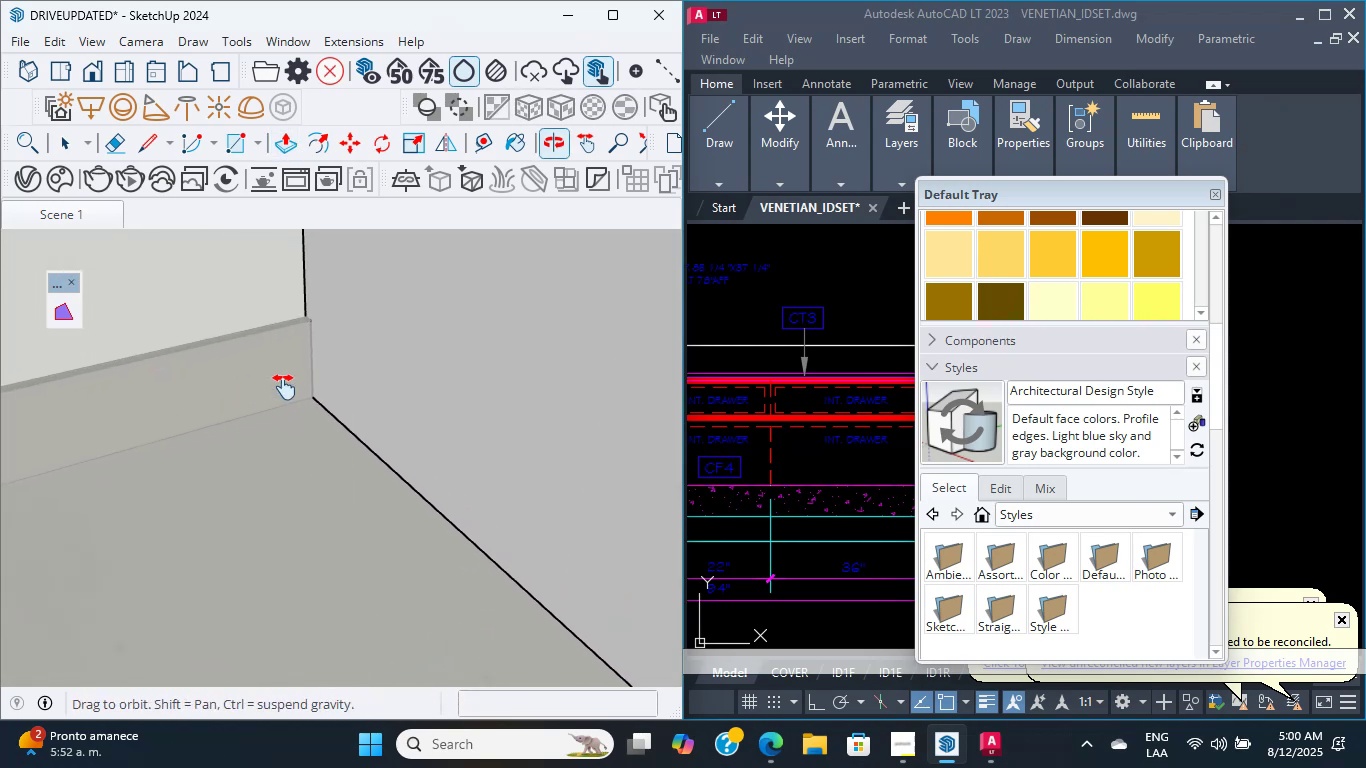 
hold_key(key=ShiftLeft, duration=5.85)
scroll: coordinate [277, 406], scroll_direction: up, amount: 3.0
 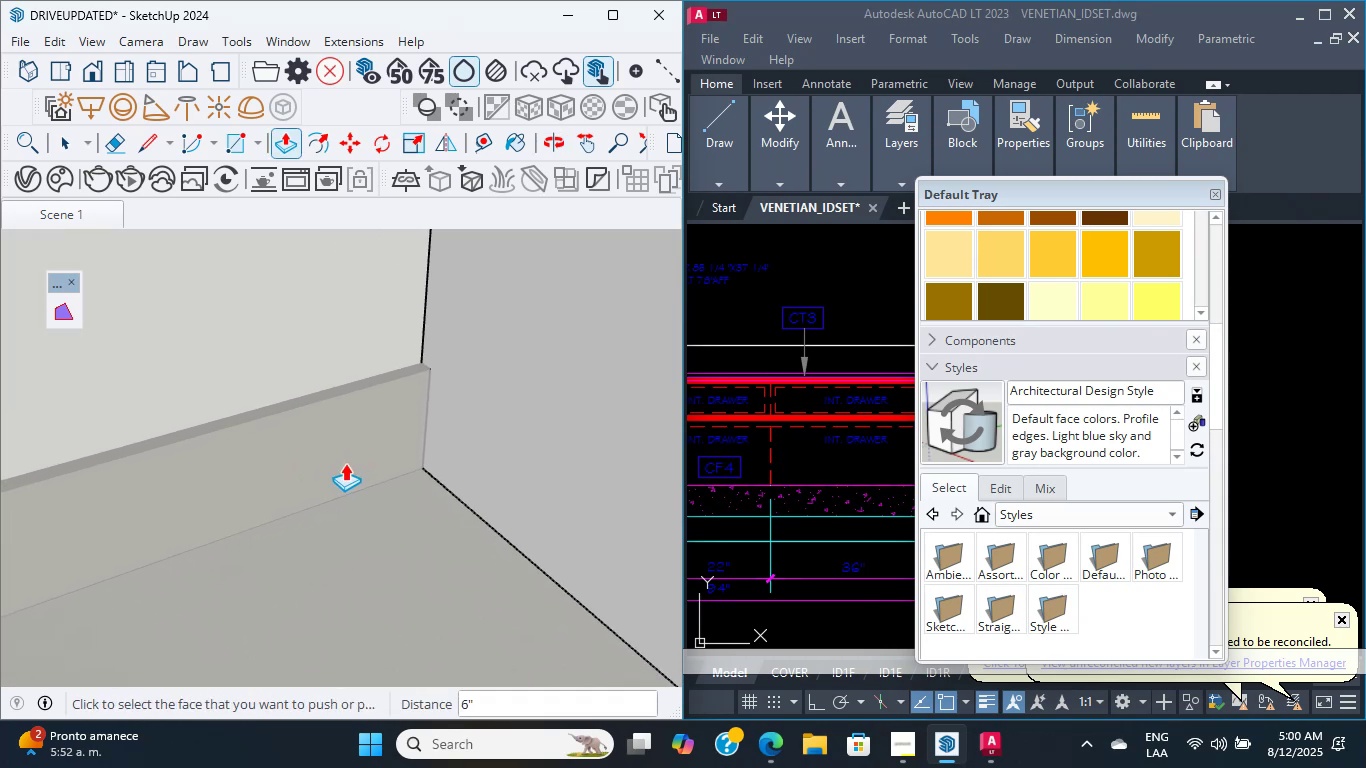 
scroll: coordinate [322, 423], scroll_direction: down, amount: 38.0
 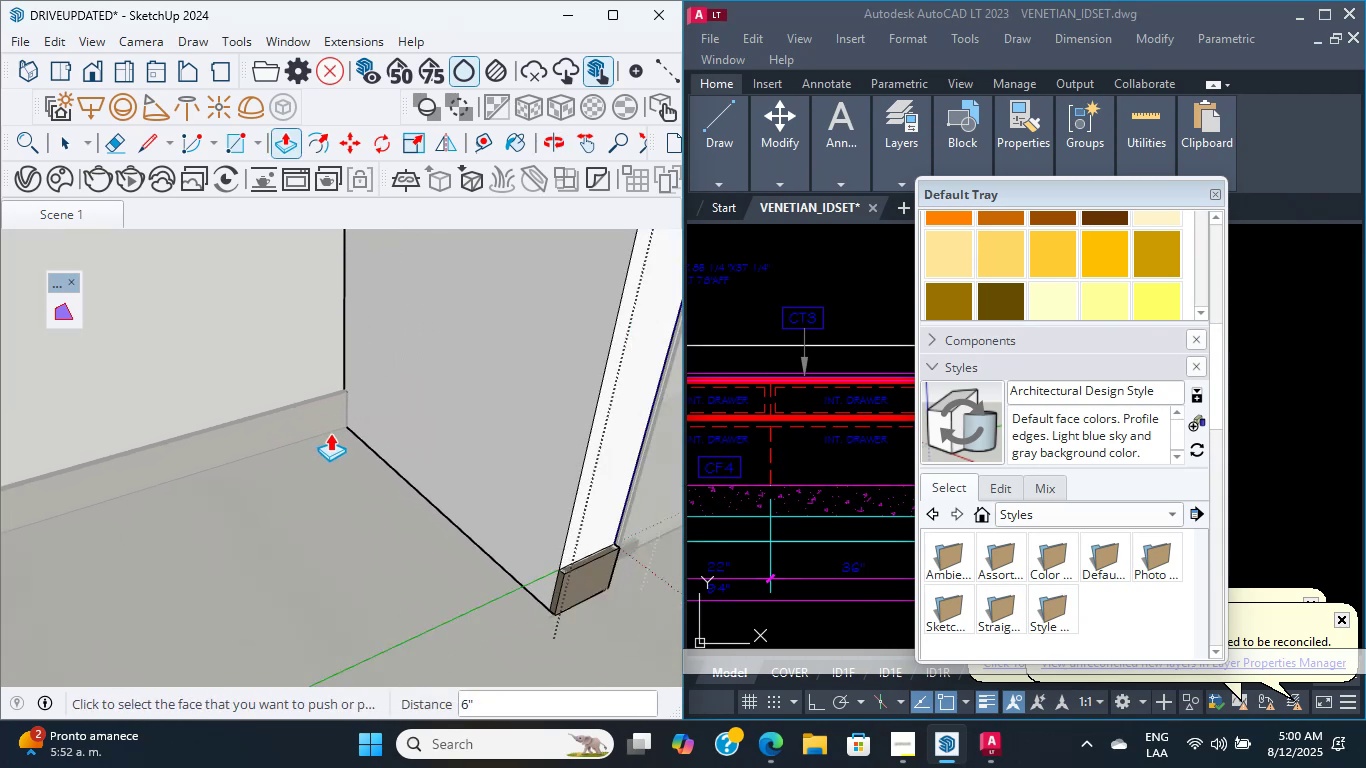 
scroll: coordinate [446, 443], scroll_direction: up, amount: 5.0
 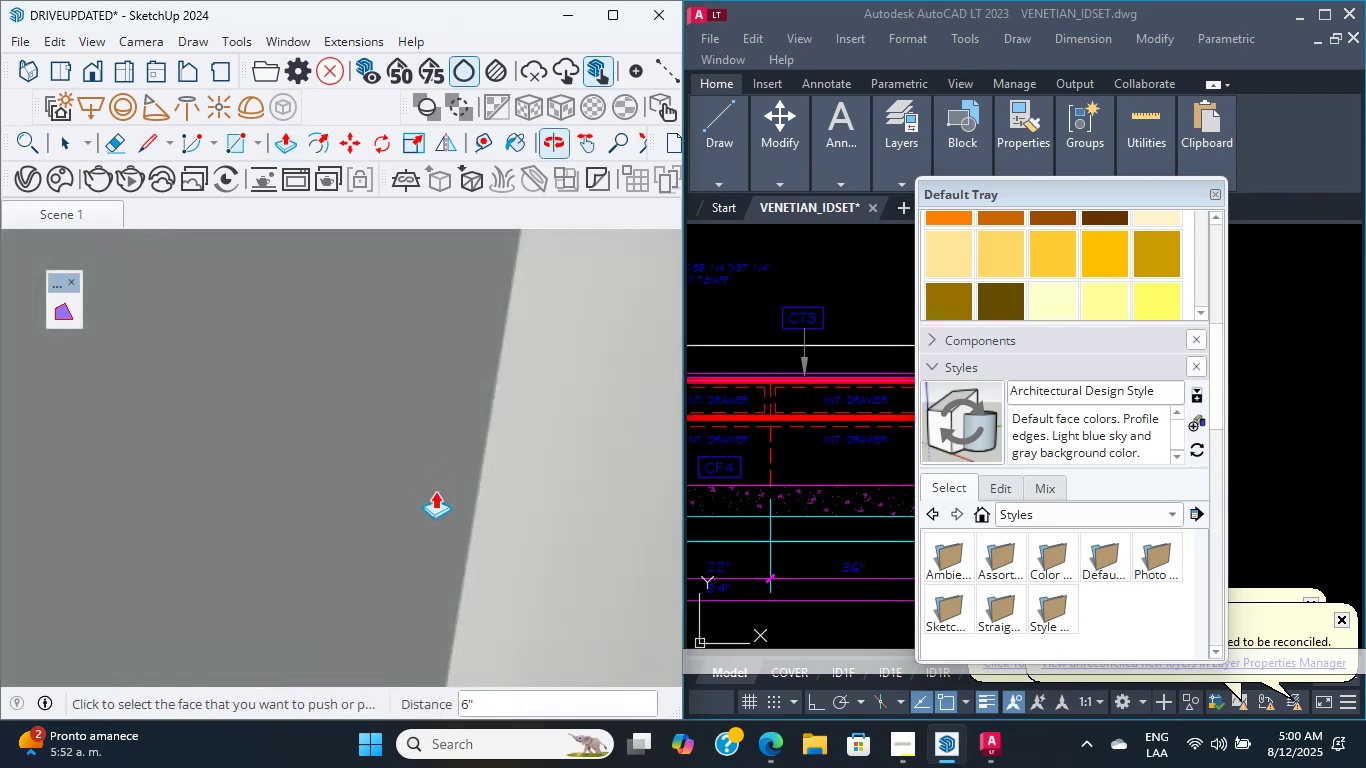 
hold_key(key=ShiftLeft, duration=2.38)
scroll: coordinate [287, 495], scroll_direction: down, amount: 1.0
 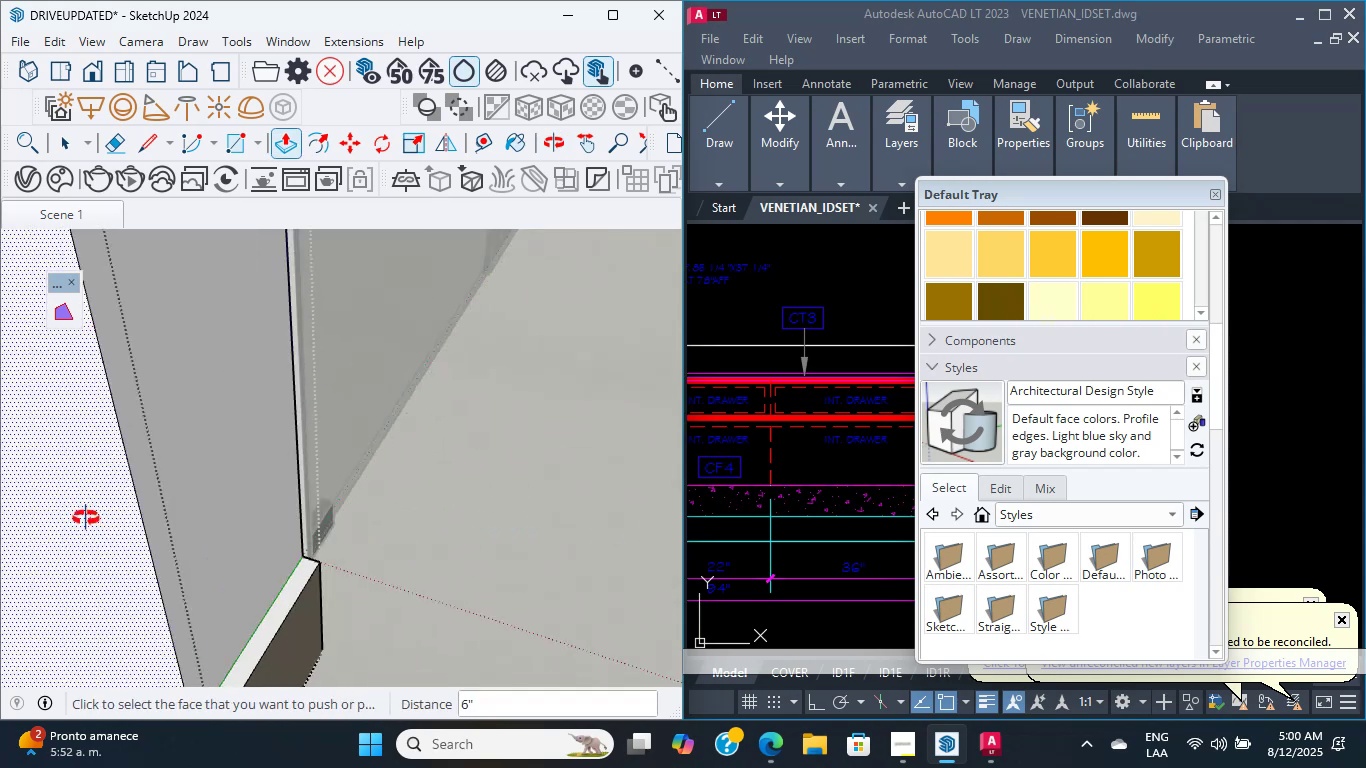 
hold_key(key=ShiftLeft, duration=1.9)
scroll: coordinate [534, 447], scroll_direction: down, amount: 1.0
 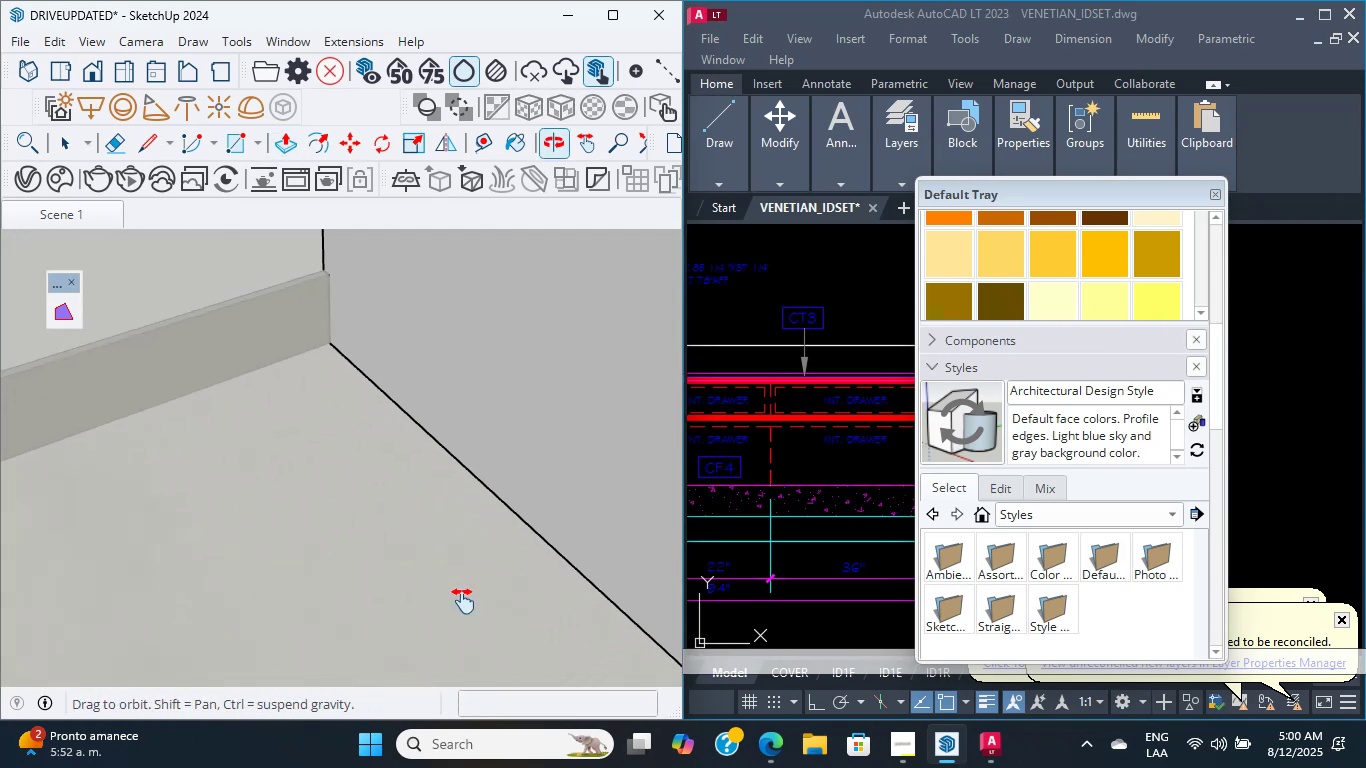 
scroll: coordinate [329, 414], scroll_direction: up, amount: 4.0
 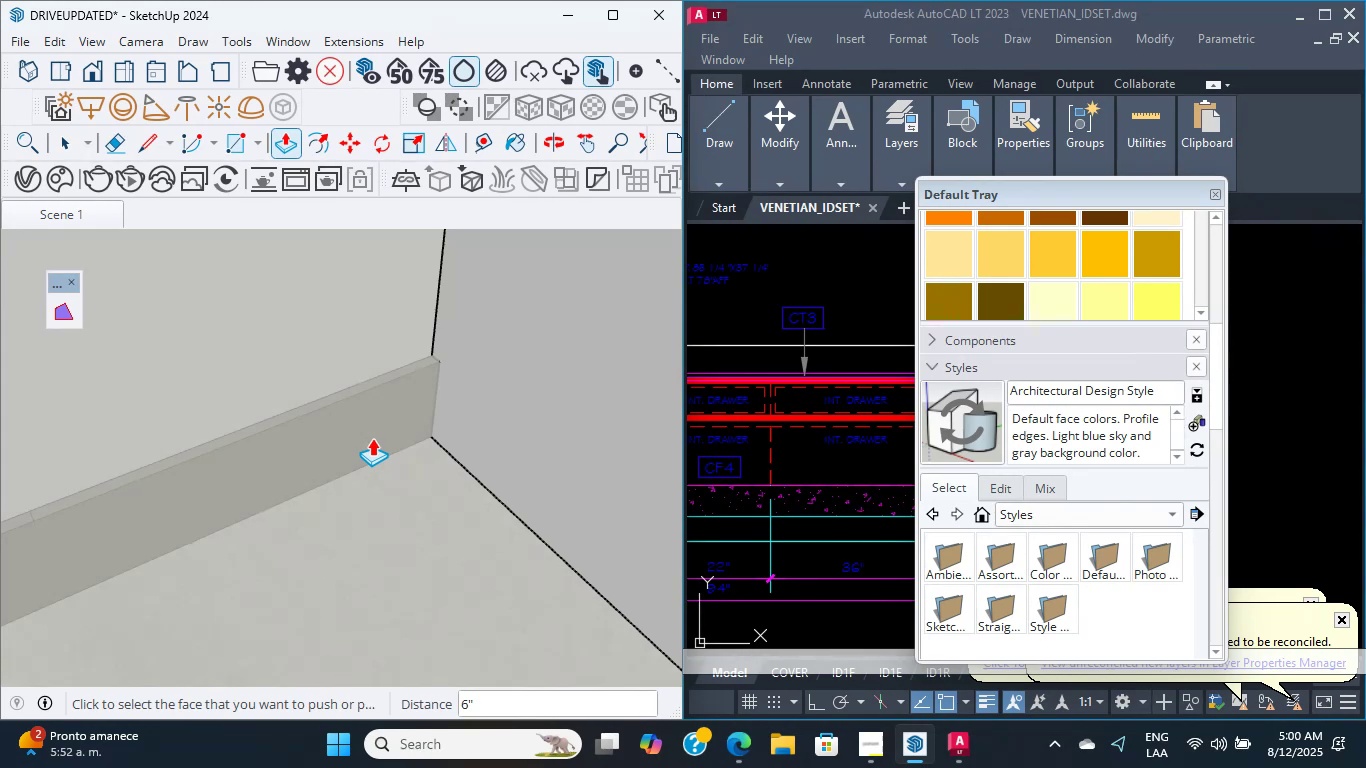 
wait(24.63)
 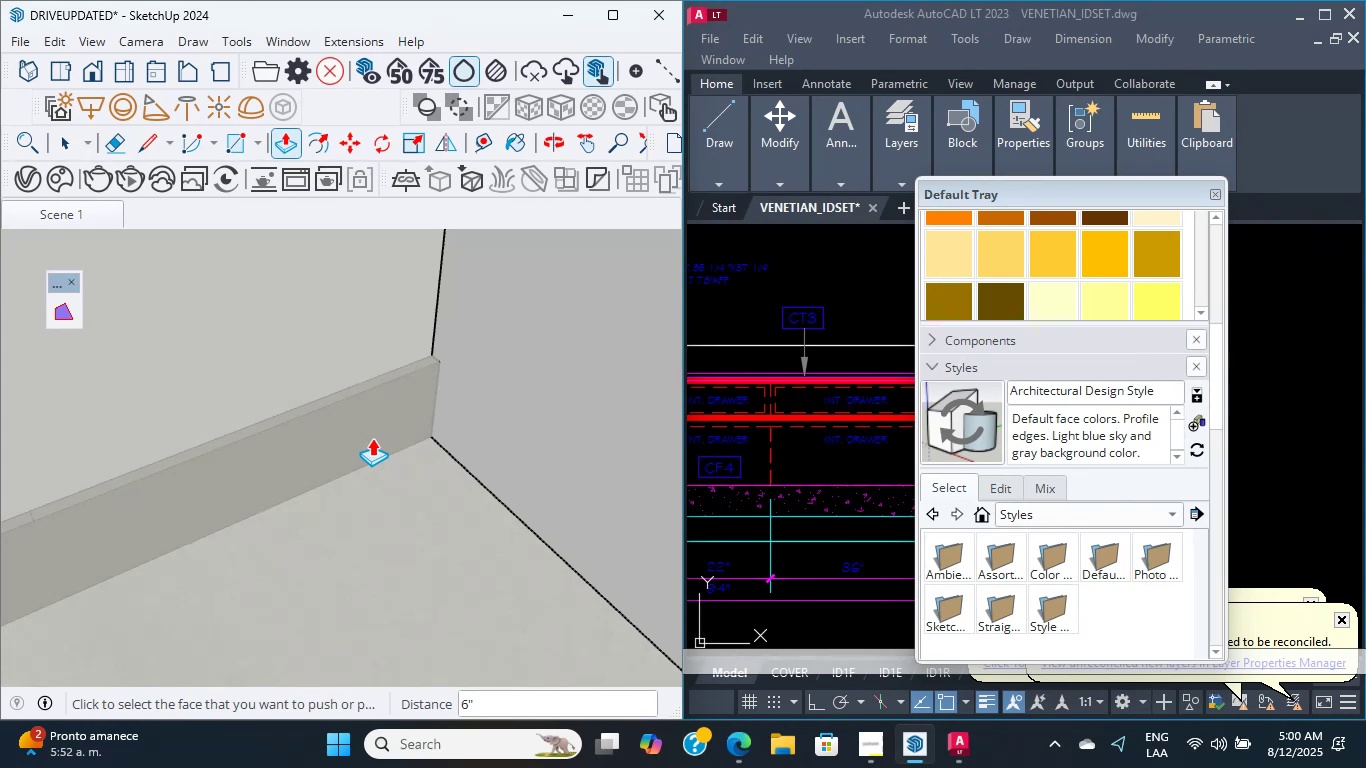 
scroll: coordinate [432, 439], scroll_direction: down, amount: 10.0
 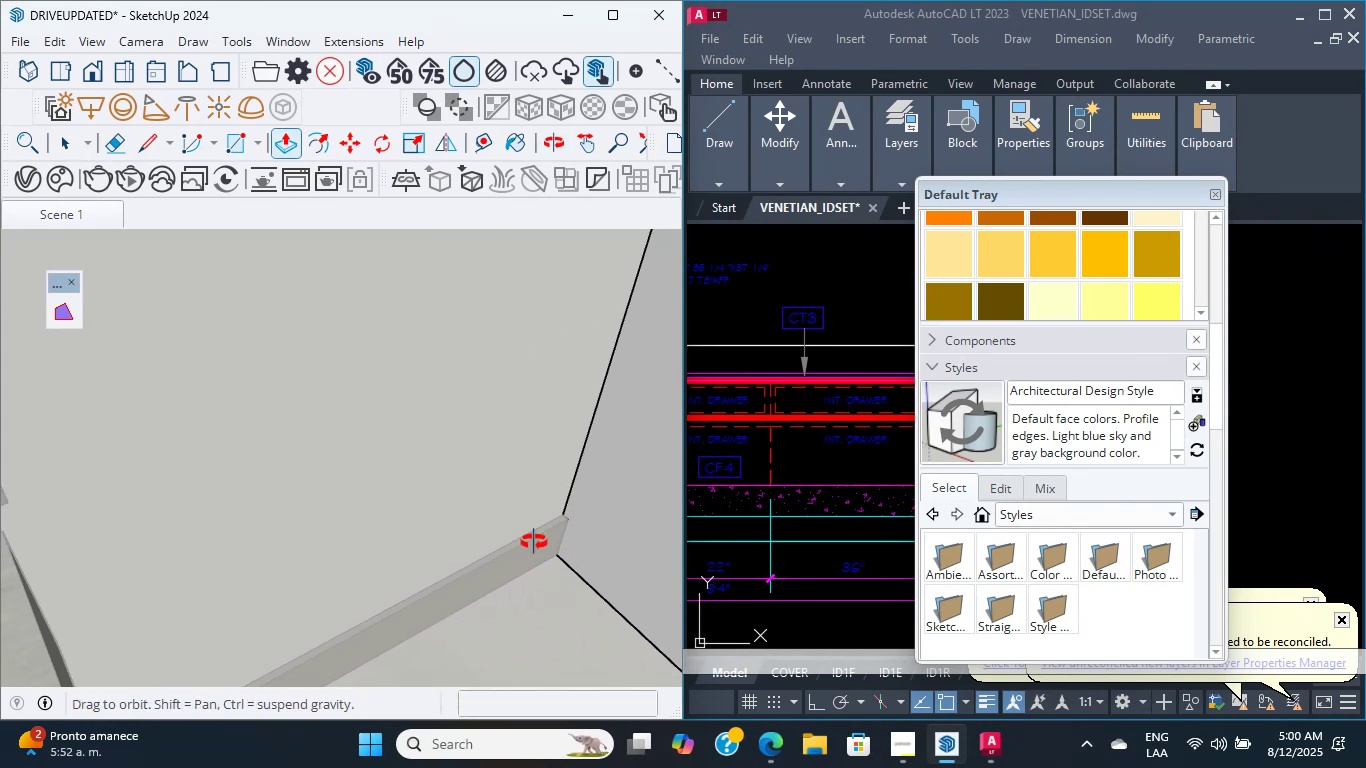 
hold_key(key=ShiftLeft, duration=0.51)
 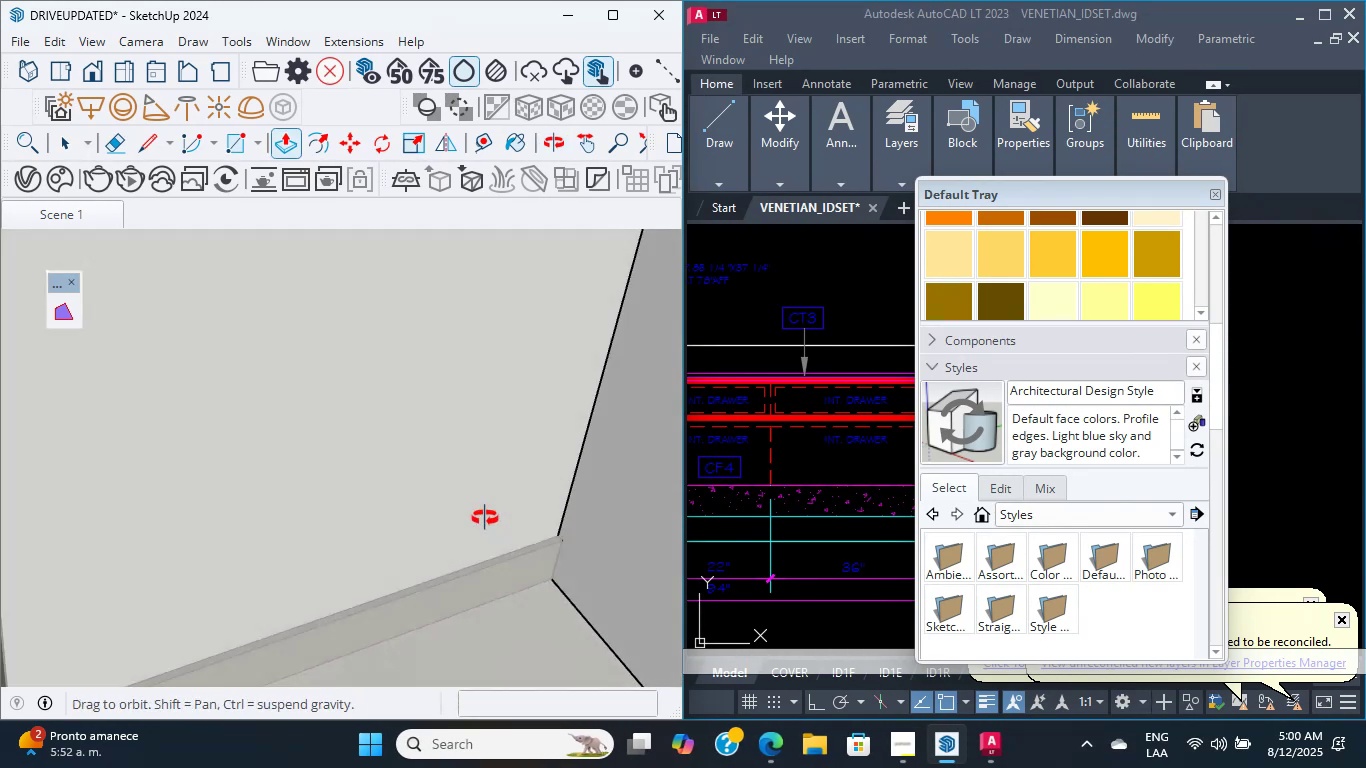 
hold_key(key=ShiftLeft, duration=0.44)
 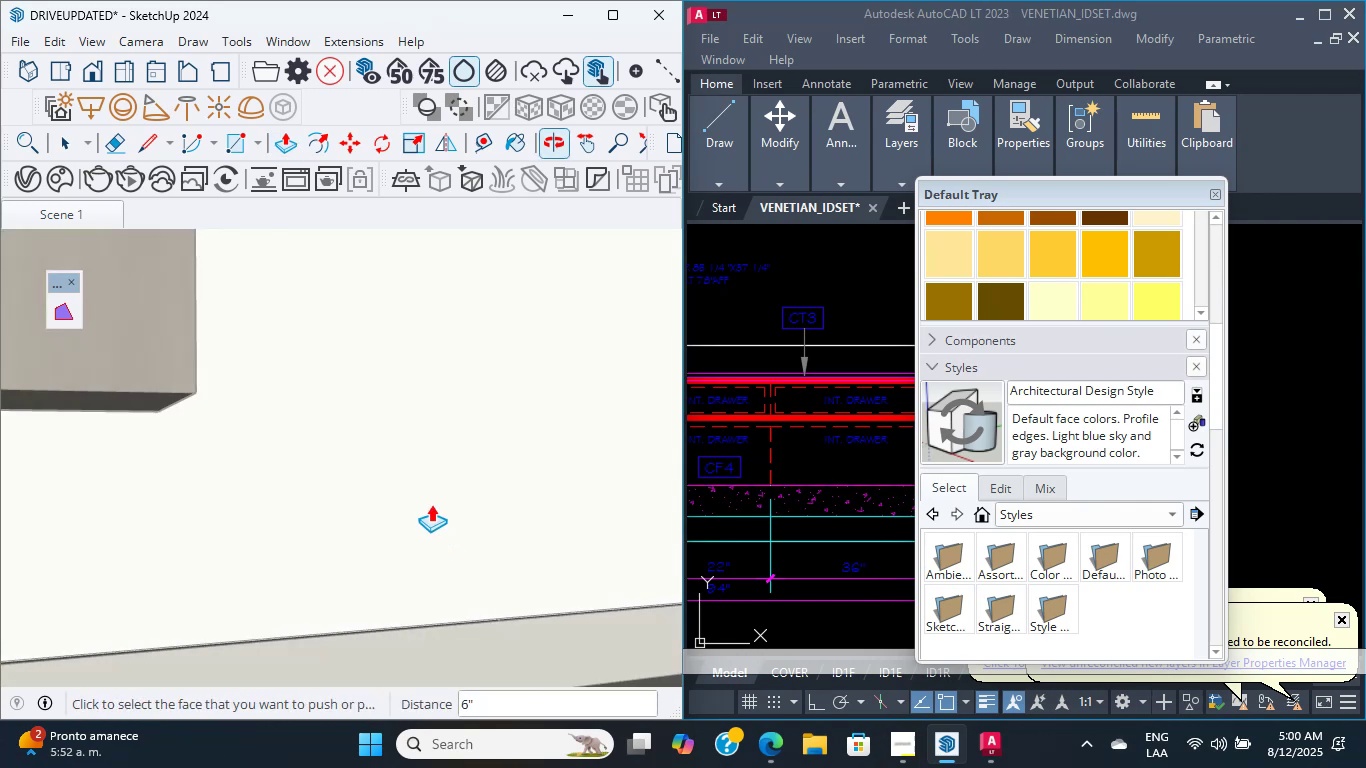 
hold_key(key=ShiftLeft, duration=0.44)
 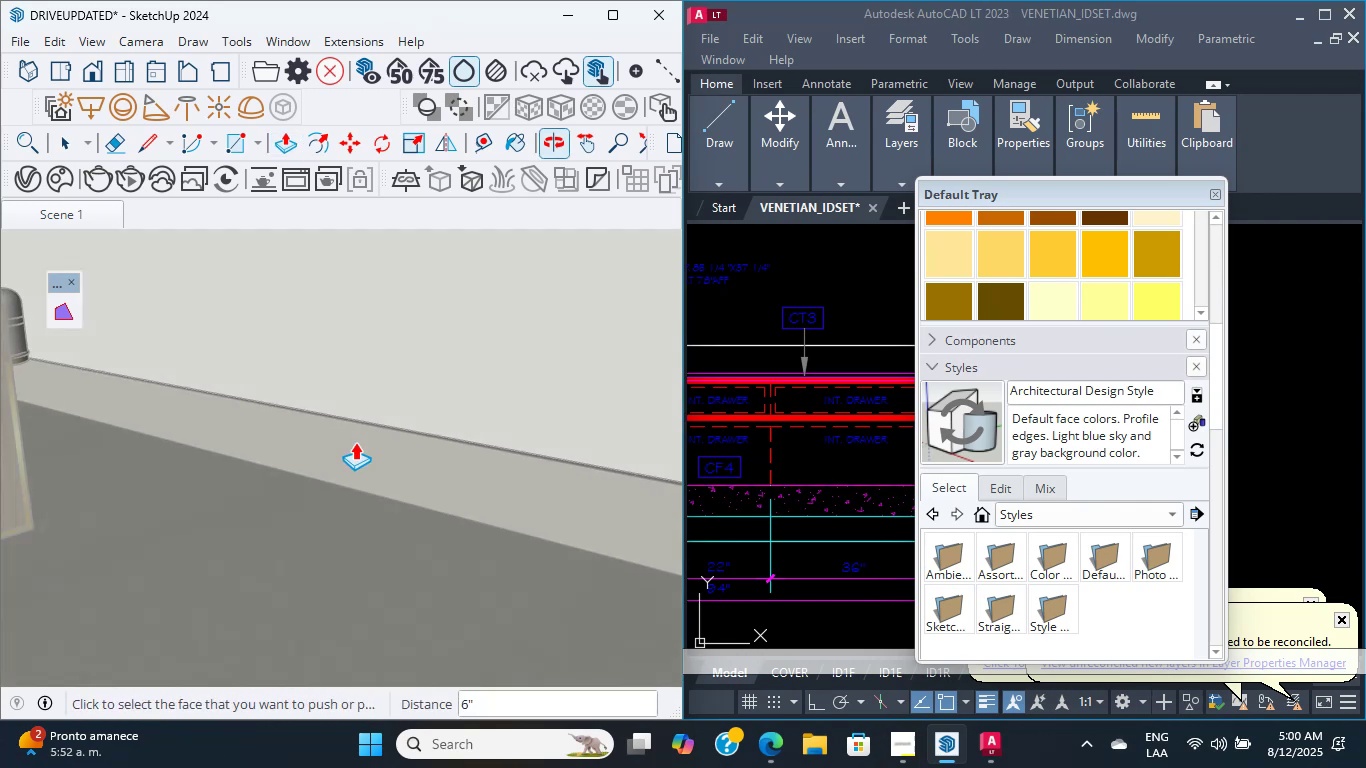 
hold_key(key=ShiftLeft, duration=1.33)
scroll: coordinate [231, 376], scroll_direction: up, amount: 4.0
 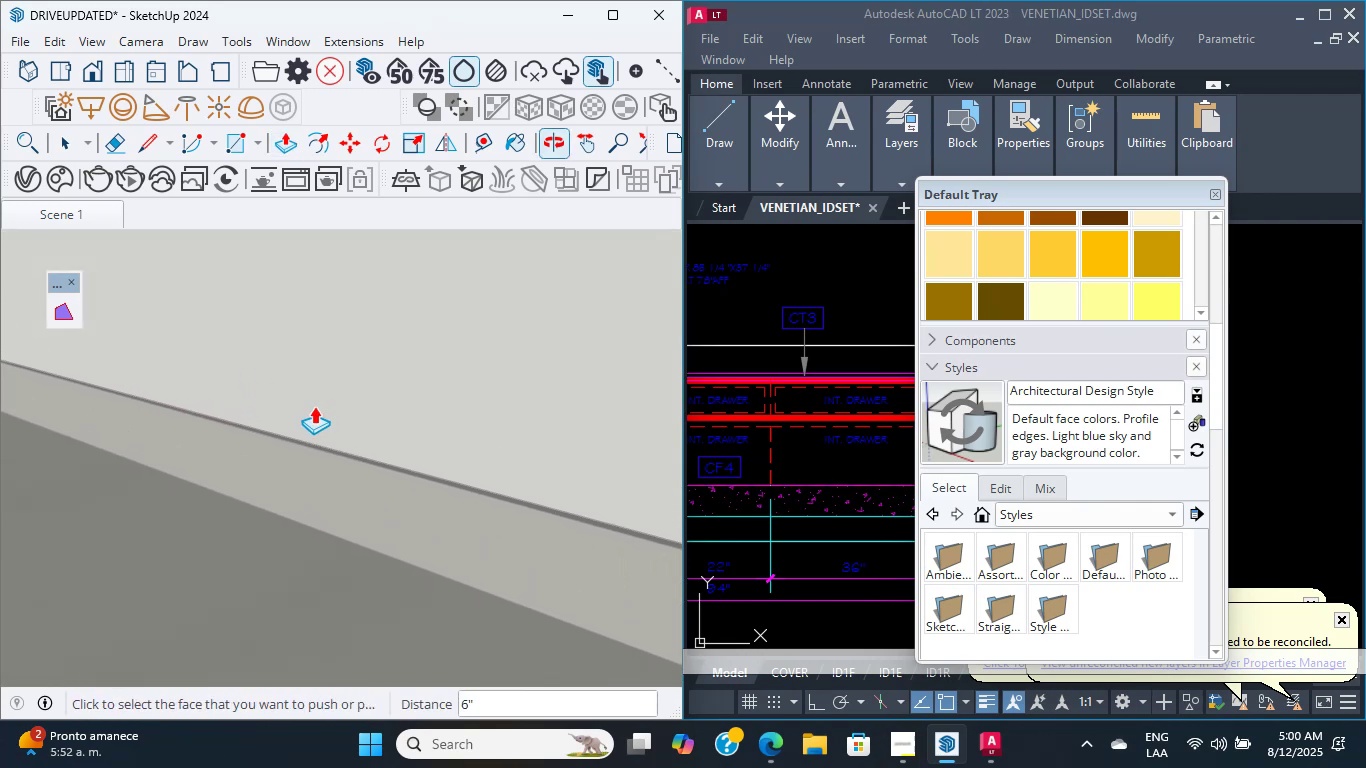 
scroll: coordinate [271, 442], scroll_direction: down, amount: 16.0
 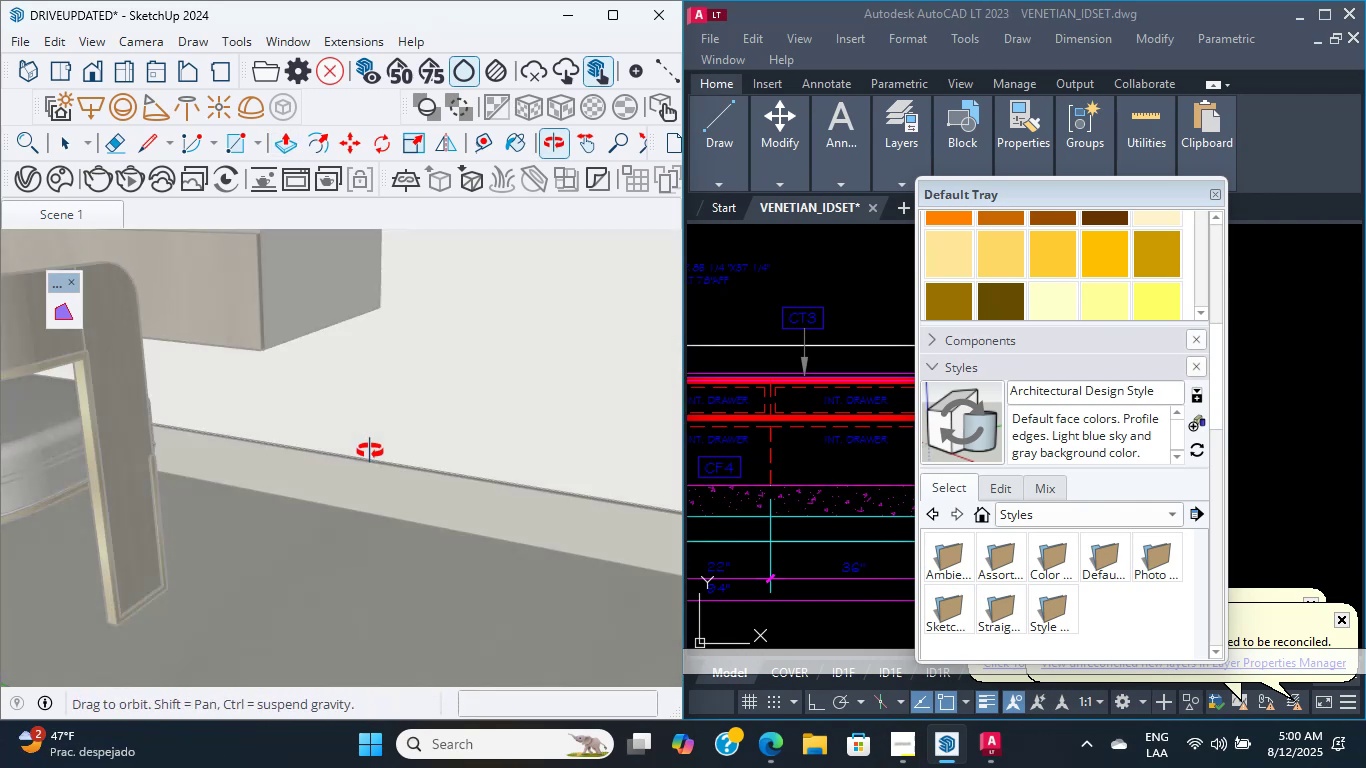 
hold_key(key=ShiftLeft, duration=0.33)
scroll: coordinate [351, 478], scroll_direction: down, amount: 4.0
 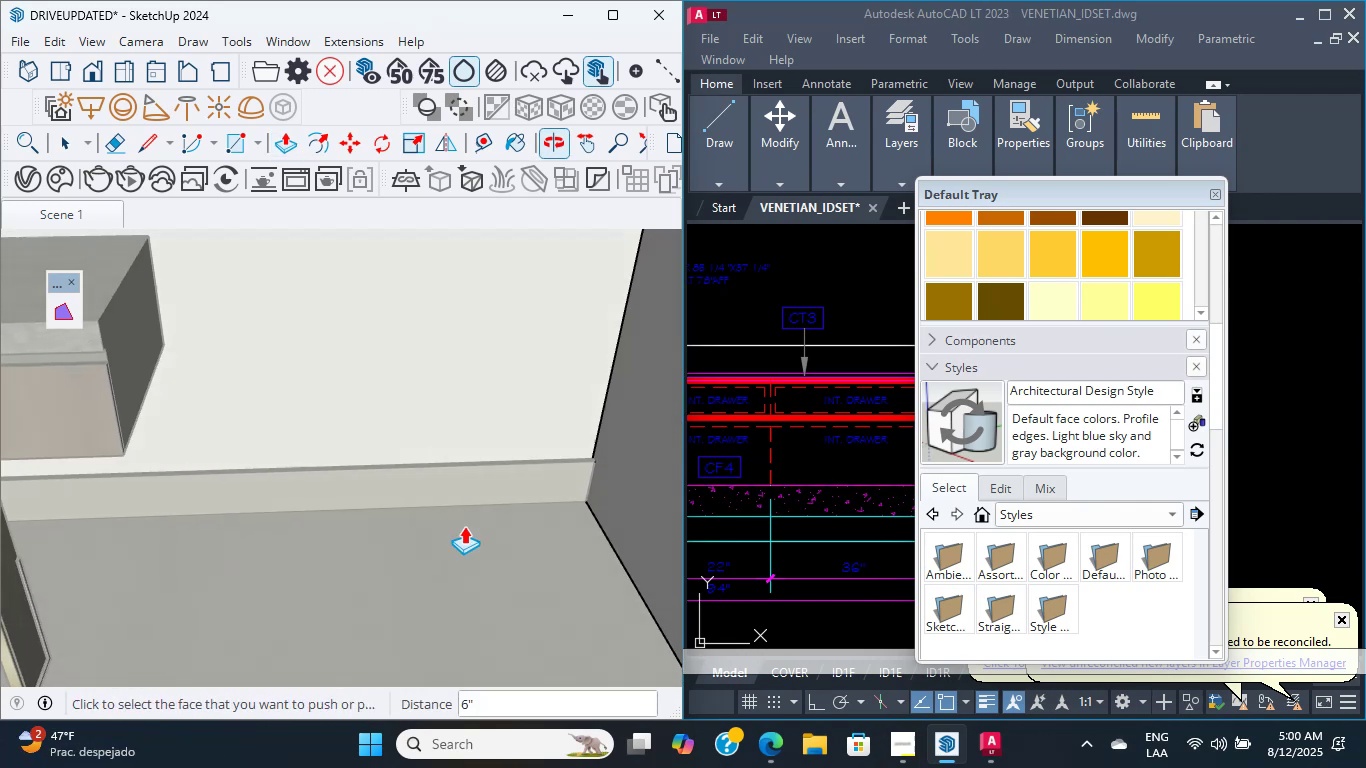 
hold_key(key=ShiftLeft, duration=0.32)
 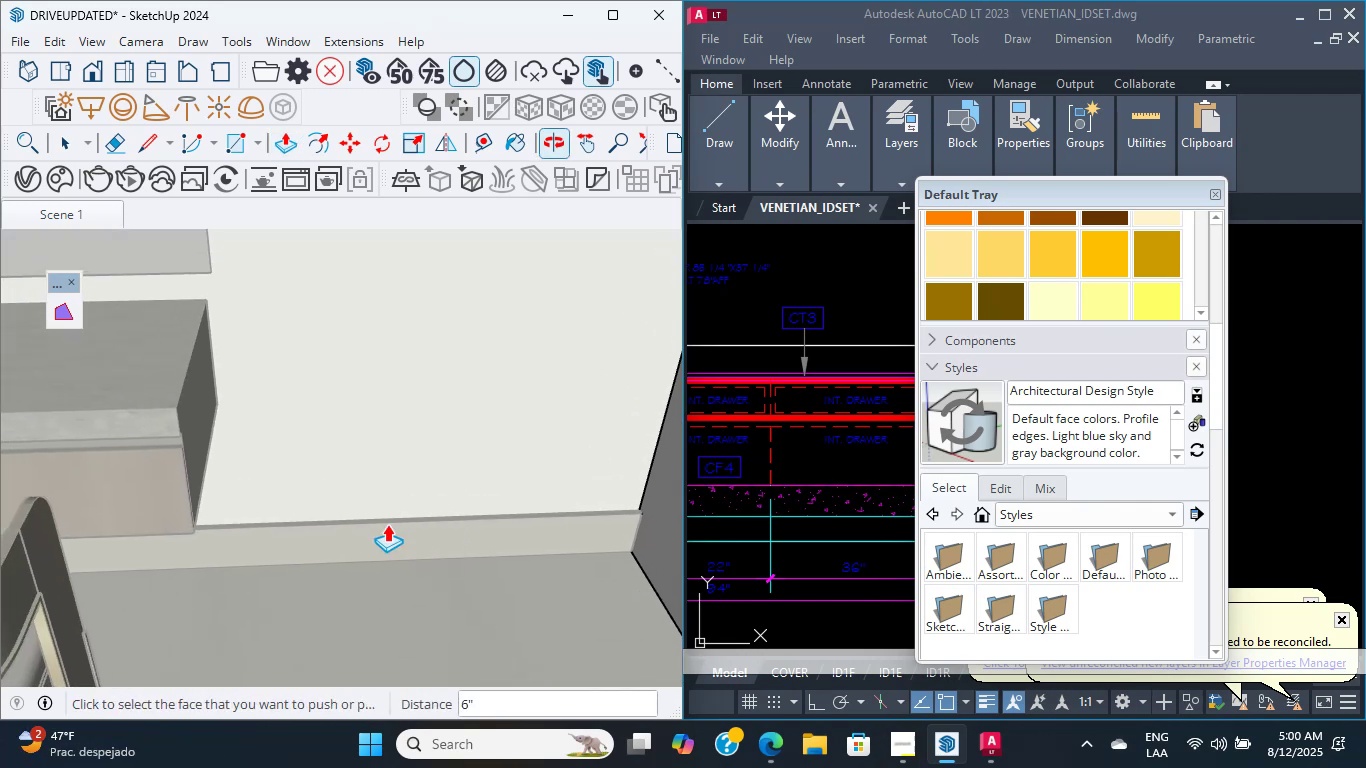 
scroll: coordinate [219, 405], scroll_direction: up, amount: 2.0
 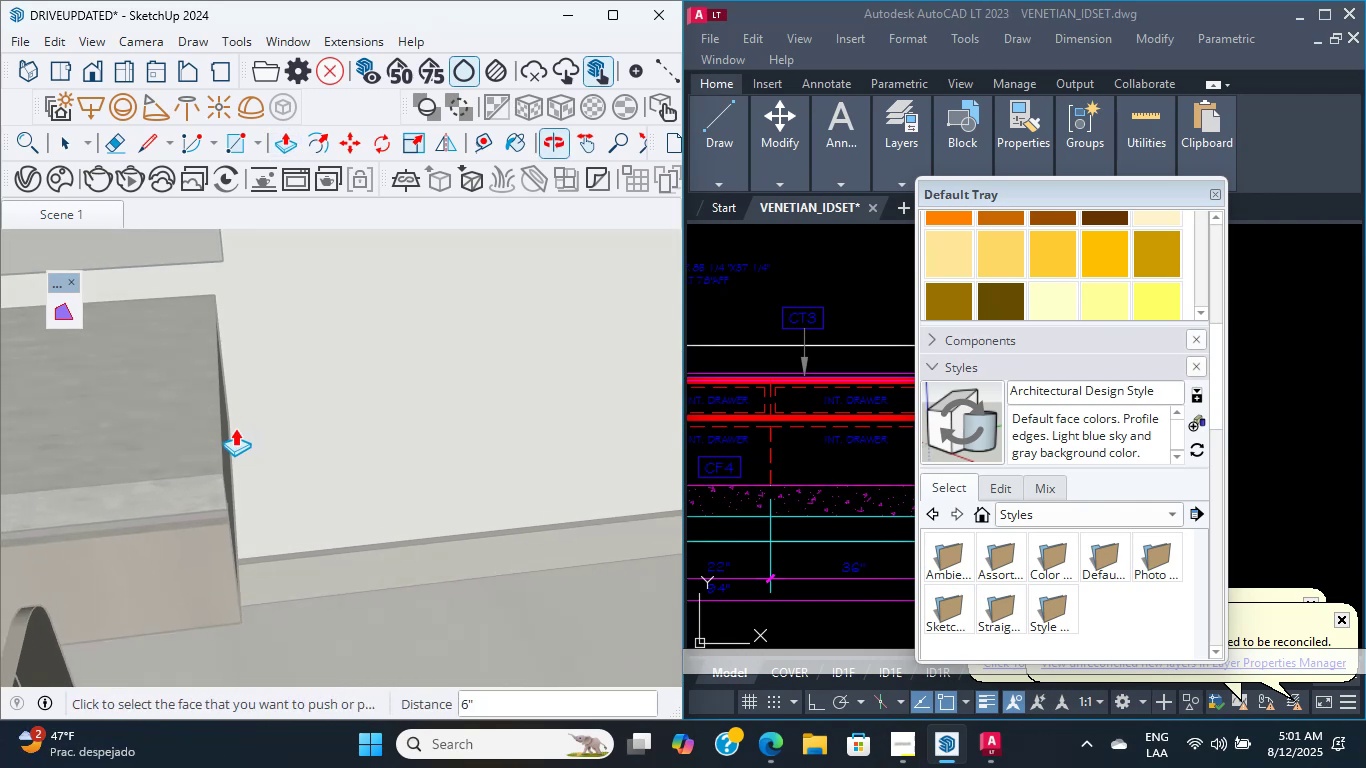 
key(P)
 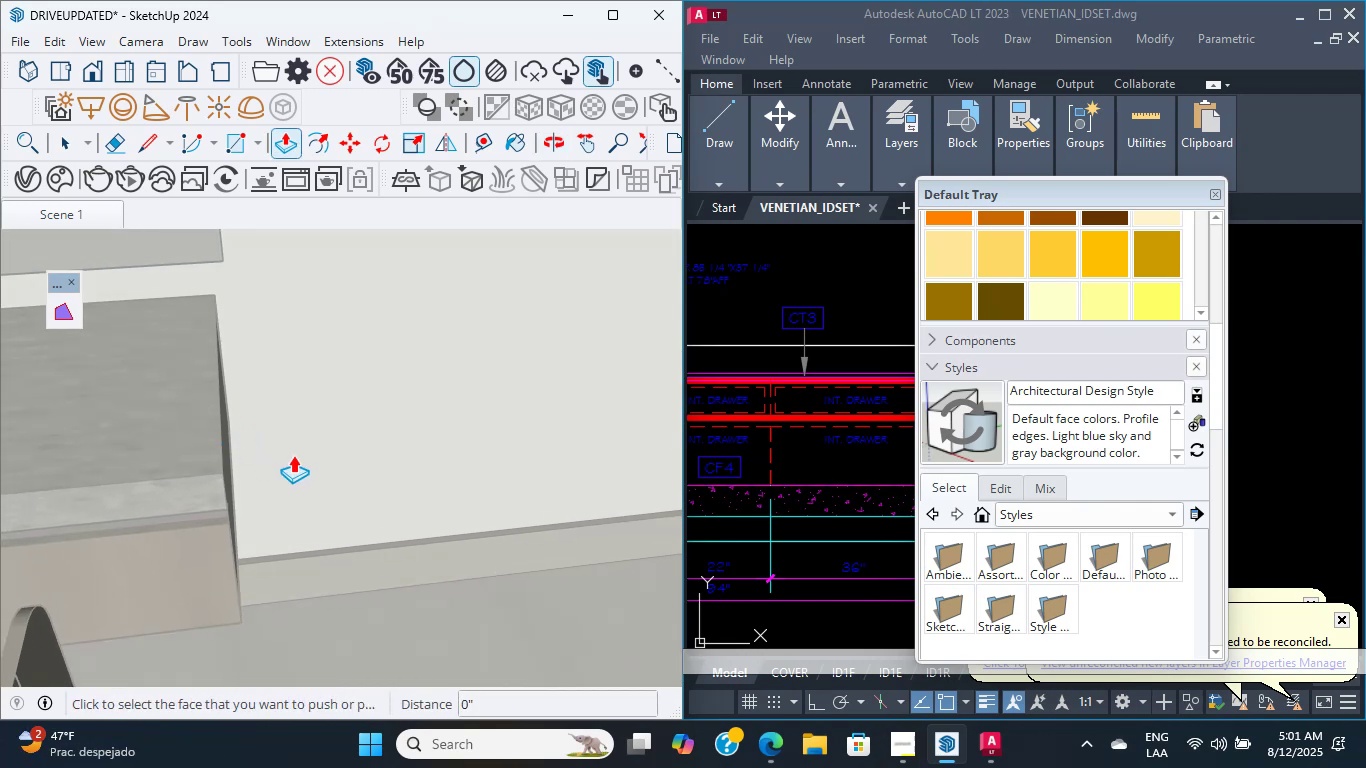 
key(Shift+ShiftLeft)
 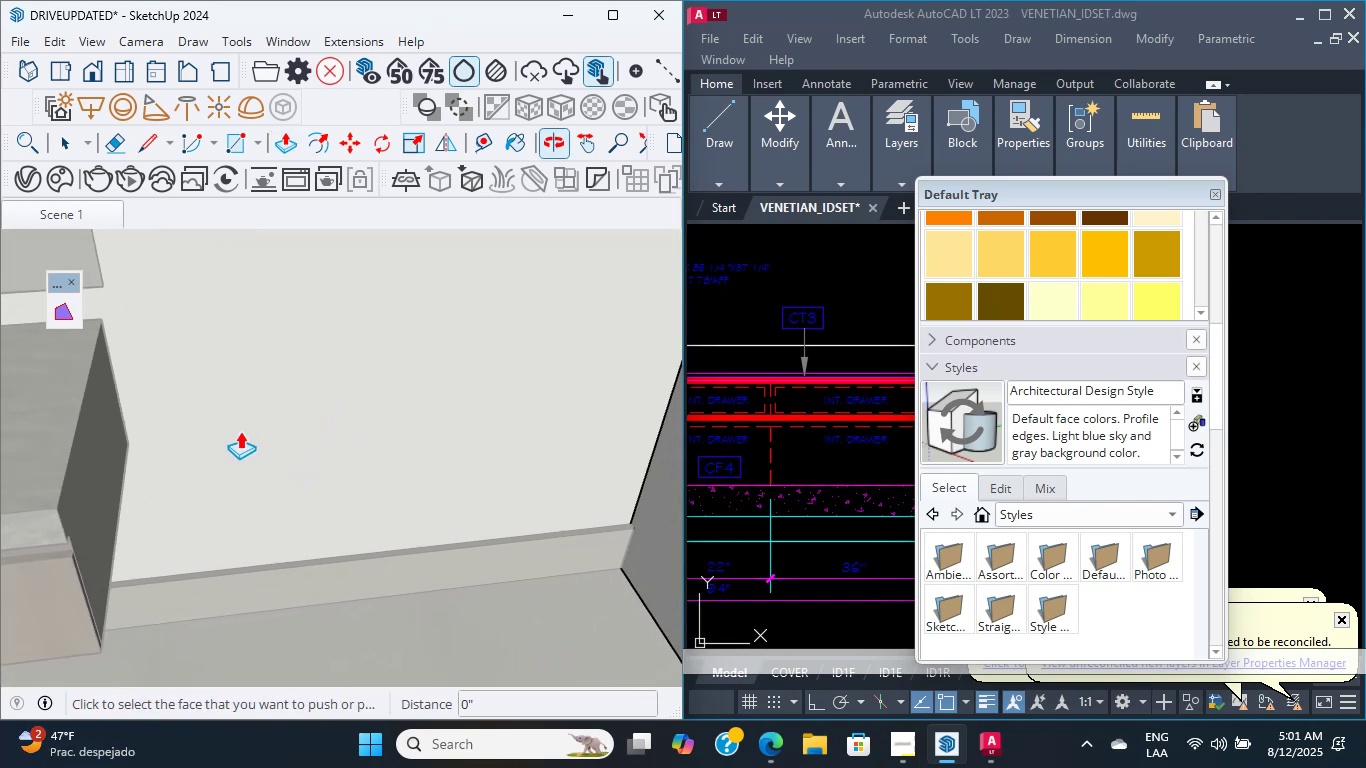 
key(L)
 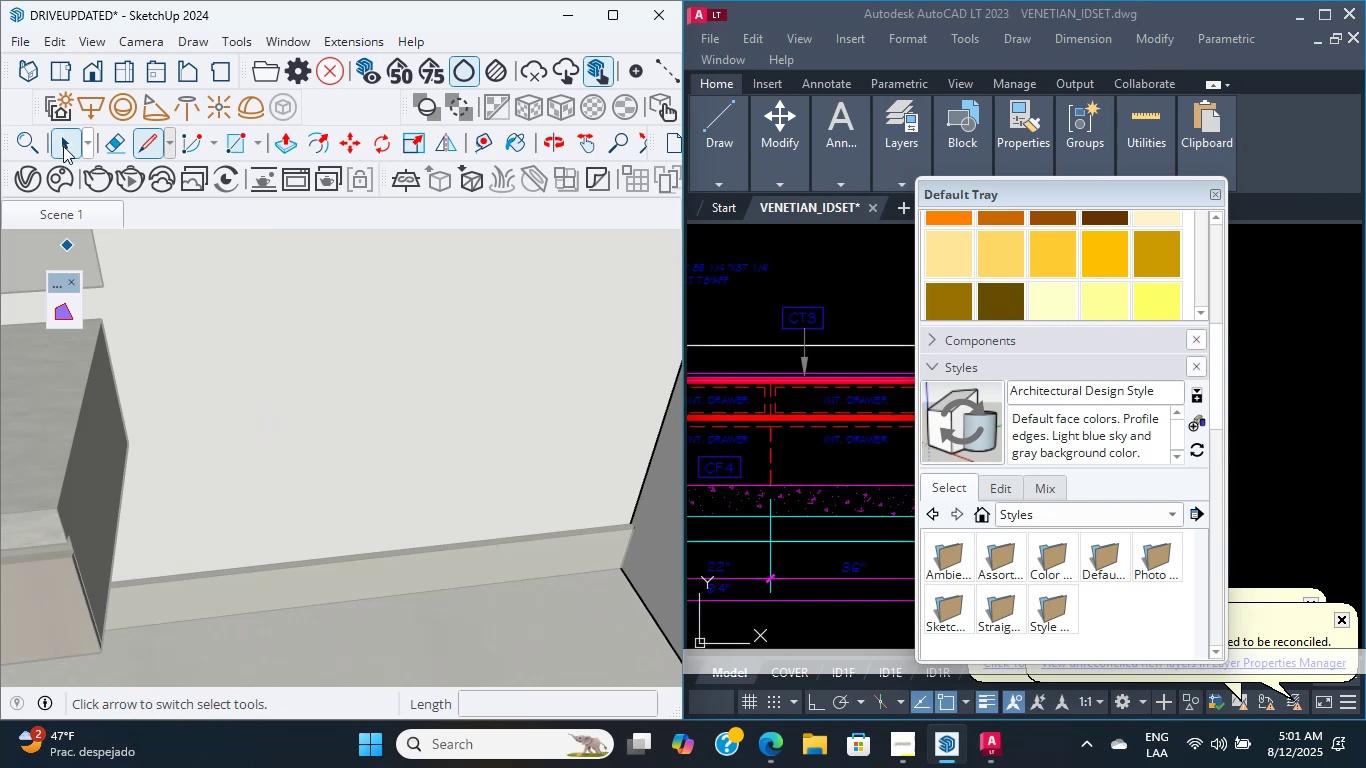 
double_click([353, 275])
 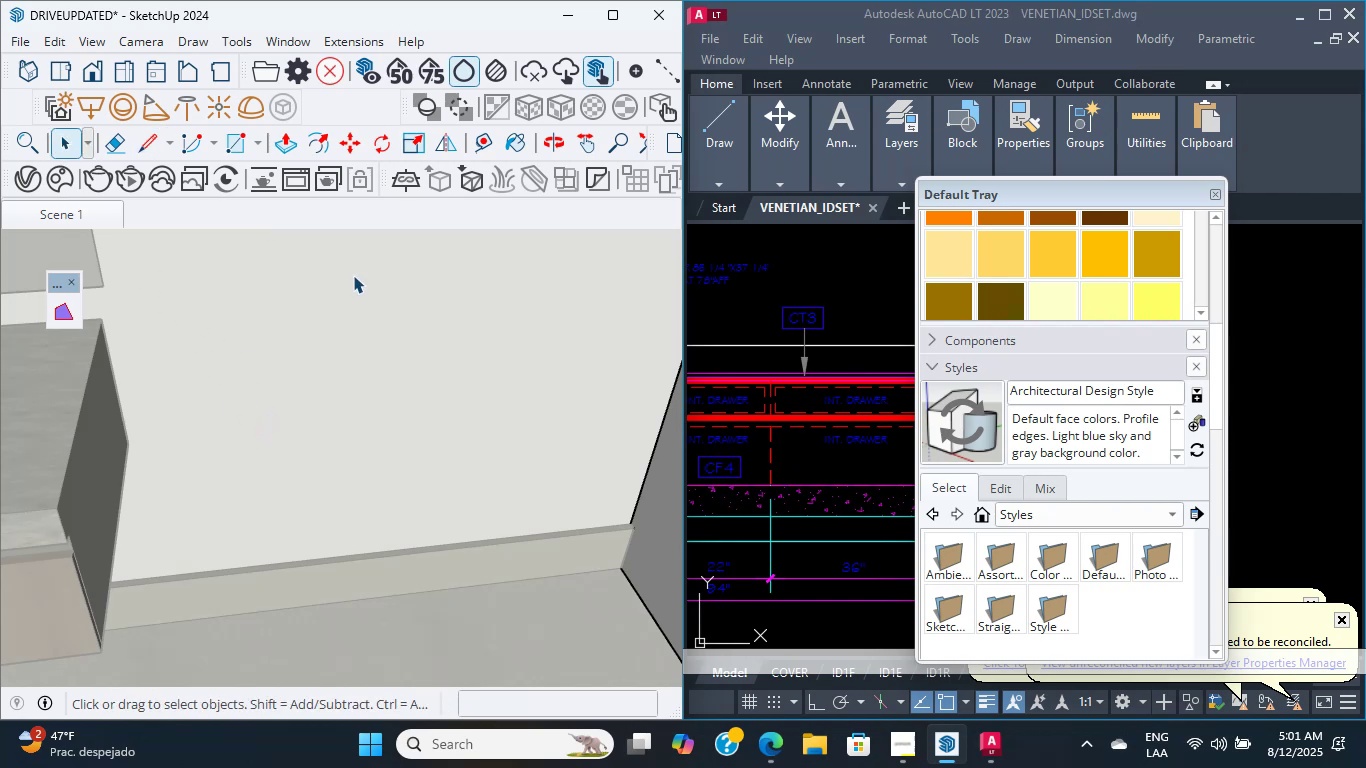 
triple_click([353, 275])
 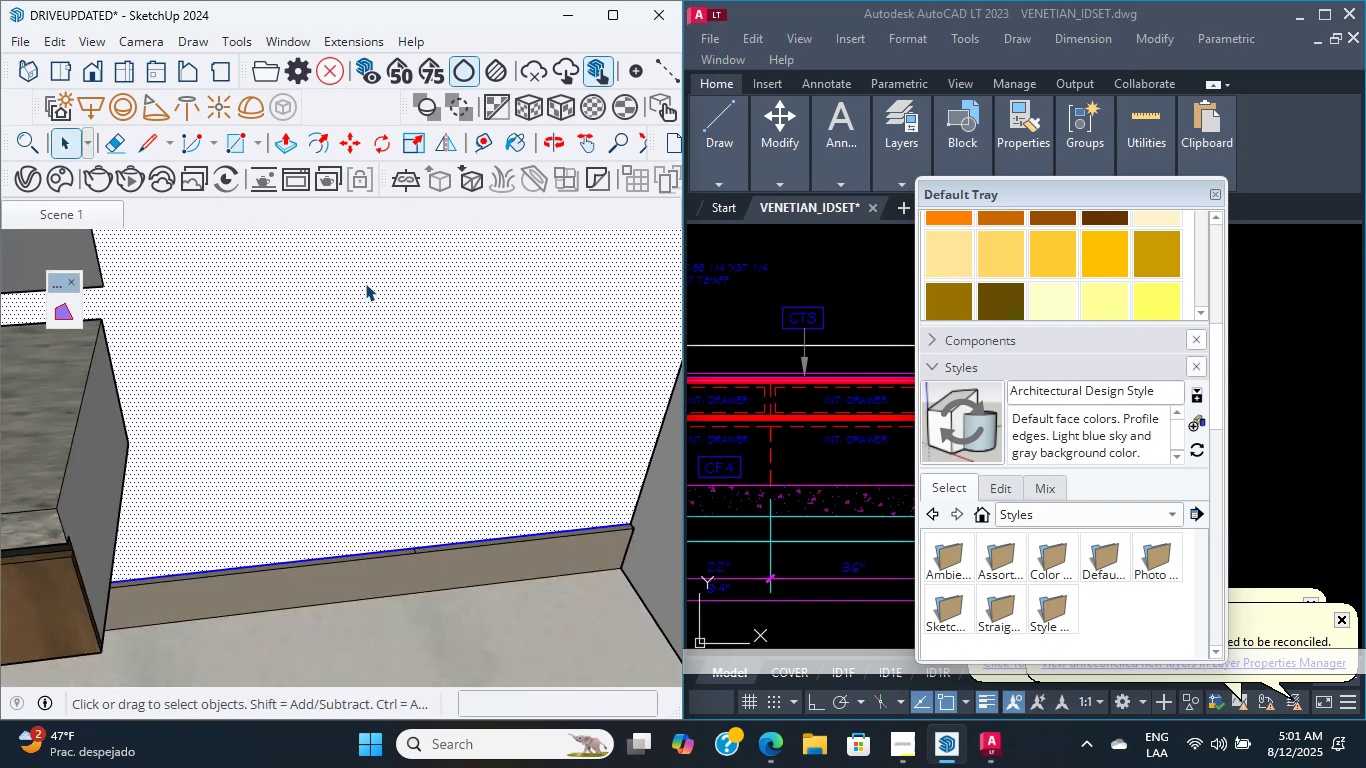 
scroll: coordinate [488, 367], scroll_direction: up, amount: 2.0
 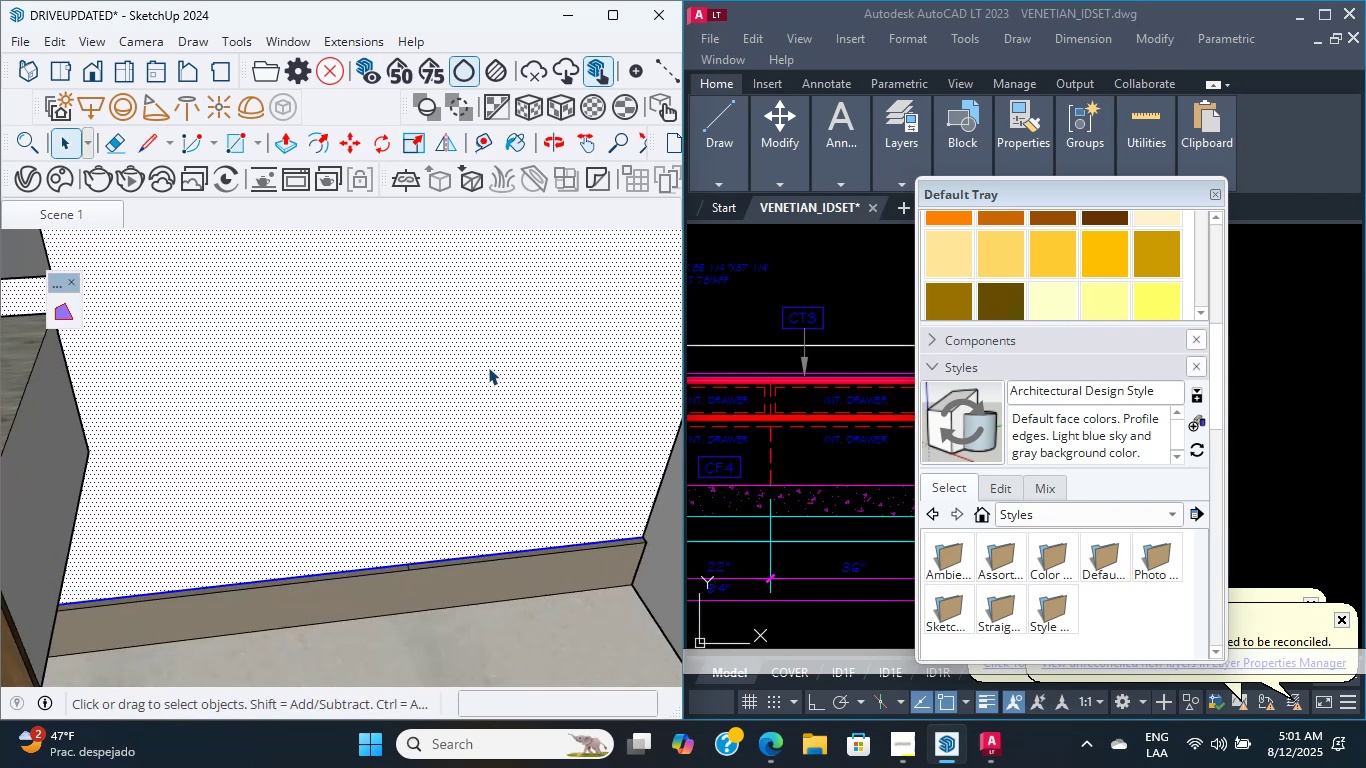 
hold_key(key=ShiftLeft, duration=0.31)
 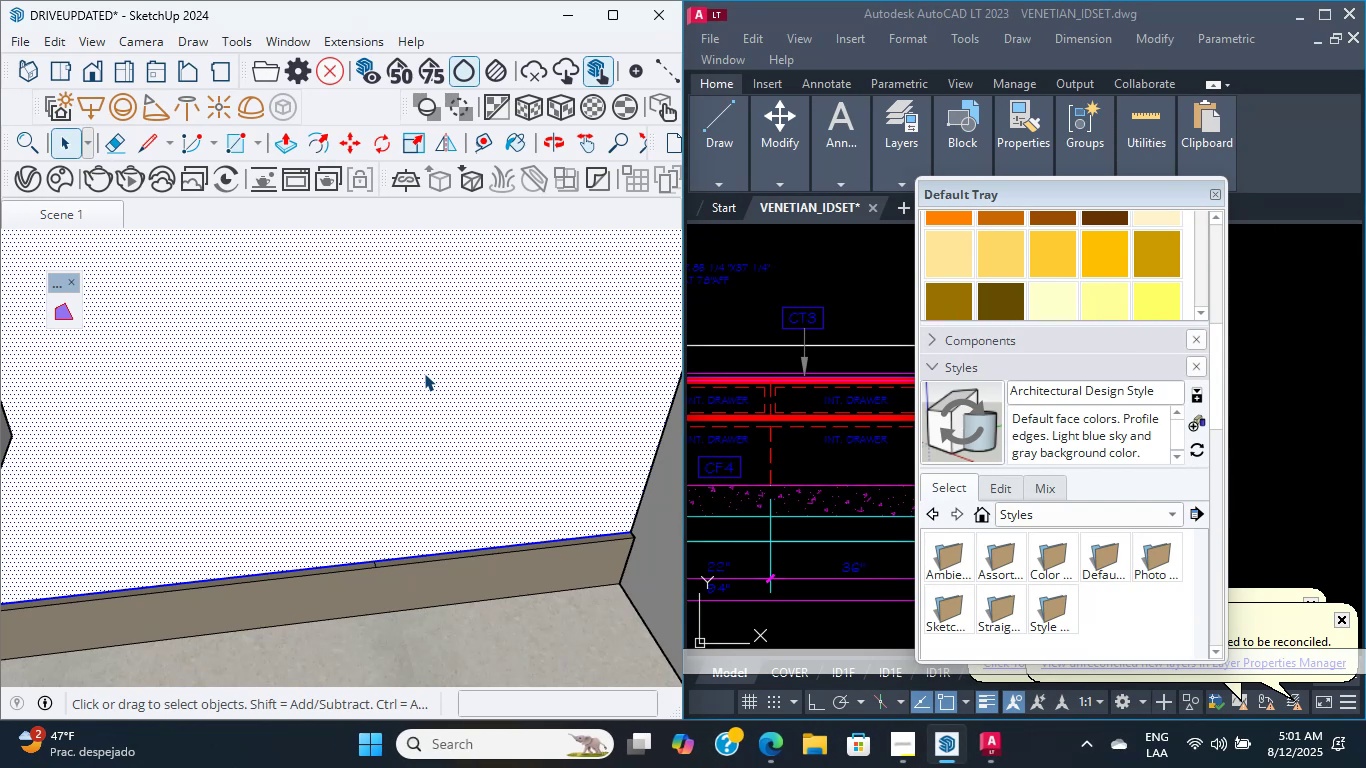 
wait(39.14)
 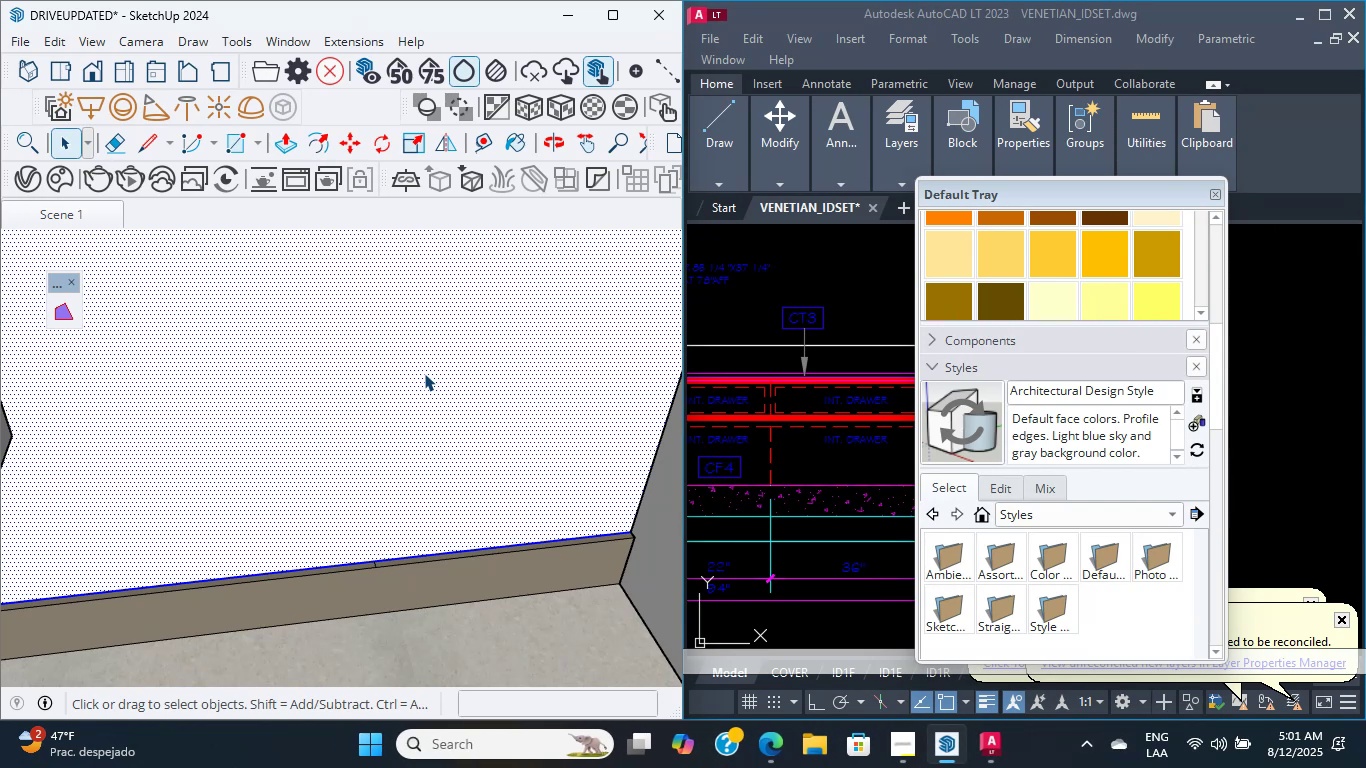 
scroll: coordinate [552, 407], scroll_direction: up, amount: 3.0
 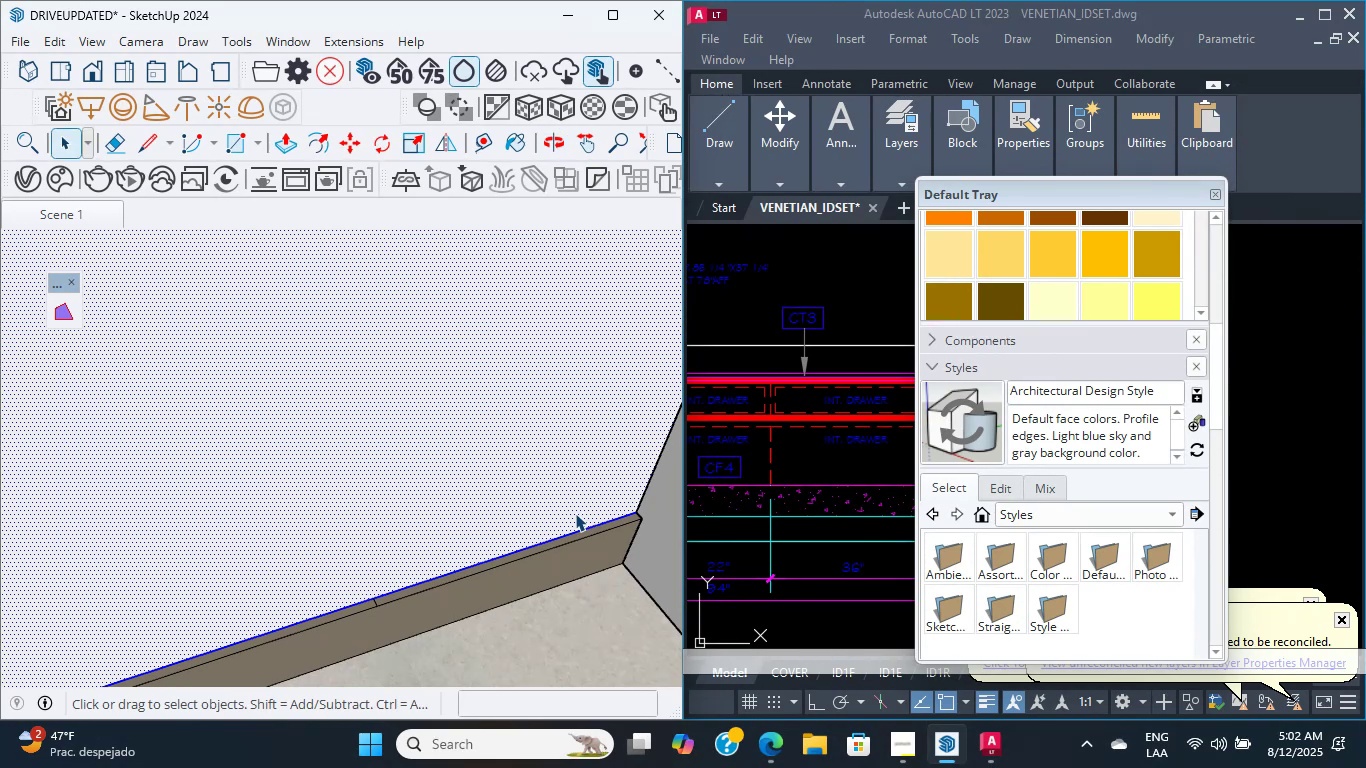 
wait(40.89)
 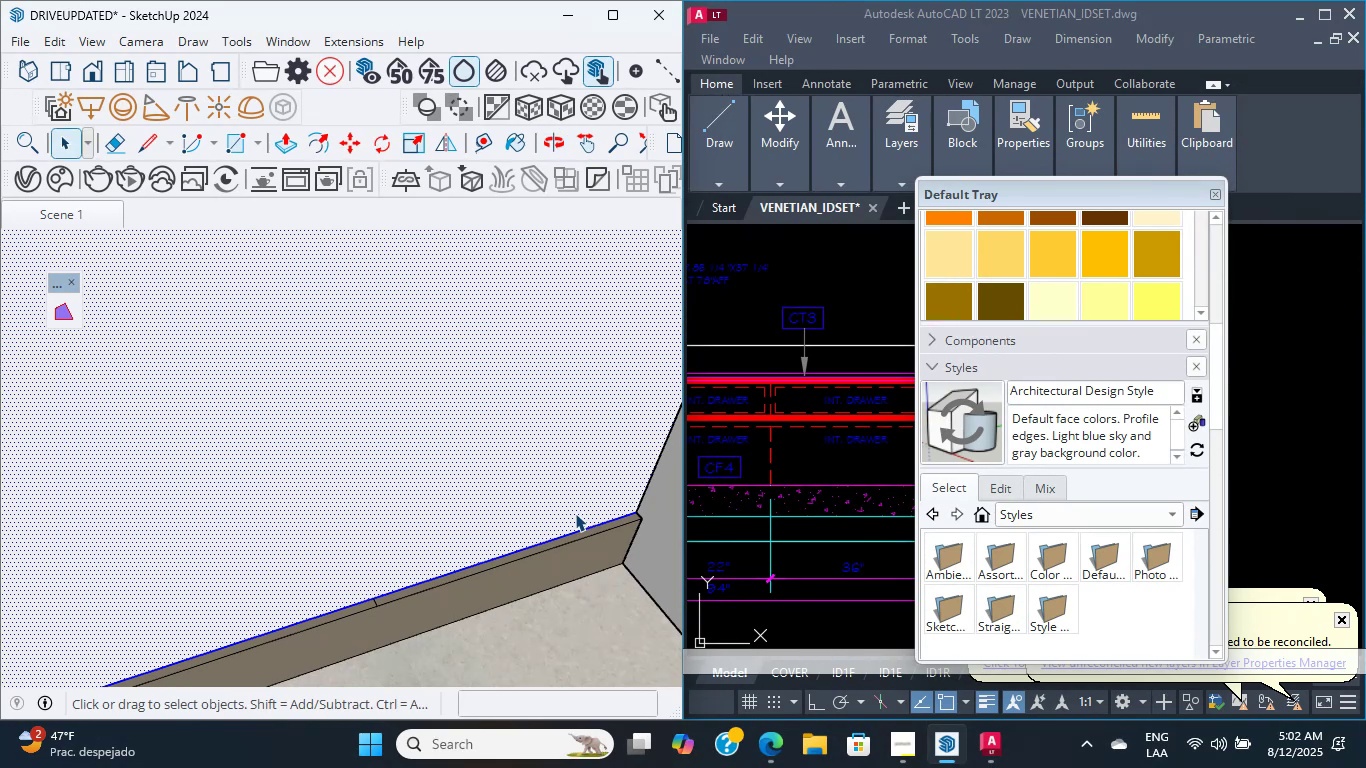 
scroll: coordinate [653, 504], scroll_direction: up, amount: 10.0
 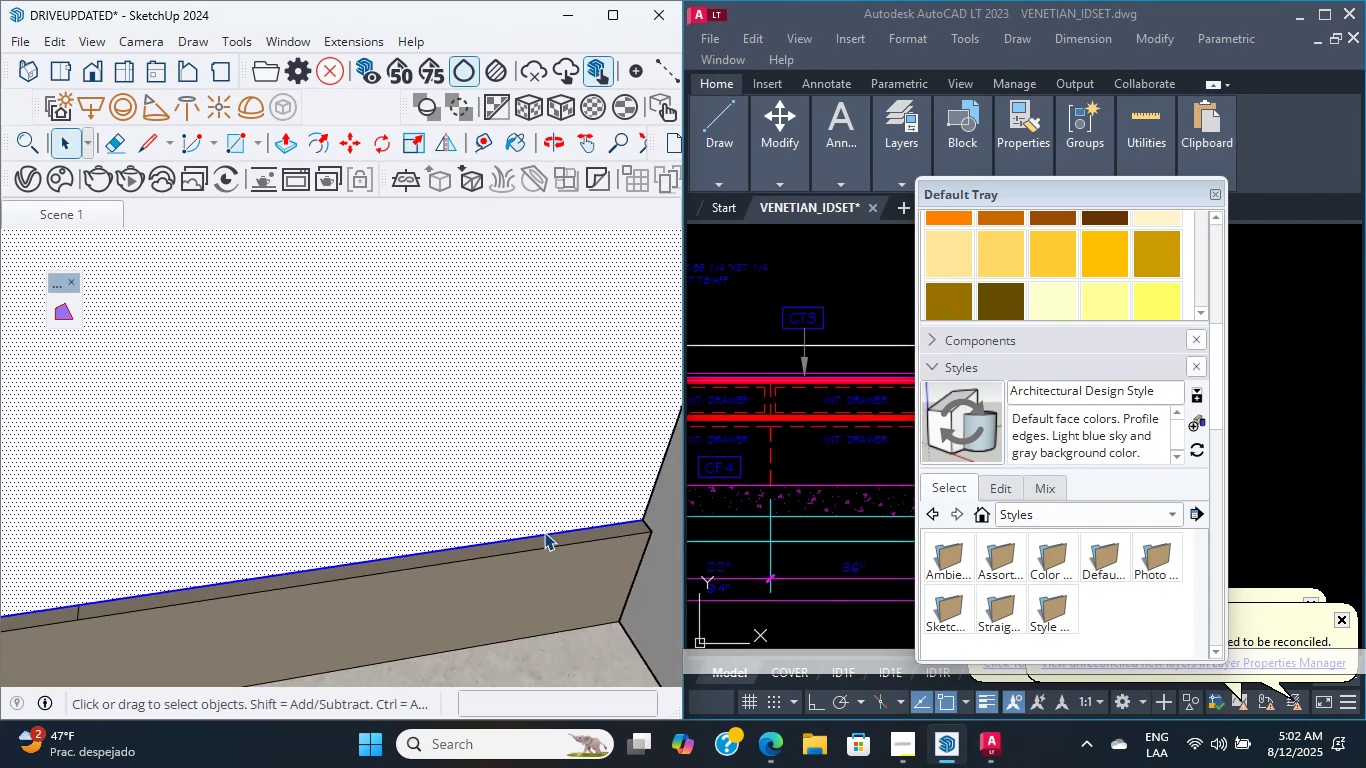 
middle_click([544, 532])
 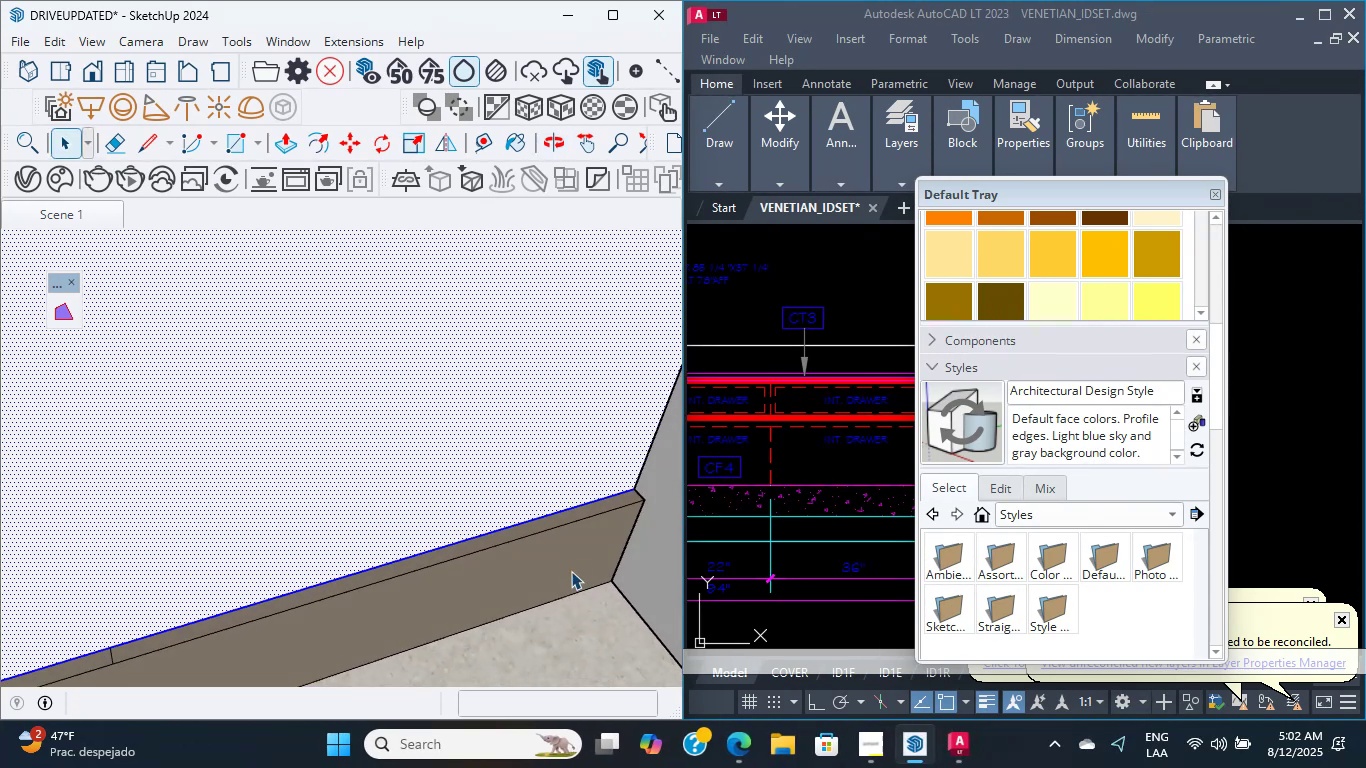 
scroll: coordinate [588, 575], scroll_direction: up, amount: 1.0
 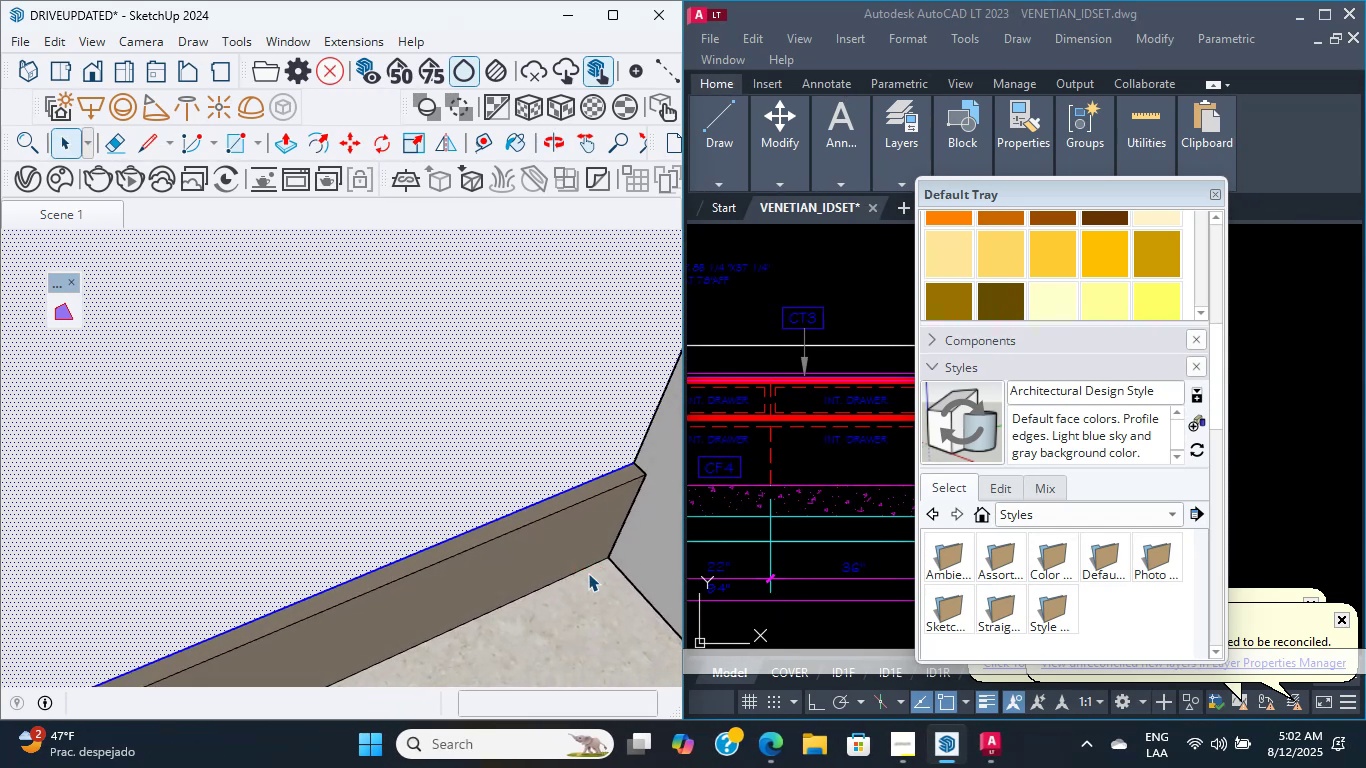 
wait(7.76)
 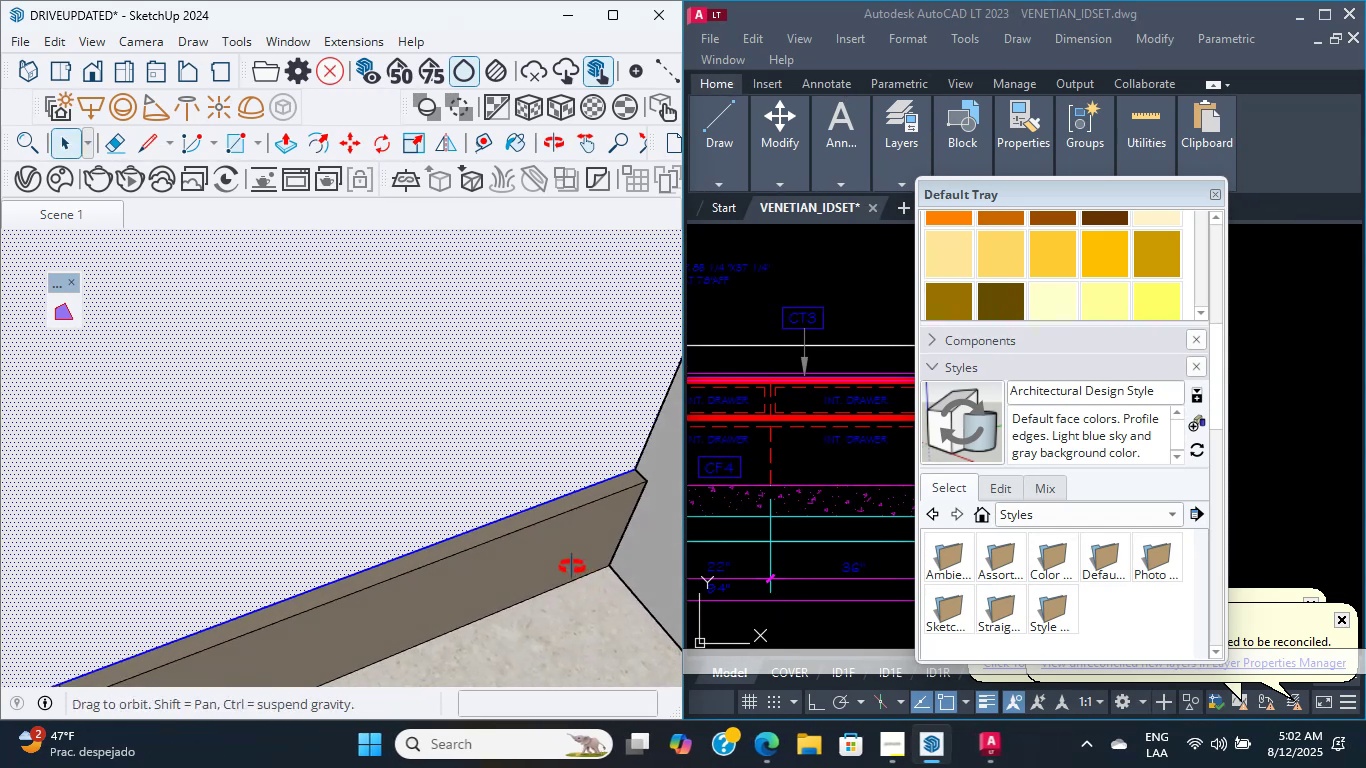 
scroll: coordinate [598, 586], scroll_direction: up, amount: 2.0
 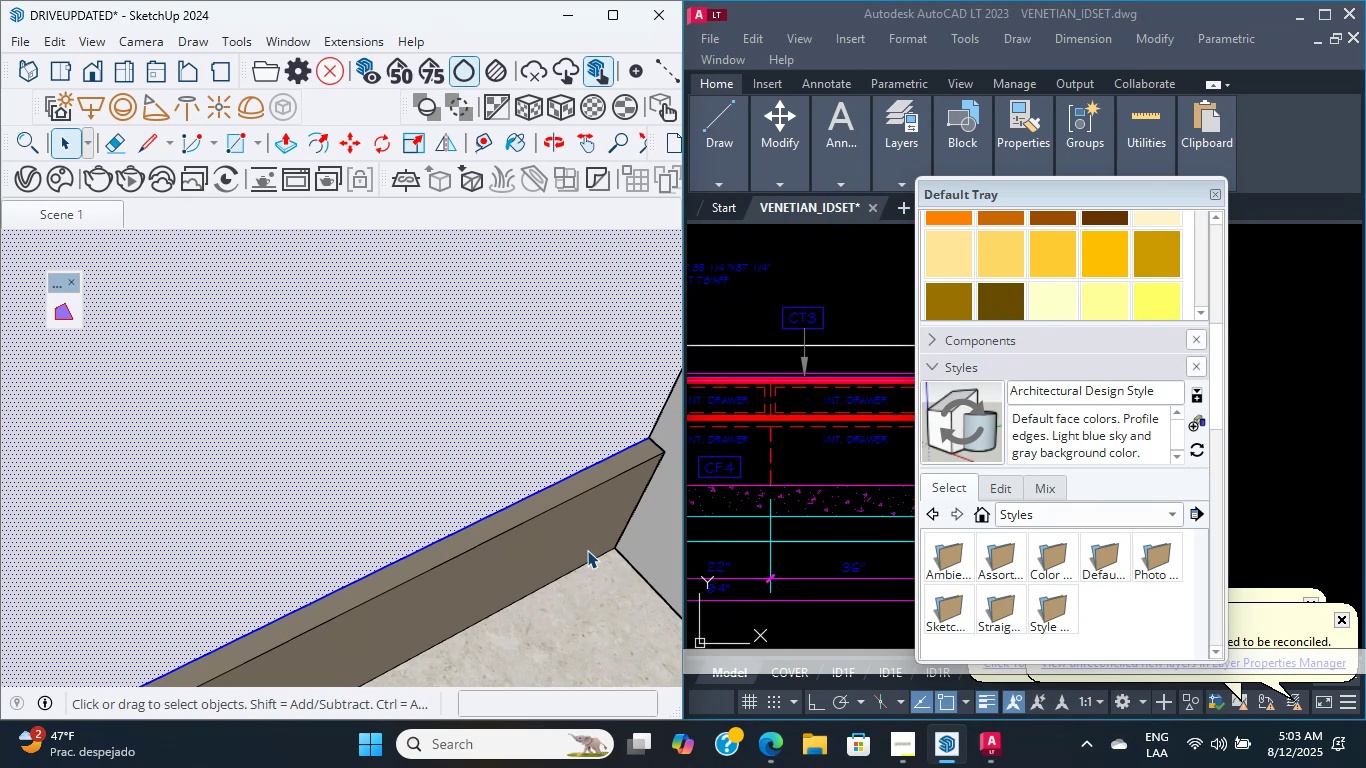 
wait(27.48)
 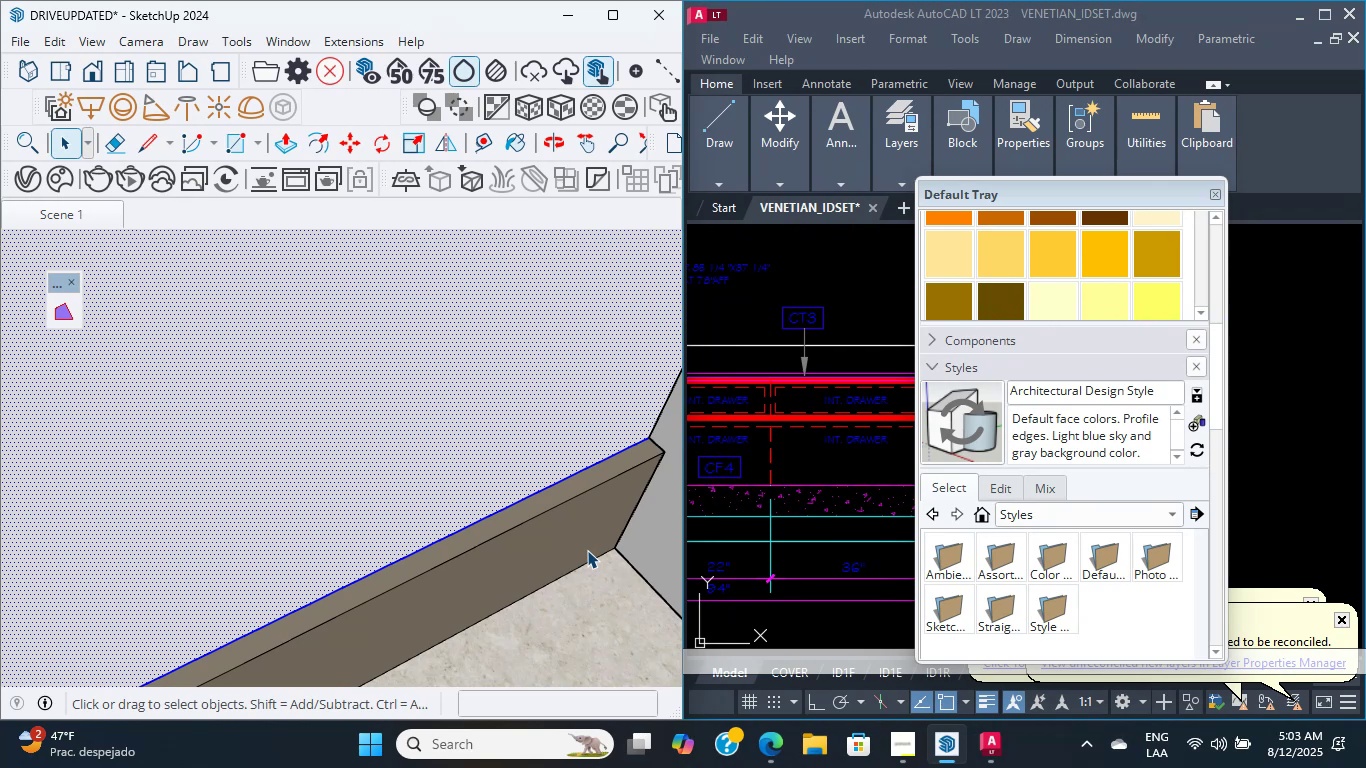 
scroll: coordinate [597, 488], scroll_direction: up, amount: 2.0
 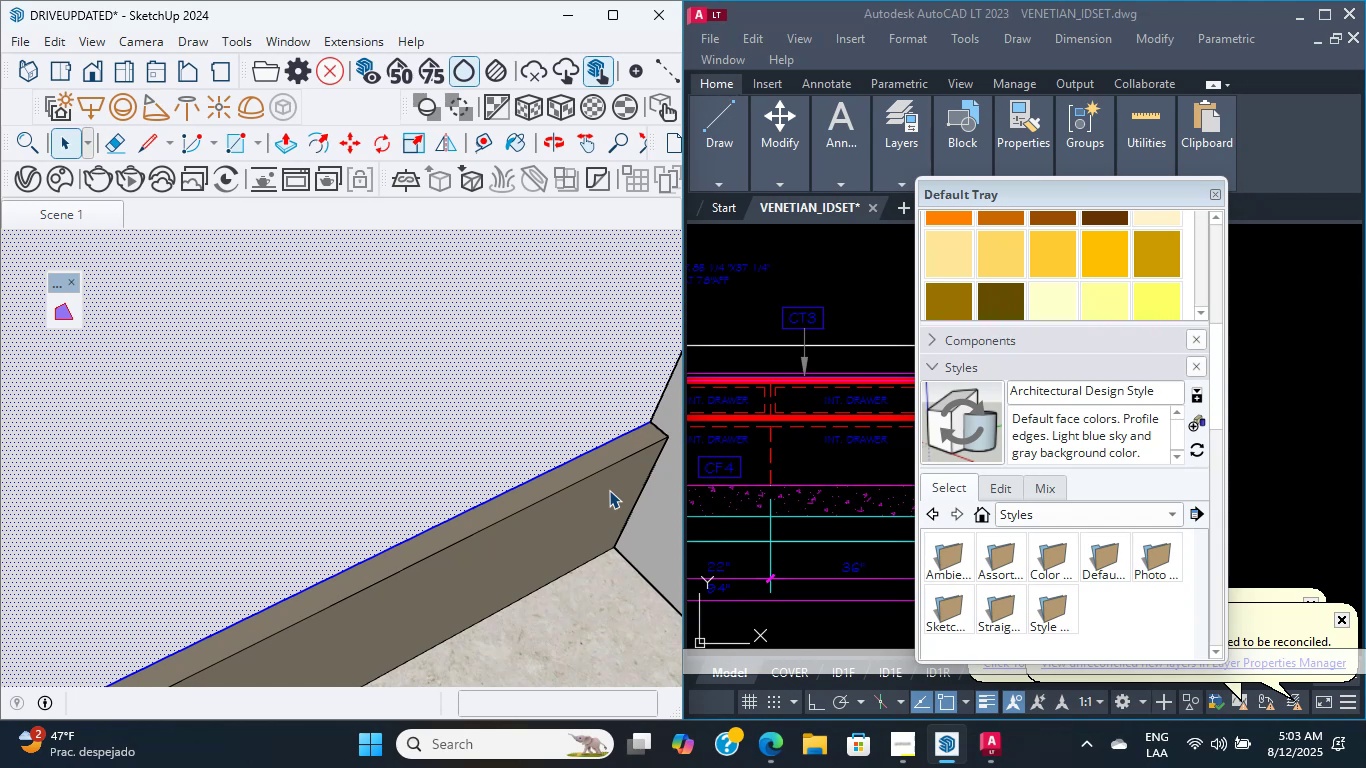 
wait(15.41)
 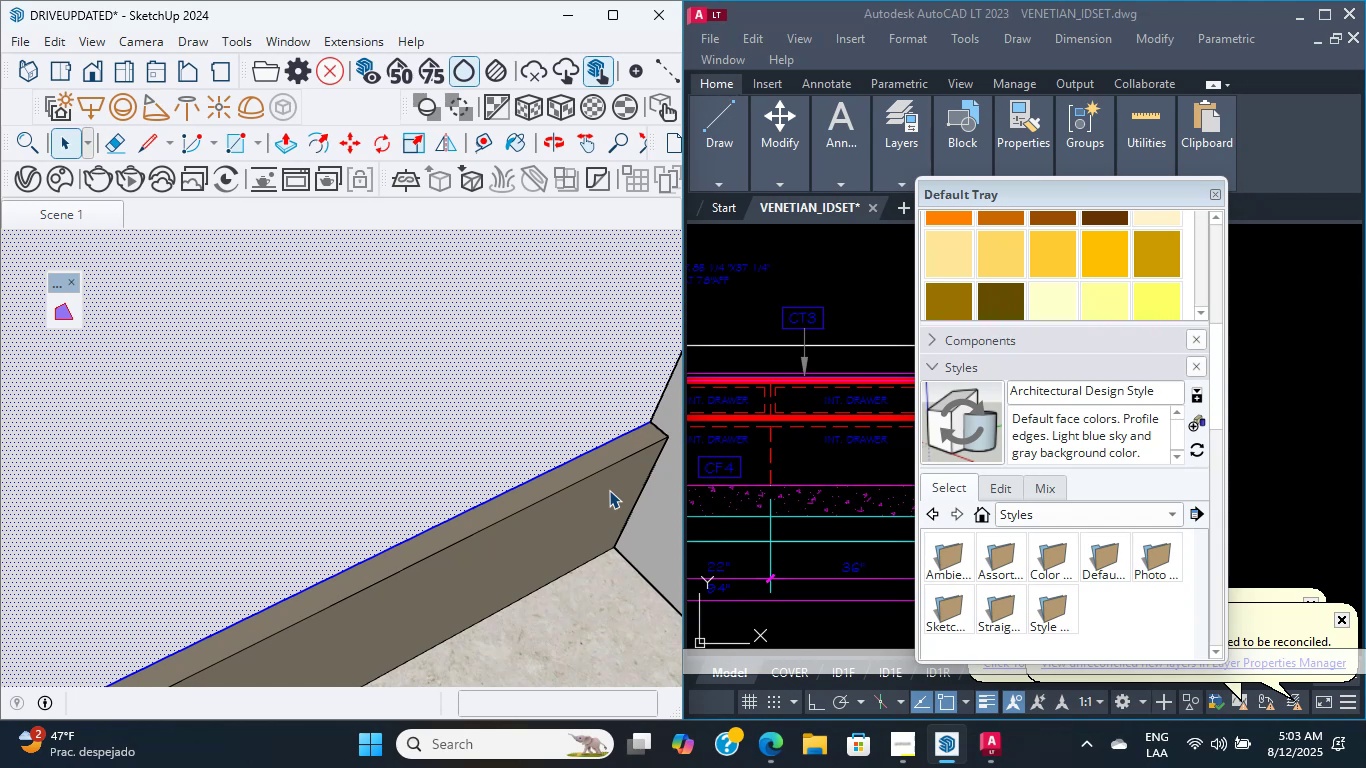 
scroll: coordinate [589, 502], scroll_direction: up, amount: 3.0
 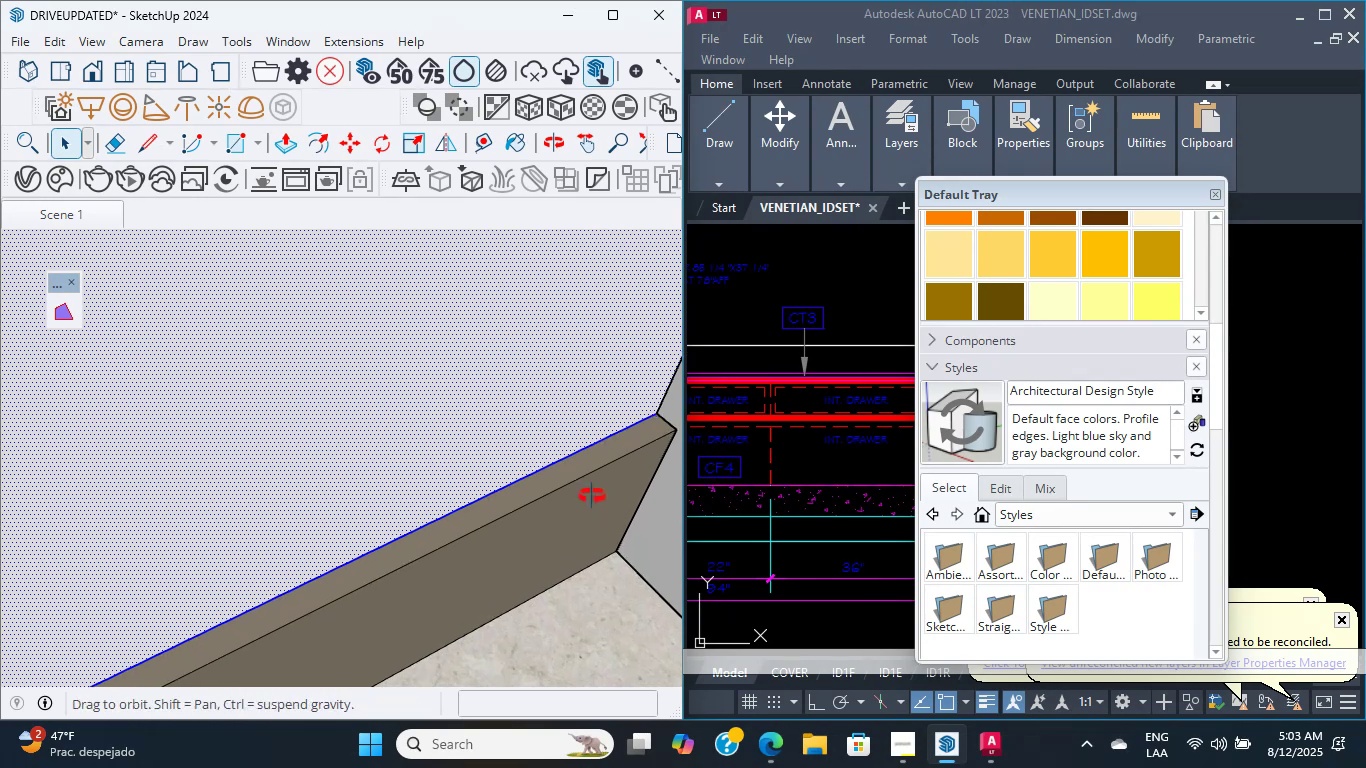 
scroll: coordinate [552, 435], scroll_direction: down, amount: 5.0
 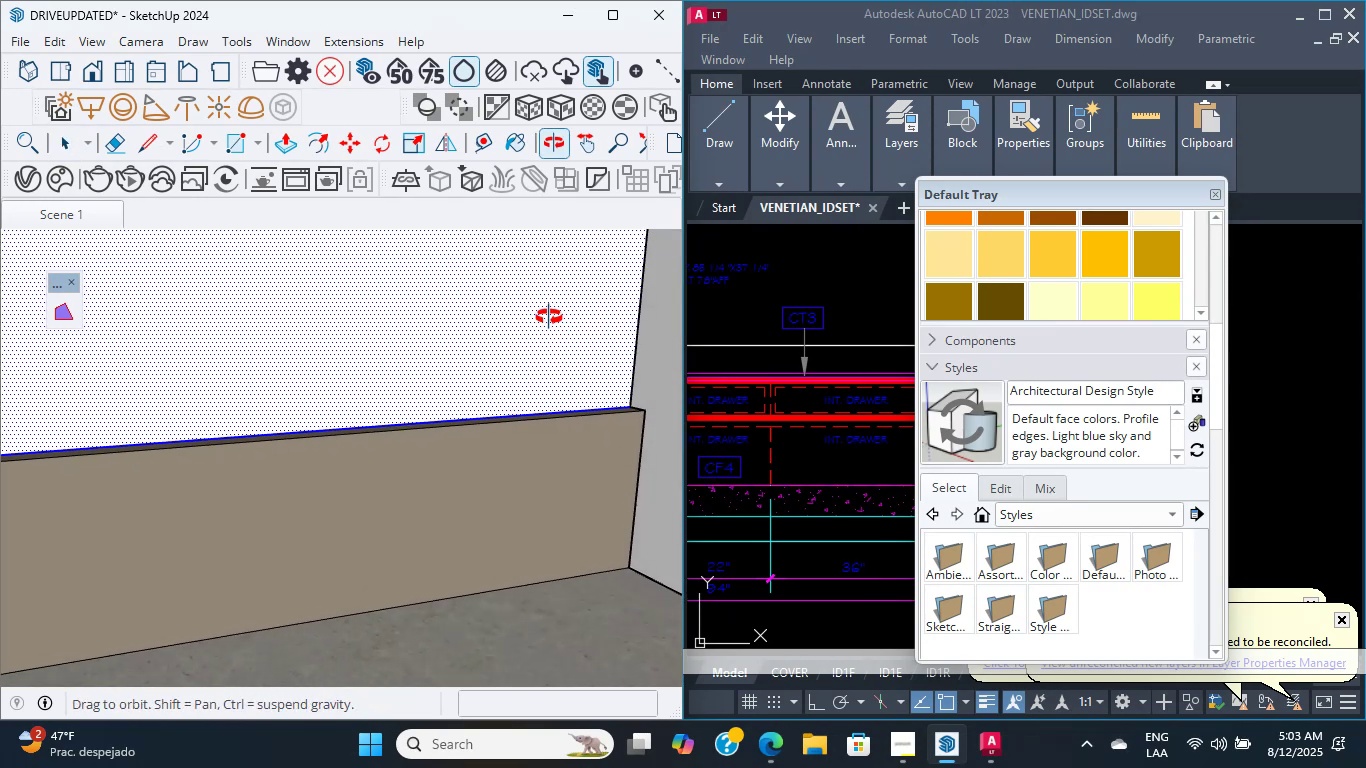 
scroll: coordinate [585, 375], scroll_direction: up, amount: 3.0
 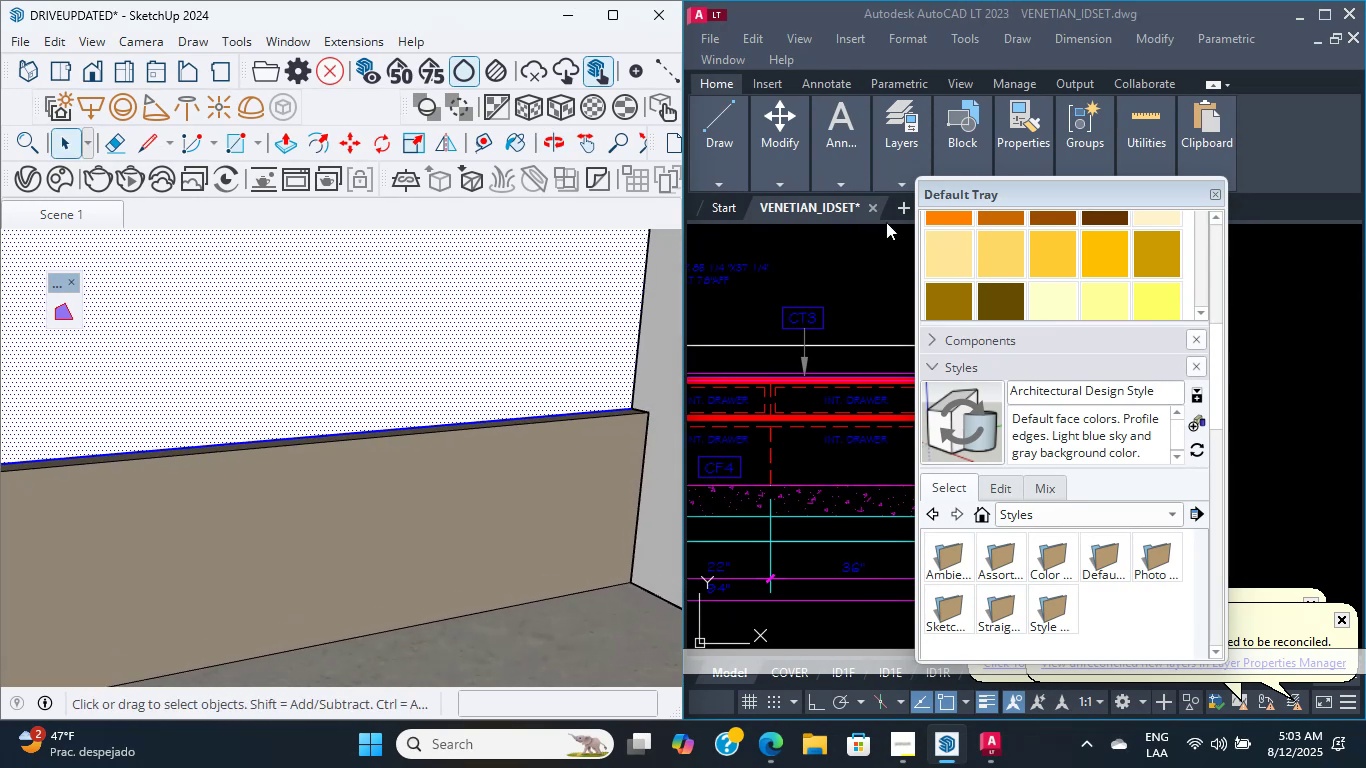 
left_click([886, 227])
 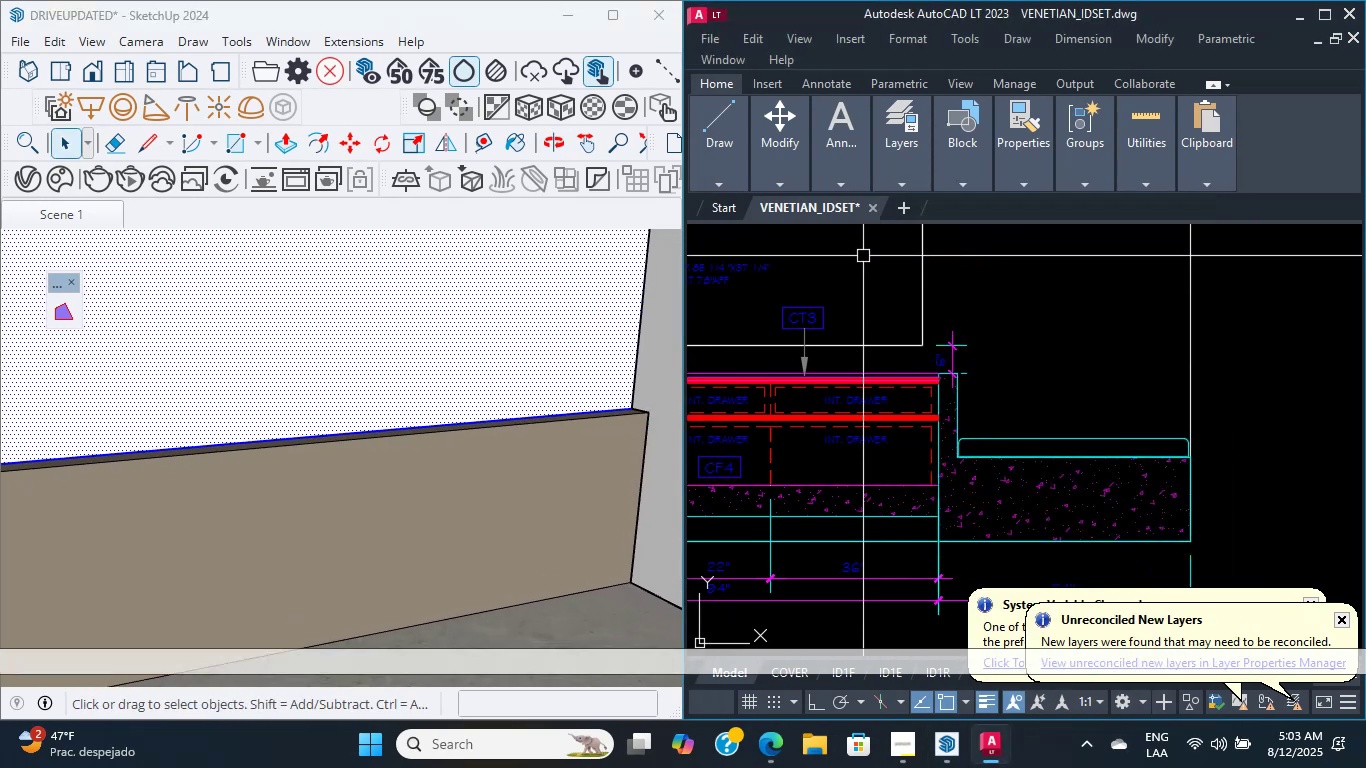 
scroll: coordinate [979, 297], scroll_direction: down, amount: 5.0
 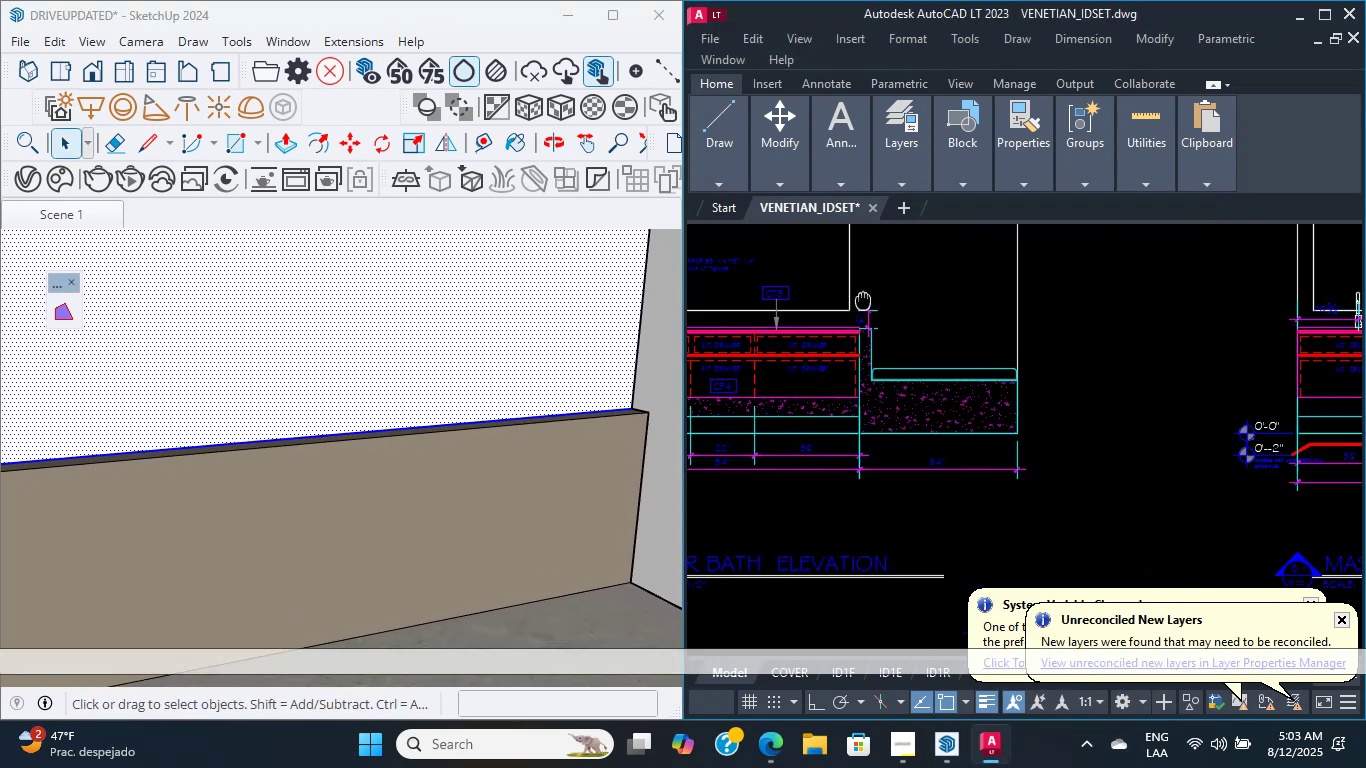 
scroll: coordinate [981, 392], scroll_direction: up, amount: 4.0
 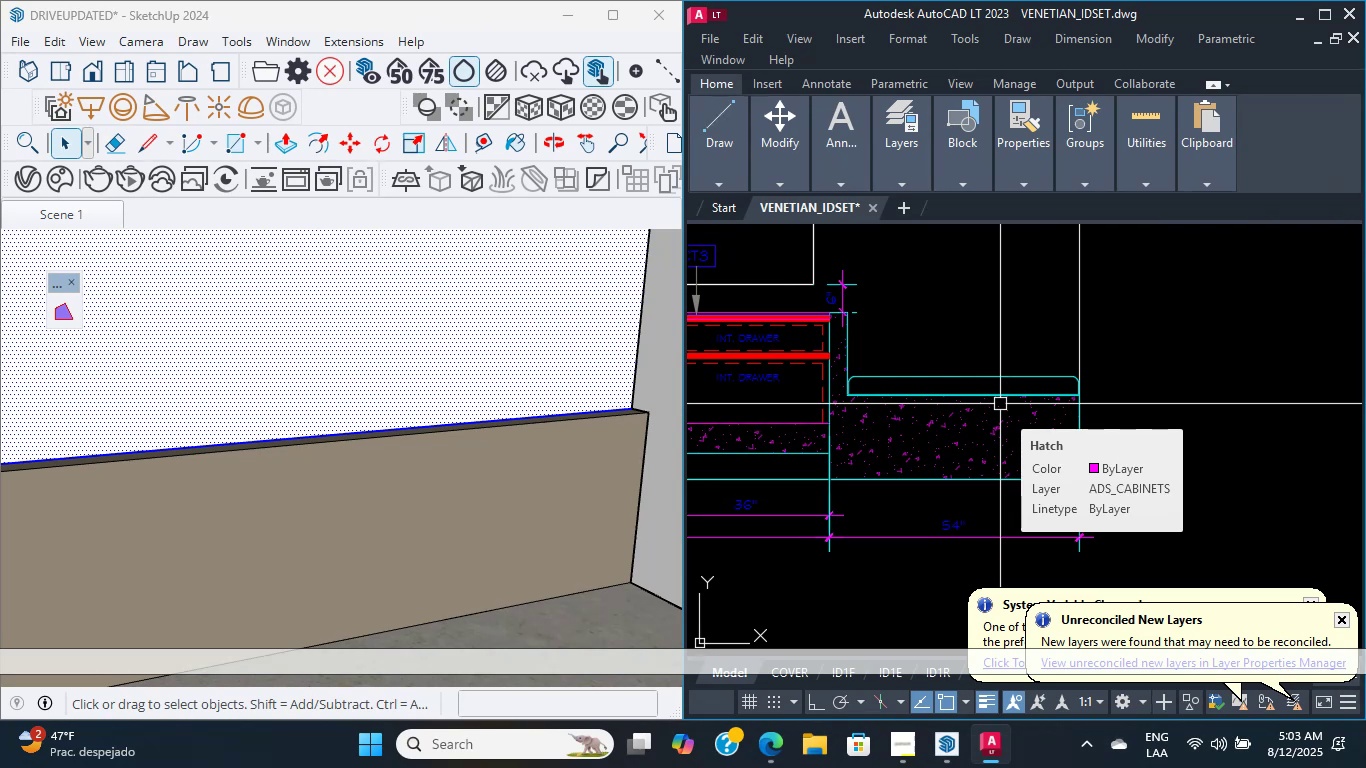 
wait(29.59)
 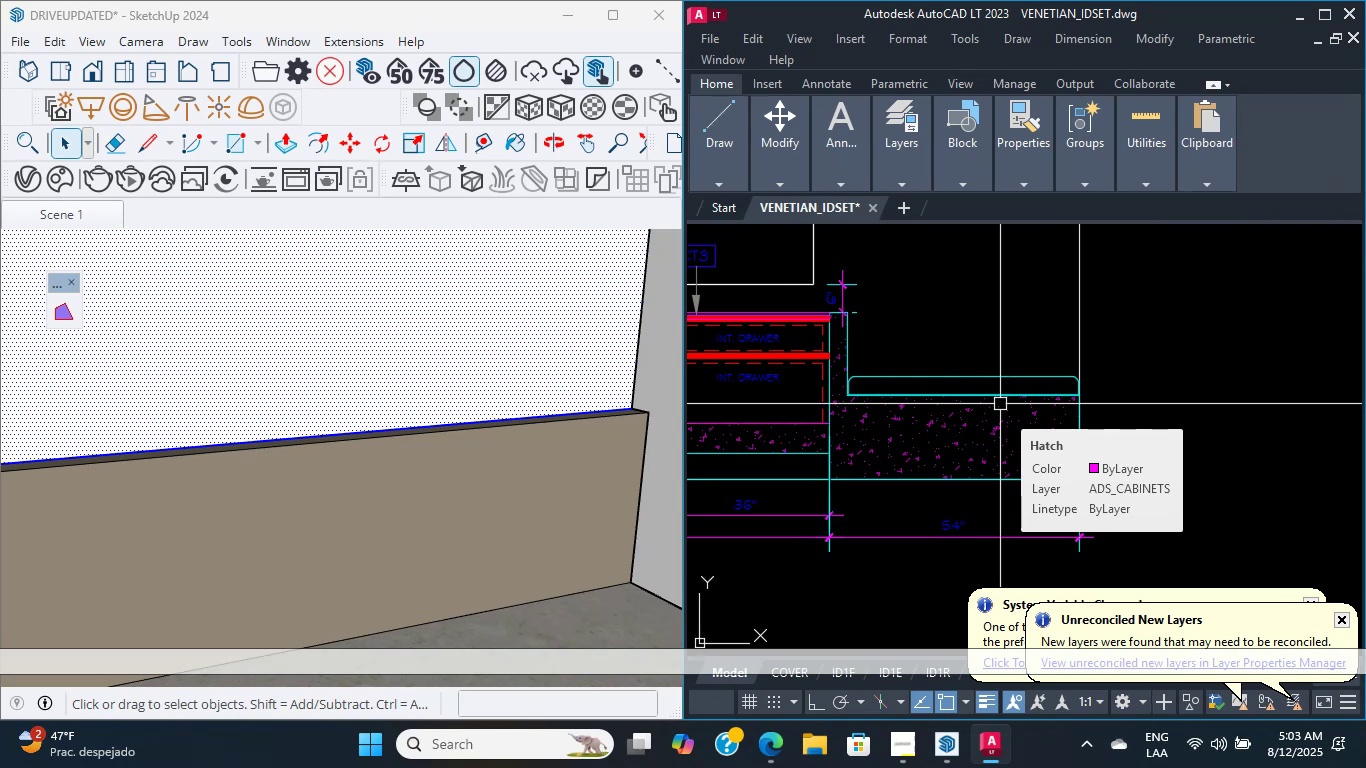 
hold_key(key=ShiftLeft, duration=1.76)
scroll: coordinate [503, 400], scroll_direction: down, amount: 13.0
 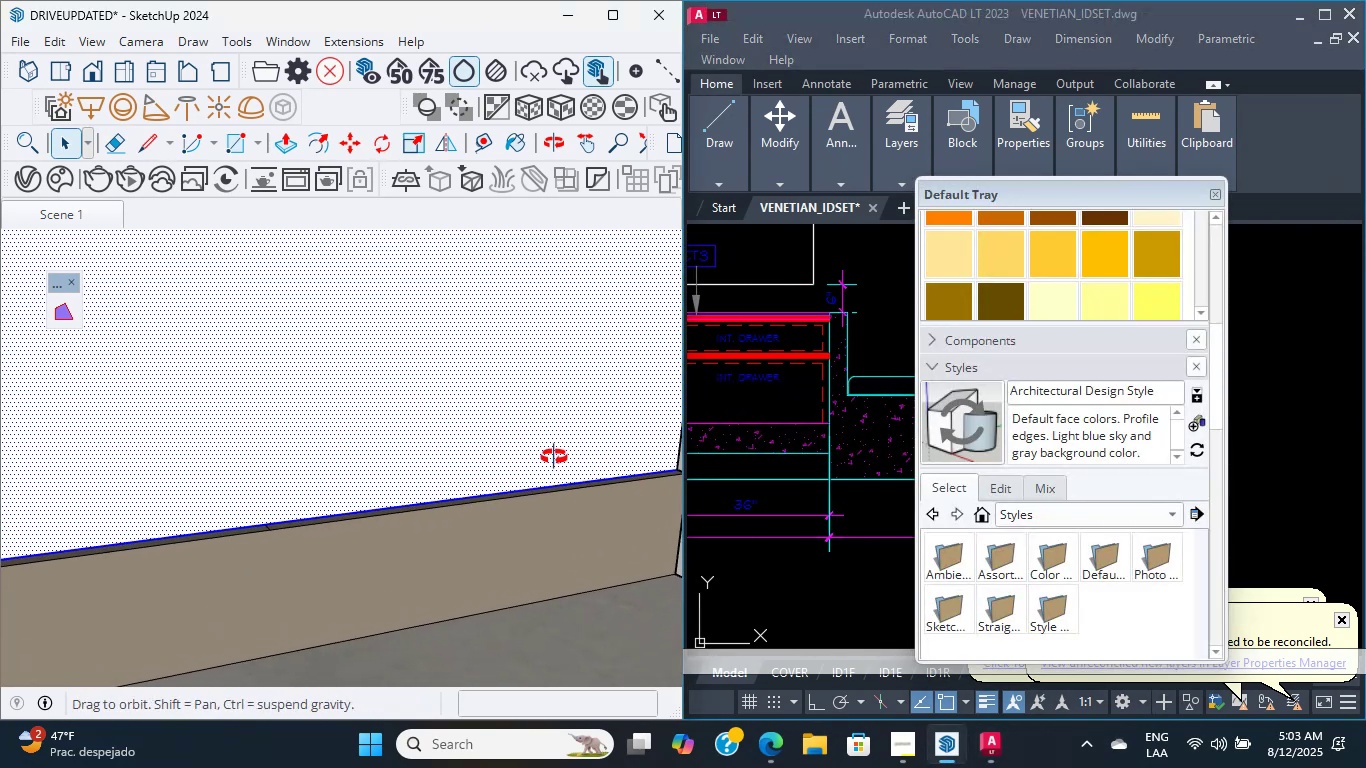 
hold_key(key=ShiftLeft, duration=0.47)
 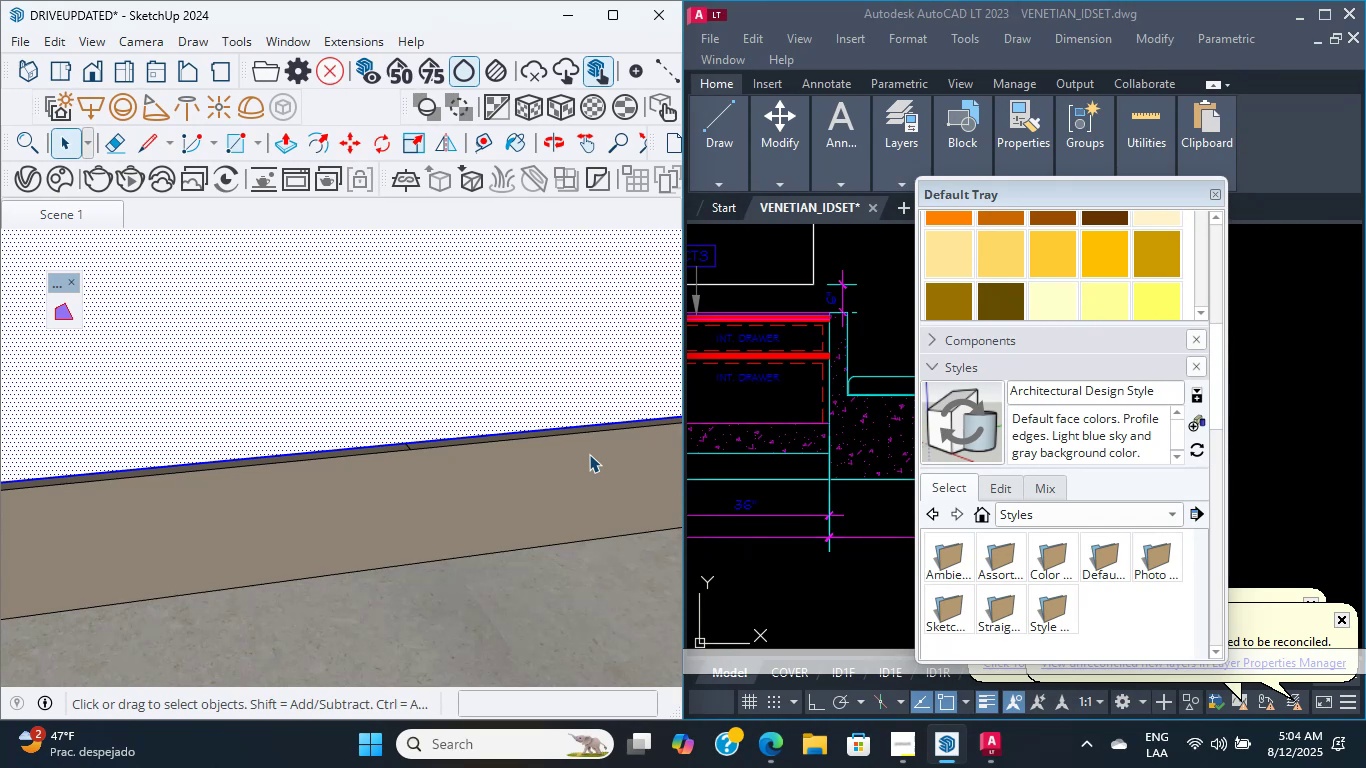 
wait(7.03)
 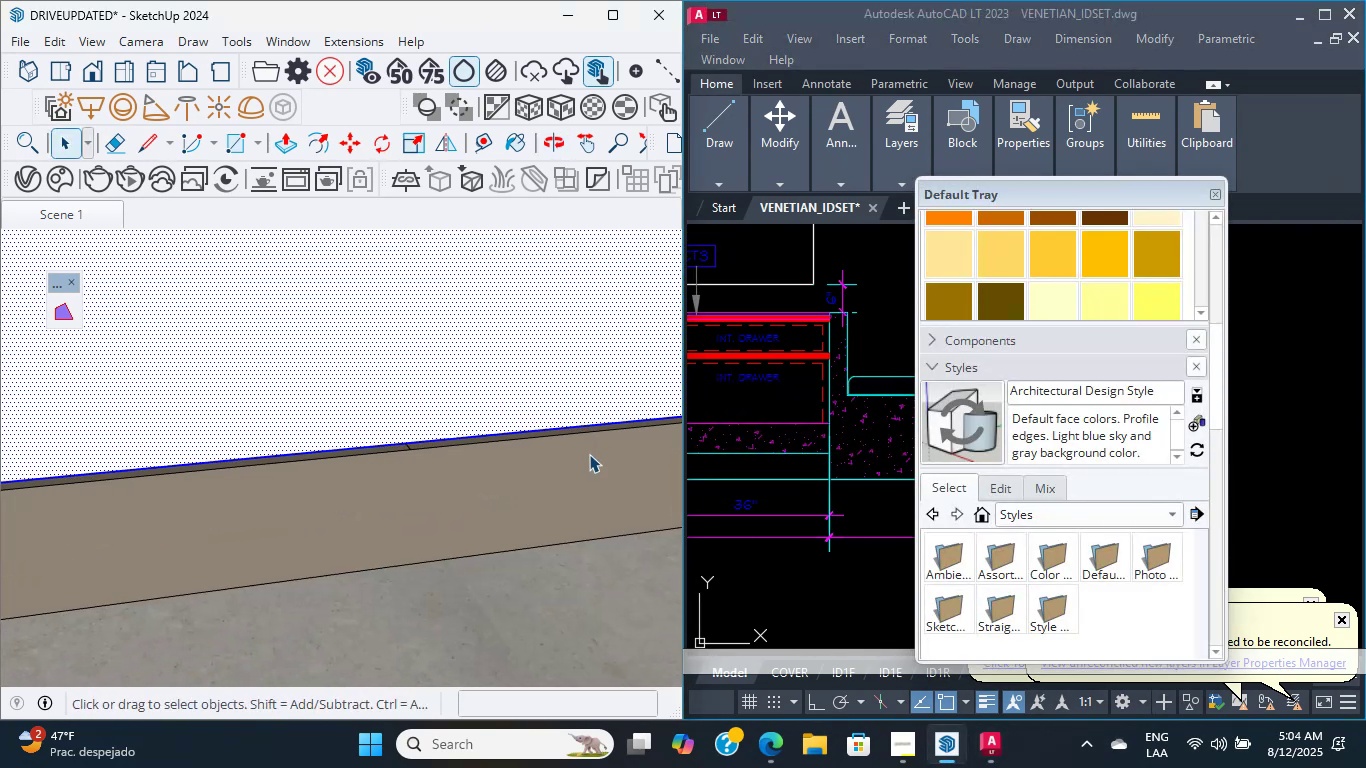 
scroll: coordinate [221, 439], scroll_direction: down, amount: 19.0
 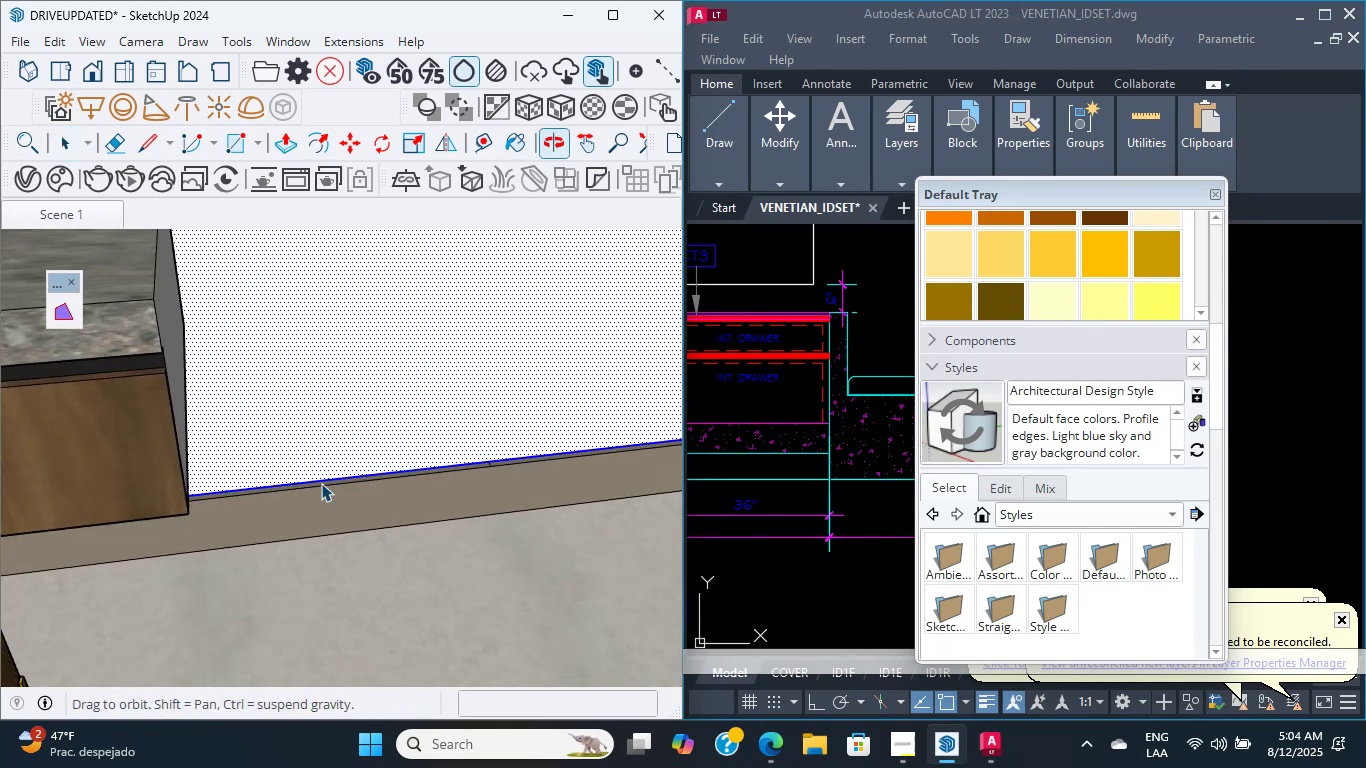 
hold_key(key=ShiftLeft, duration=0.79)
 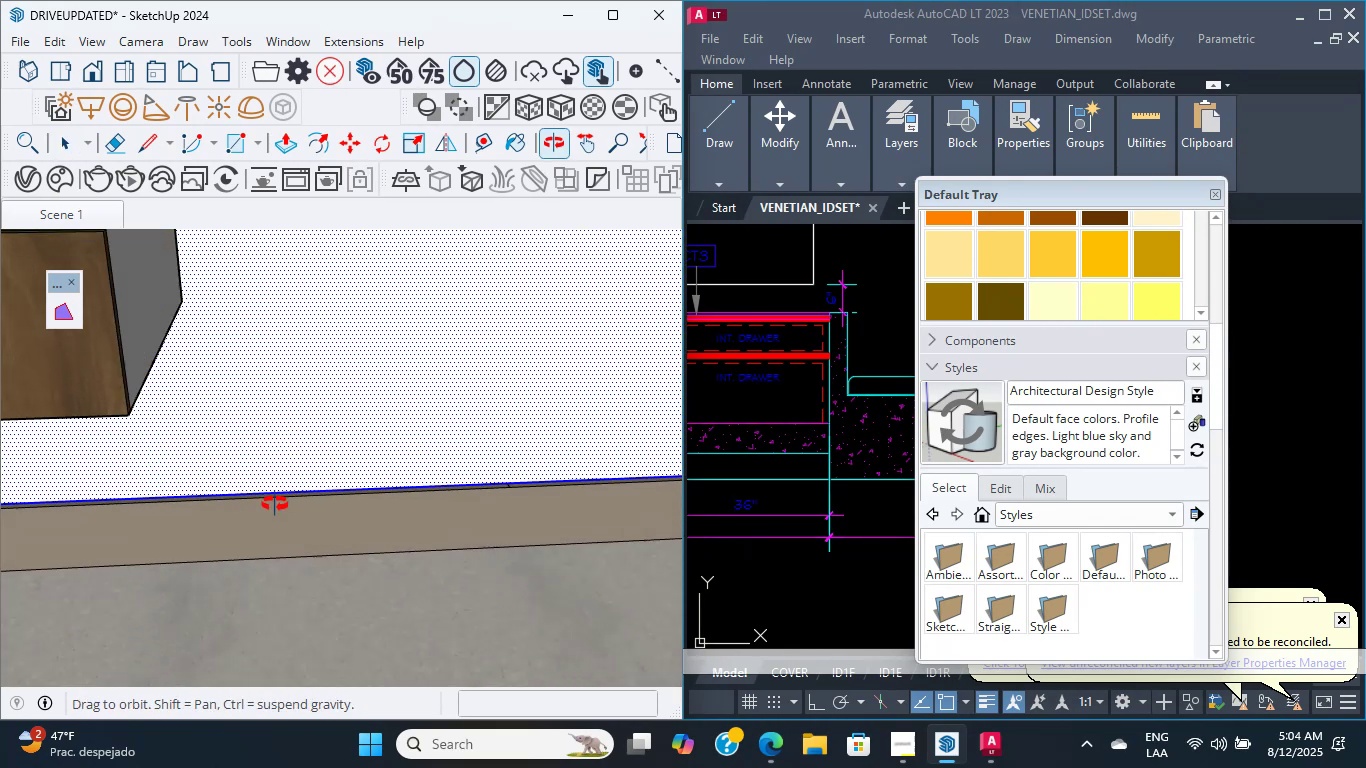 
hold_key(key=ShiftLeft, duration=0.5)
 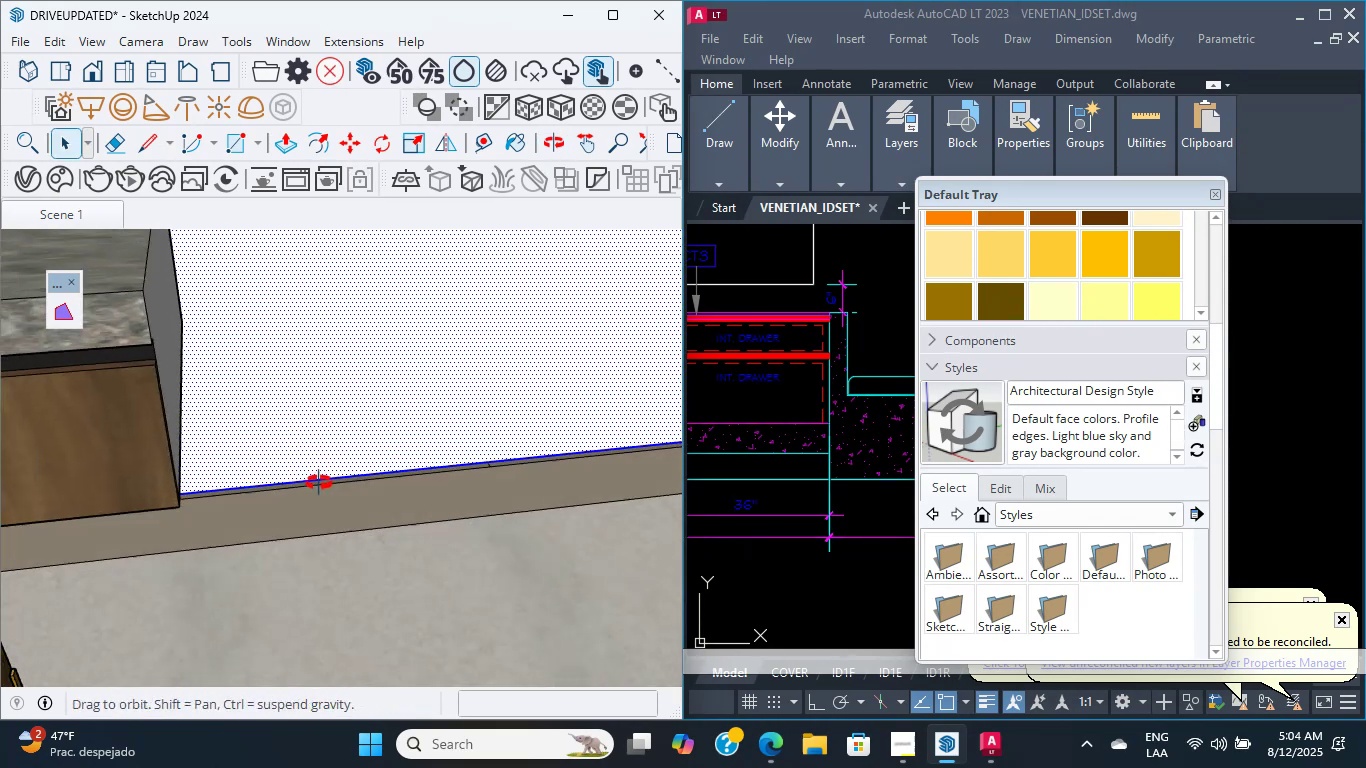 
key(L)
 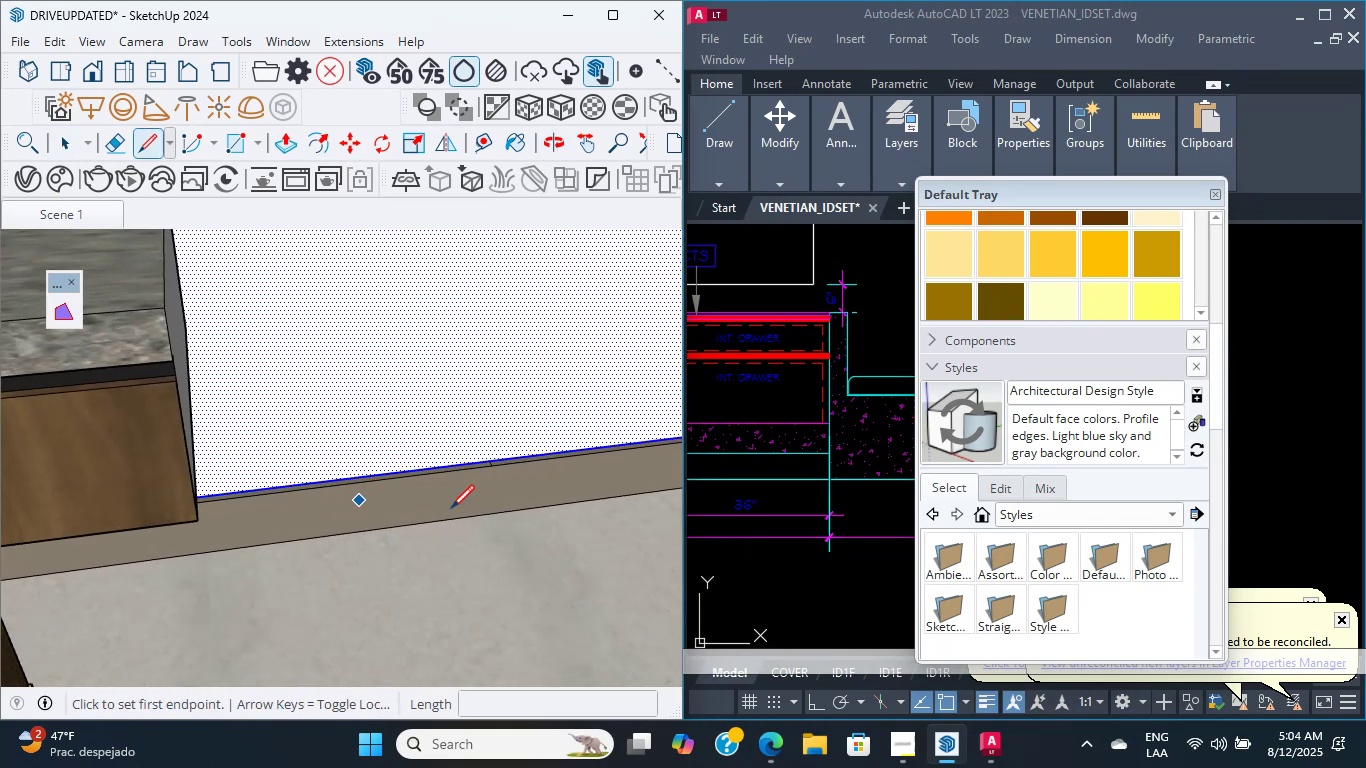 
scroll: coordinate [524, 507], scroll_direction: down, amount: 2.0
 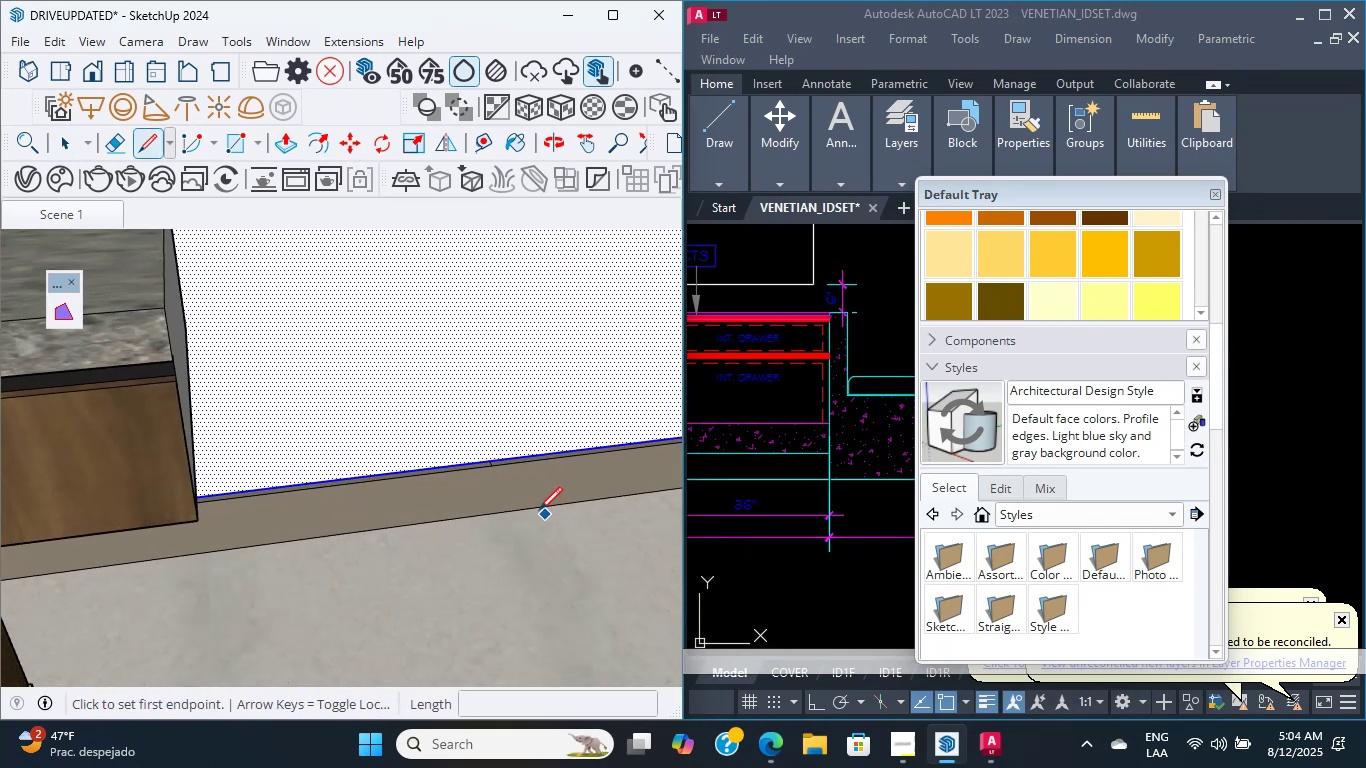 
hold_key(key=ShiftLeft, duration=0.46)
 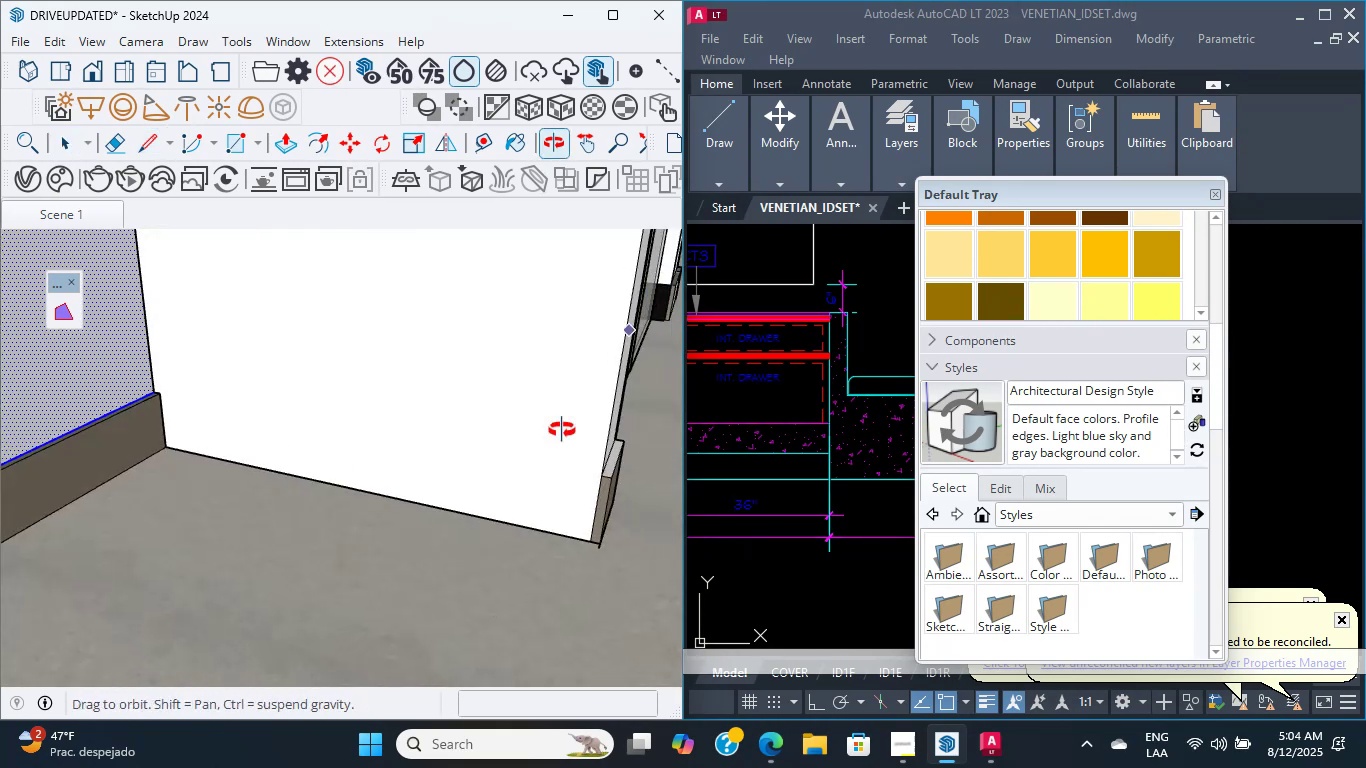 
hold_key(key=ShiftLeft, duration=0.51)
 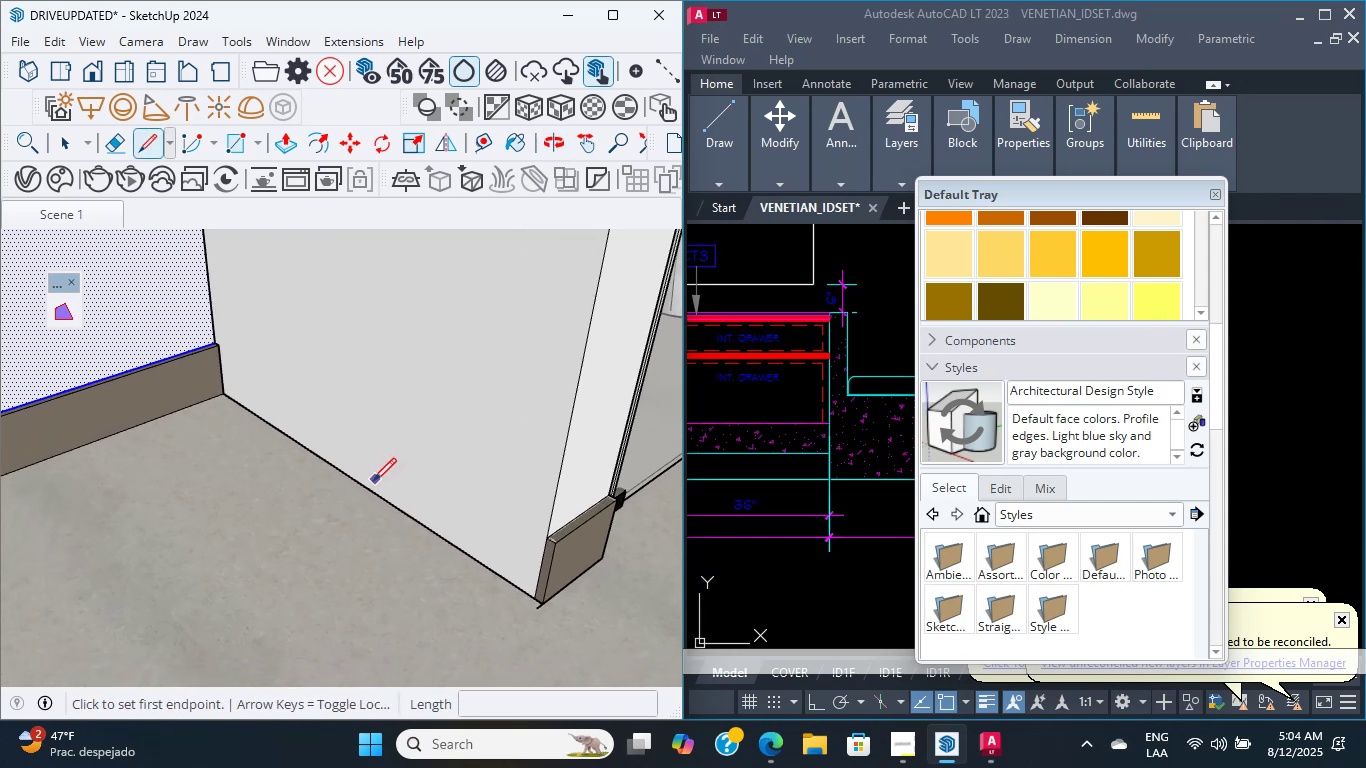 
hold_key(key=ShiftLeft, duration=0.46)
 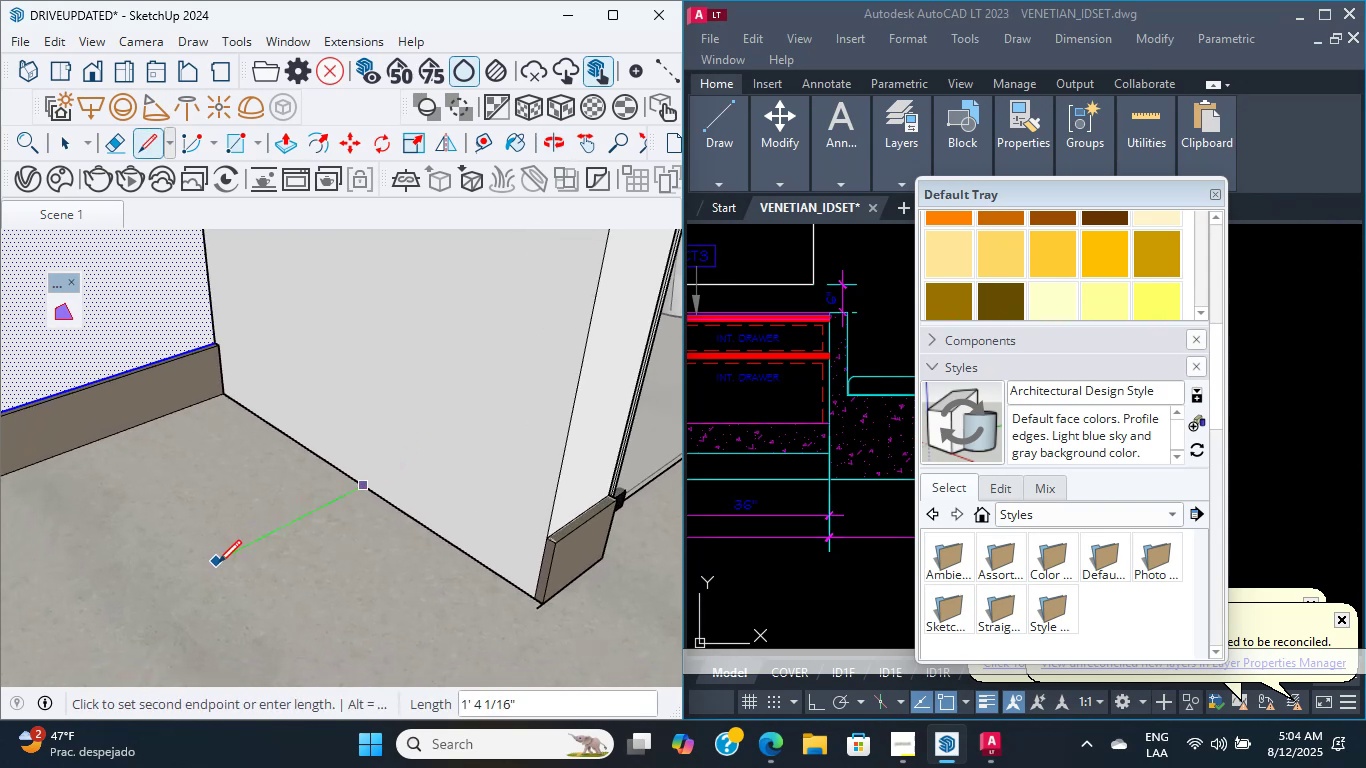 
key(Numpad5)
 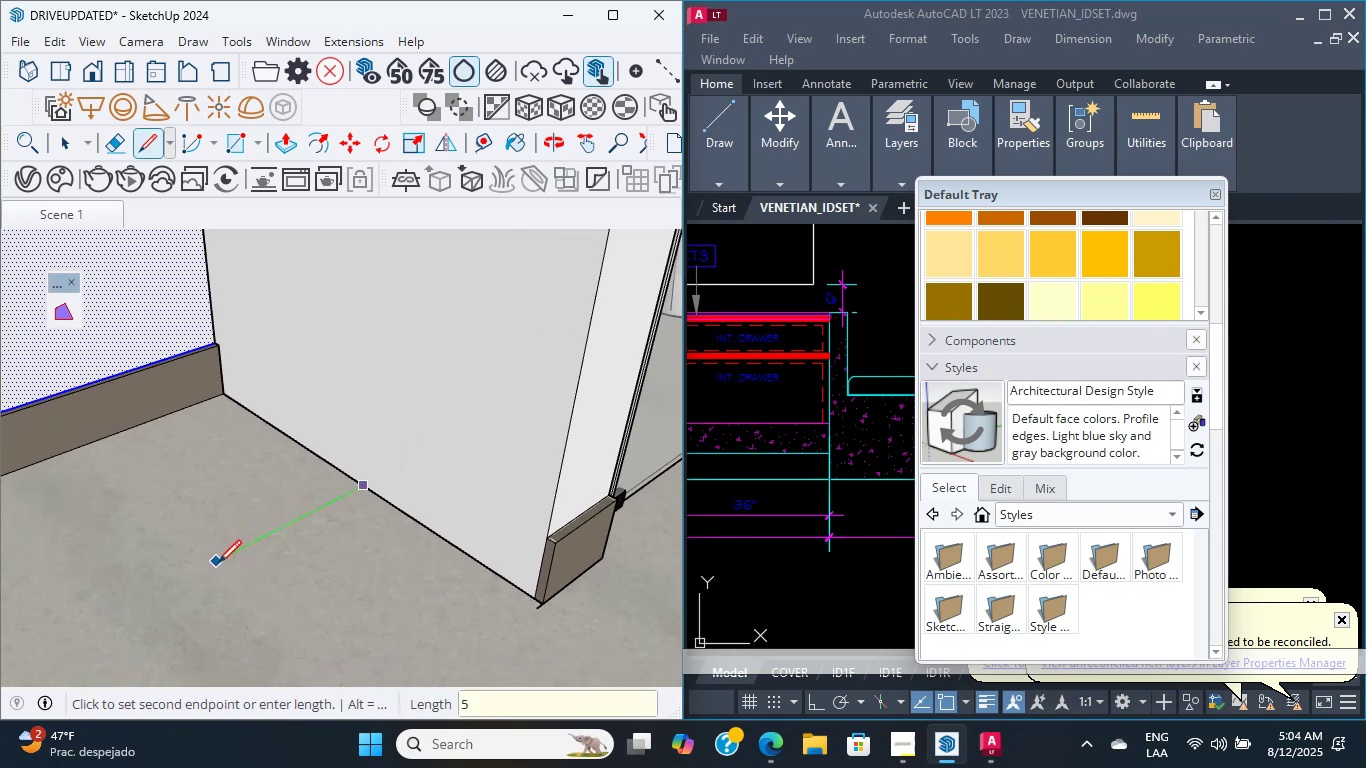 
key(Numpad4)
 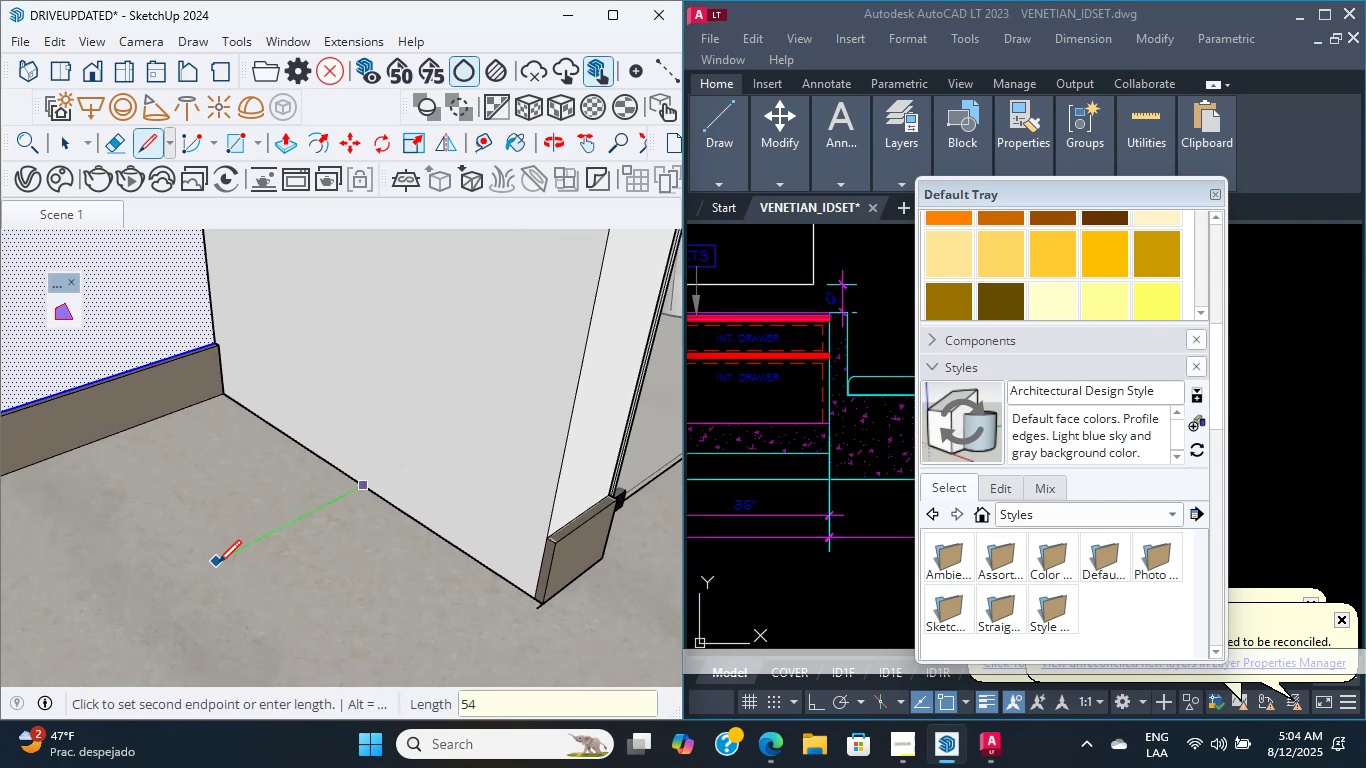 
key(Numpad3)
 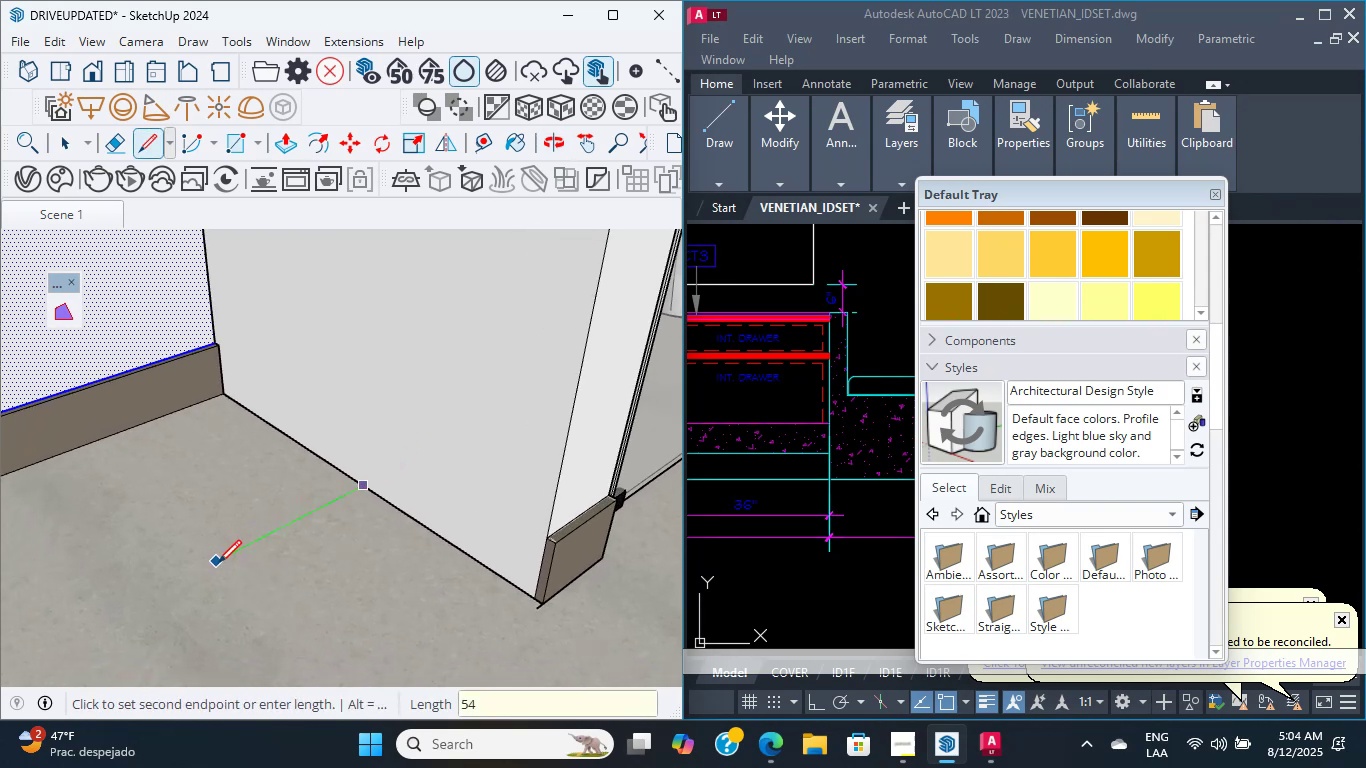 
key(NumpadEnter)
 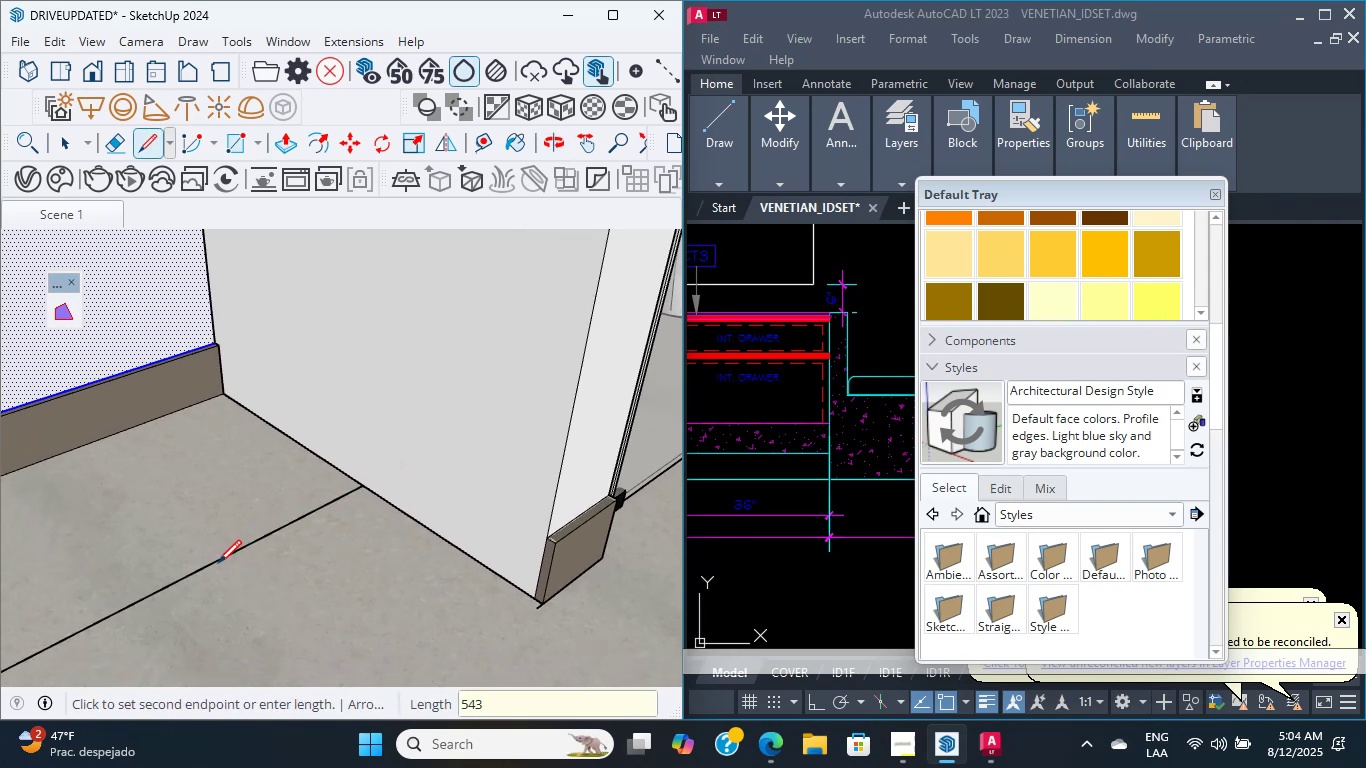 
scroll: coordinate [453, 481], scroll_direction: down, amount: 10.0
 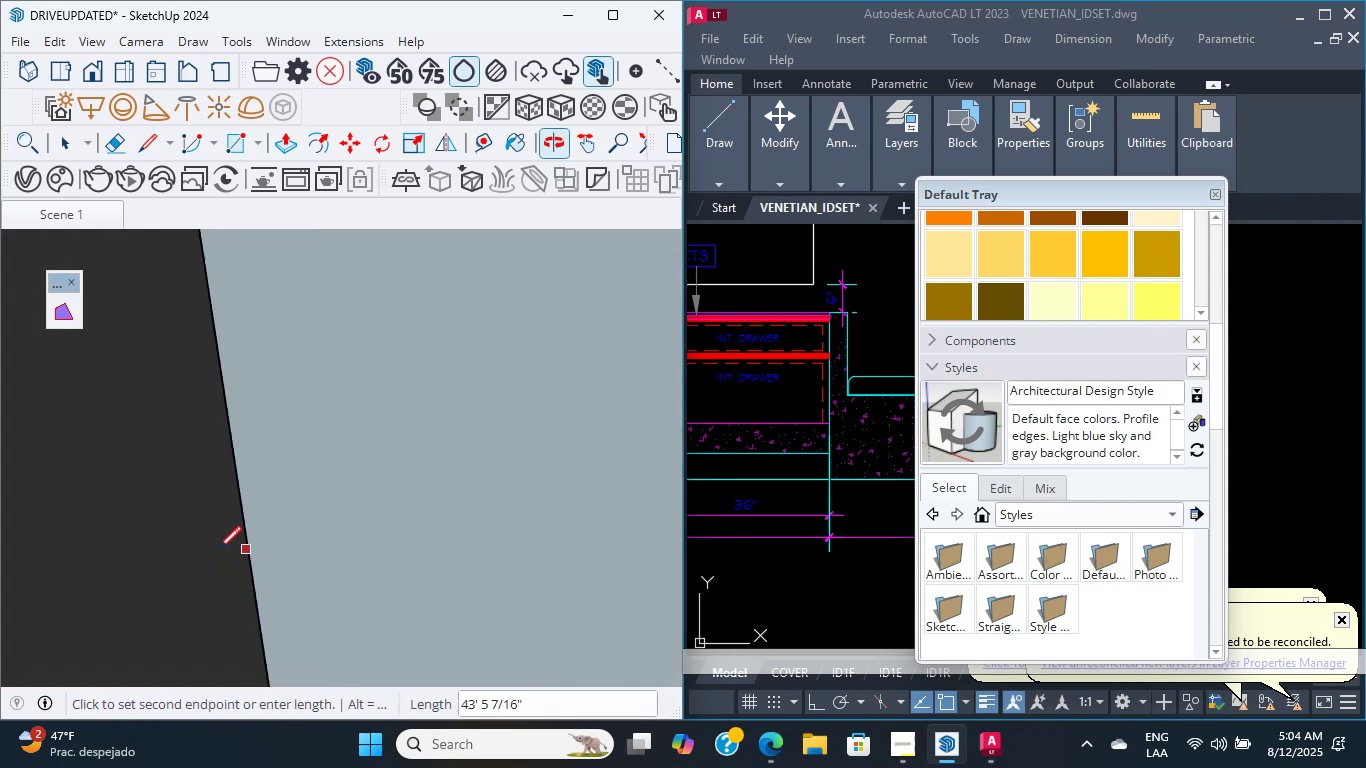 
hold_key(key=ShiftLeft, duration=0.49)
 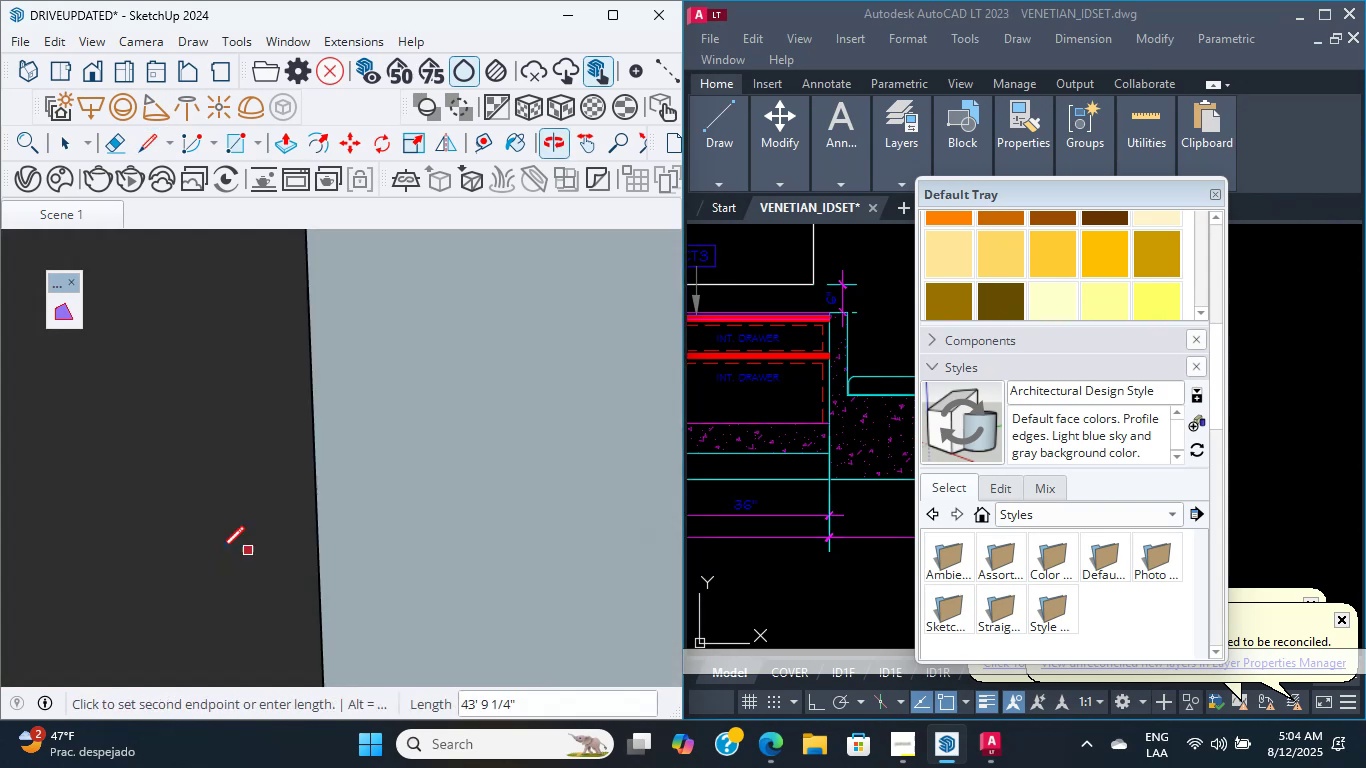 
hold_key(key=ShiftLeft, duration=1.69)
scroll: coordinate [356, 472], scroll_direction: down, amount: 12.0
 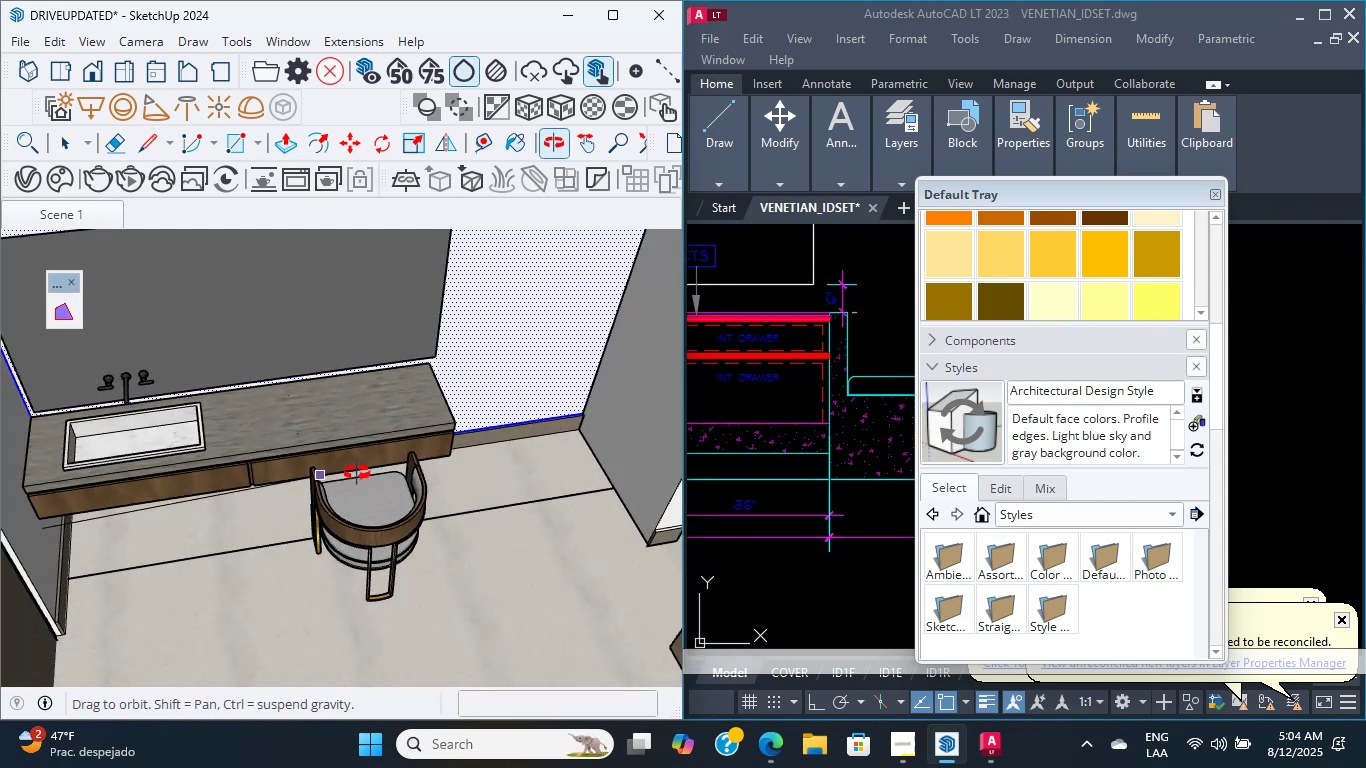 
key(Control+Z)
 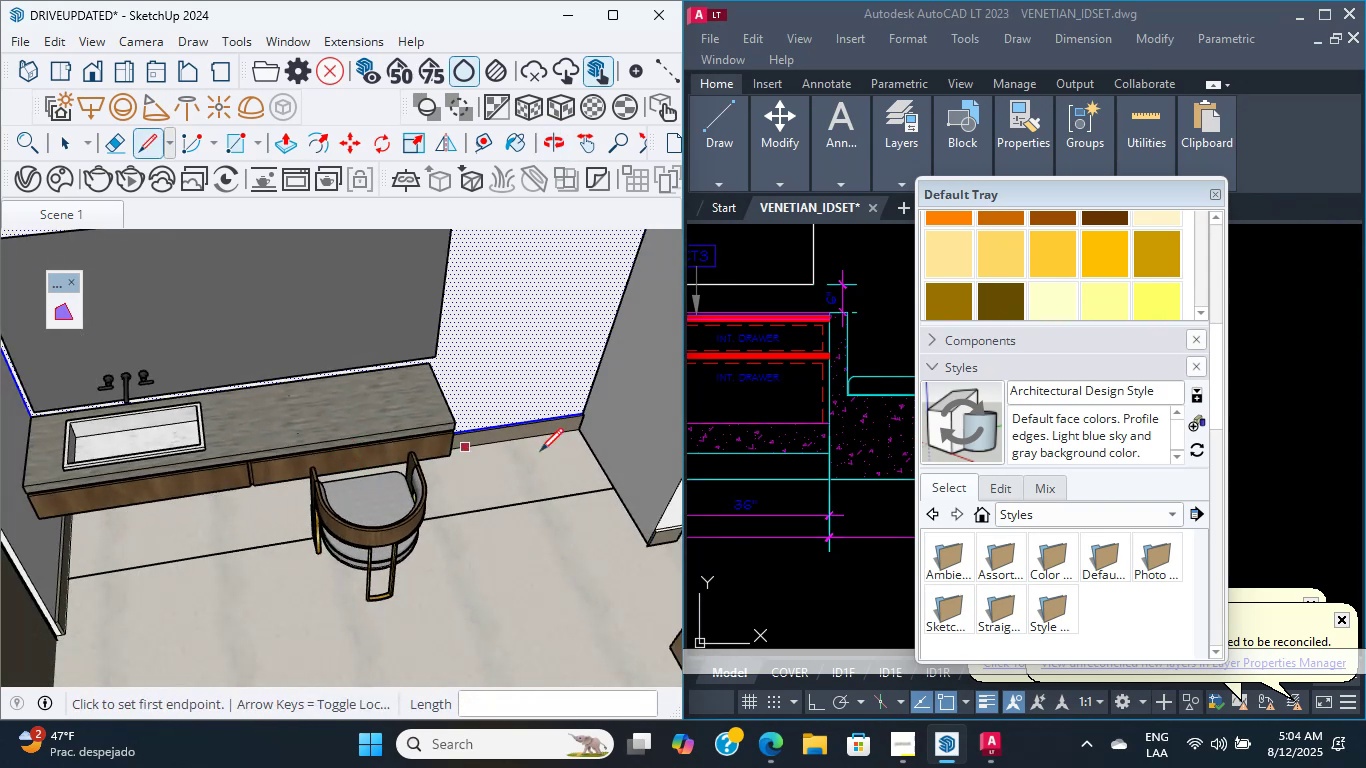 
key(Control+Z)
 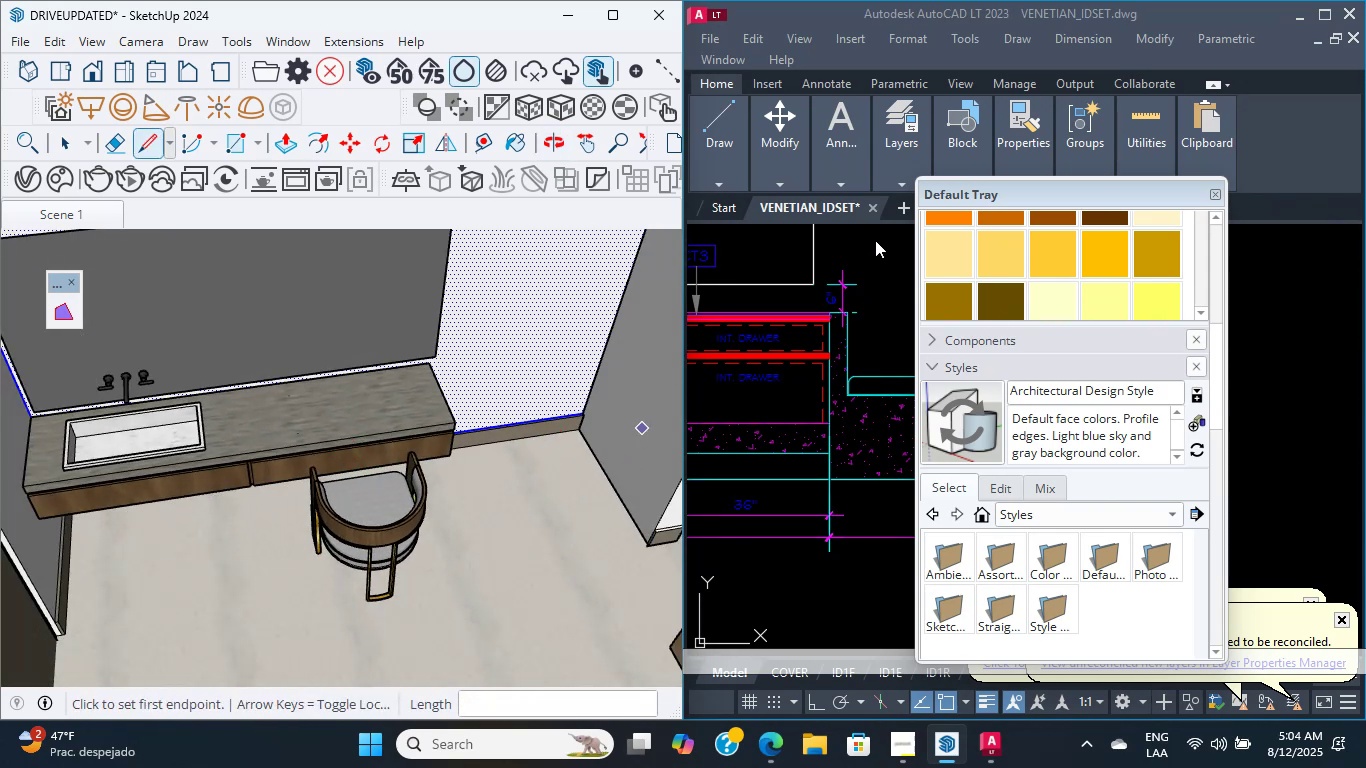 
left_click_drag(start_coordinate=[957, 187], to_coordinate=[1146, 437])
 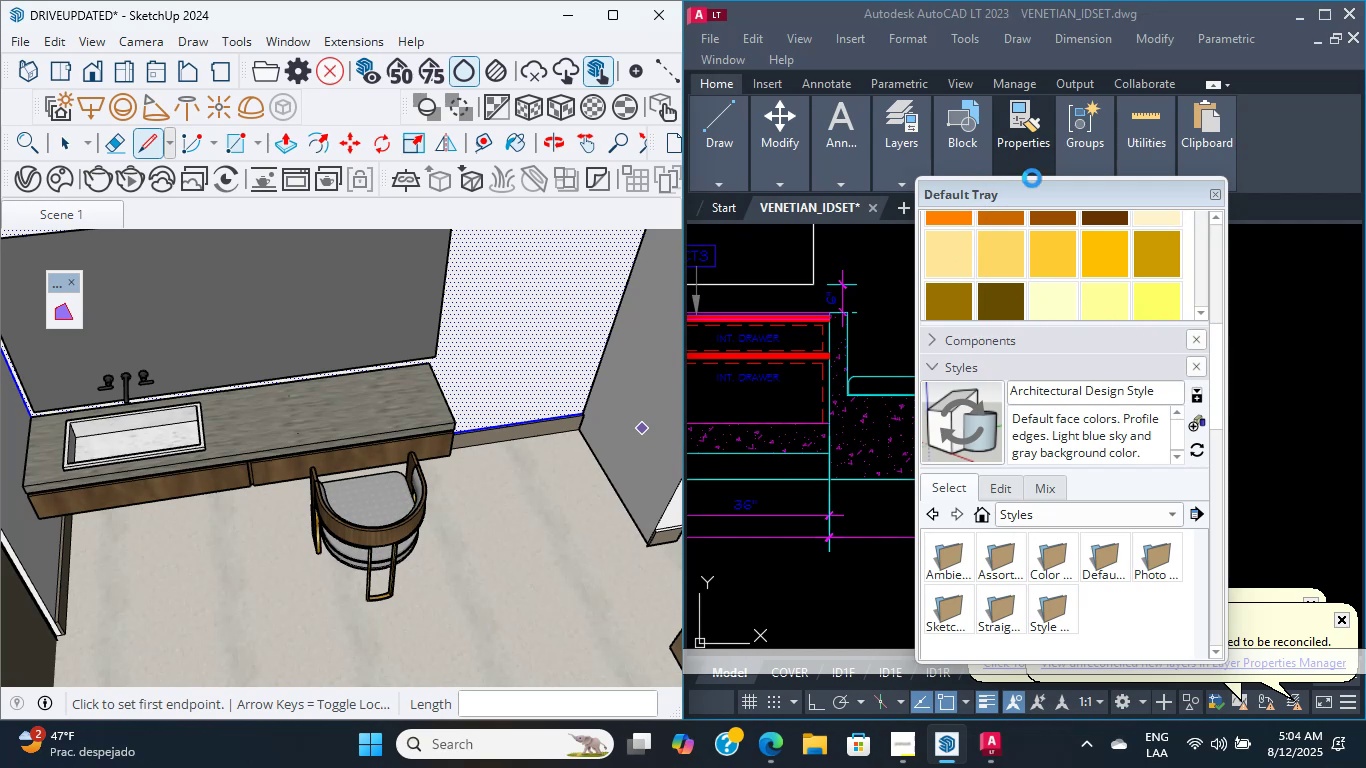 
left_click_drag(start_coordinate=[1061, 188], to_coordinate=[1254, 416])
 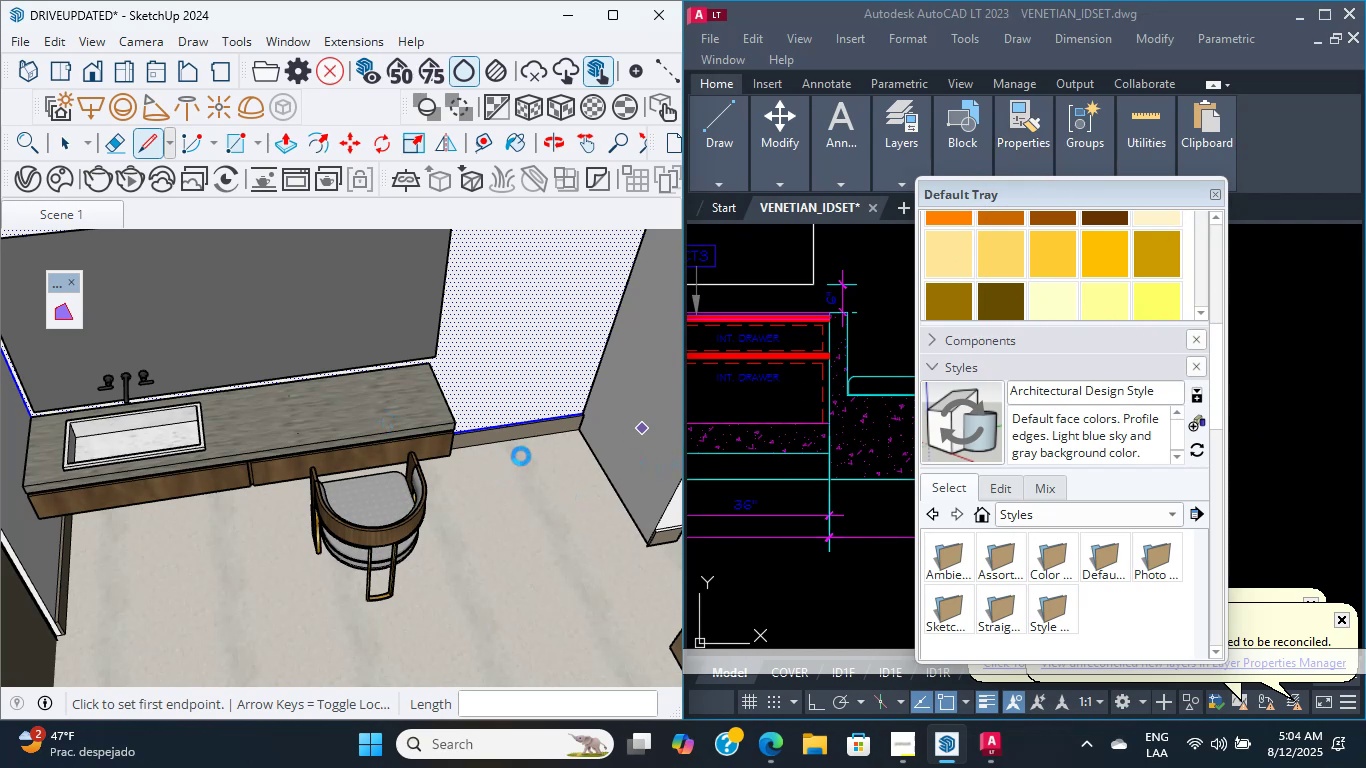 
scroll: coordinate [521, 456], scroll_direction: up, amount: 4.0
 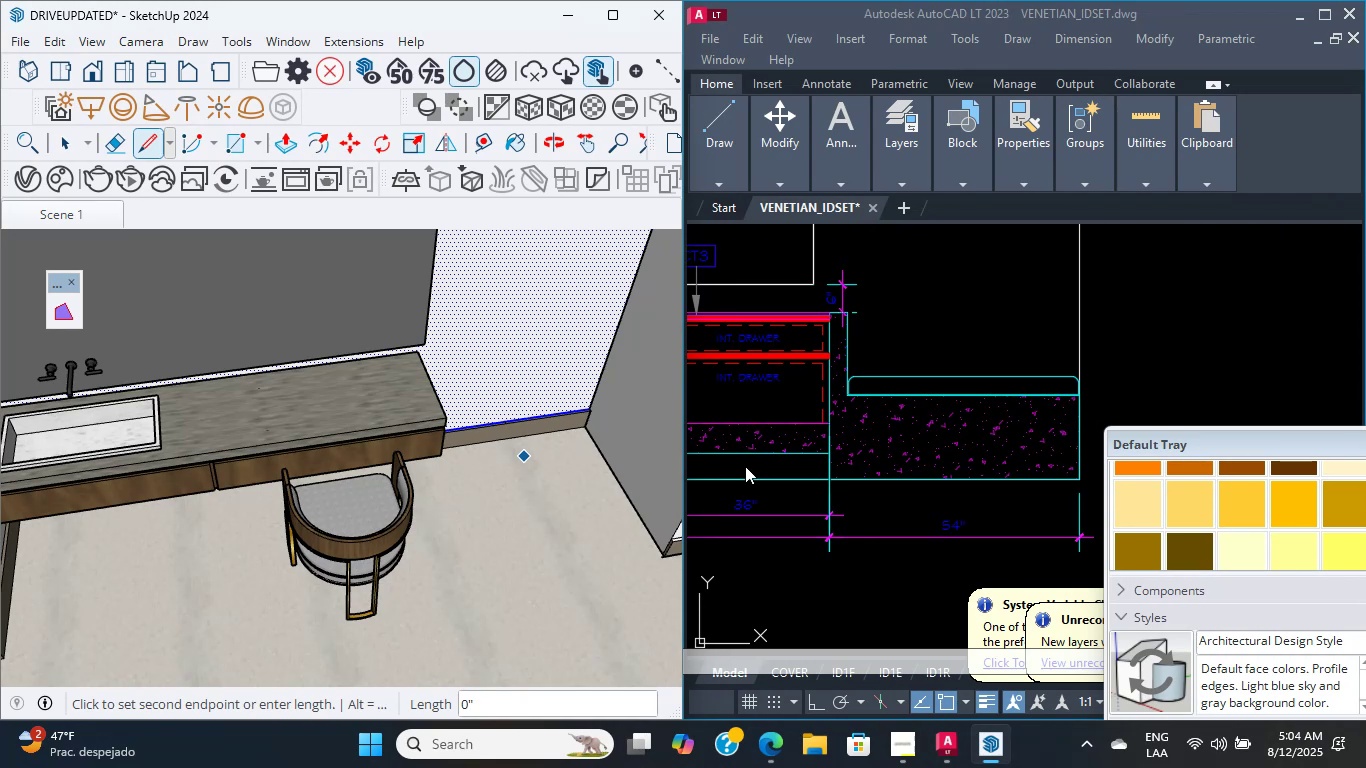 
wait(27.97)
 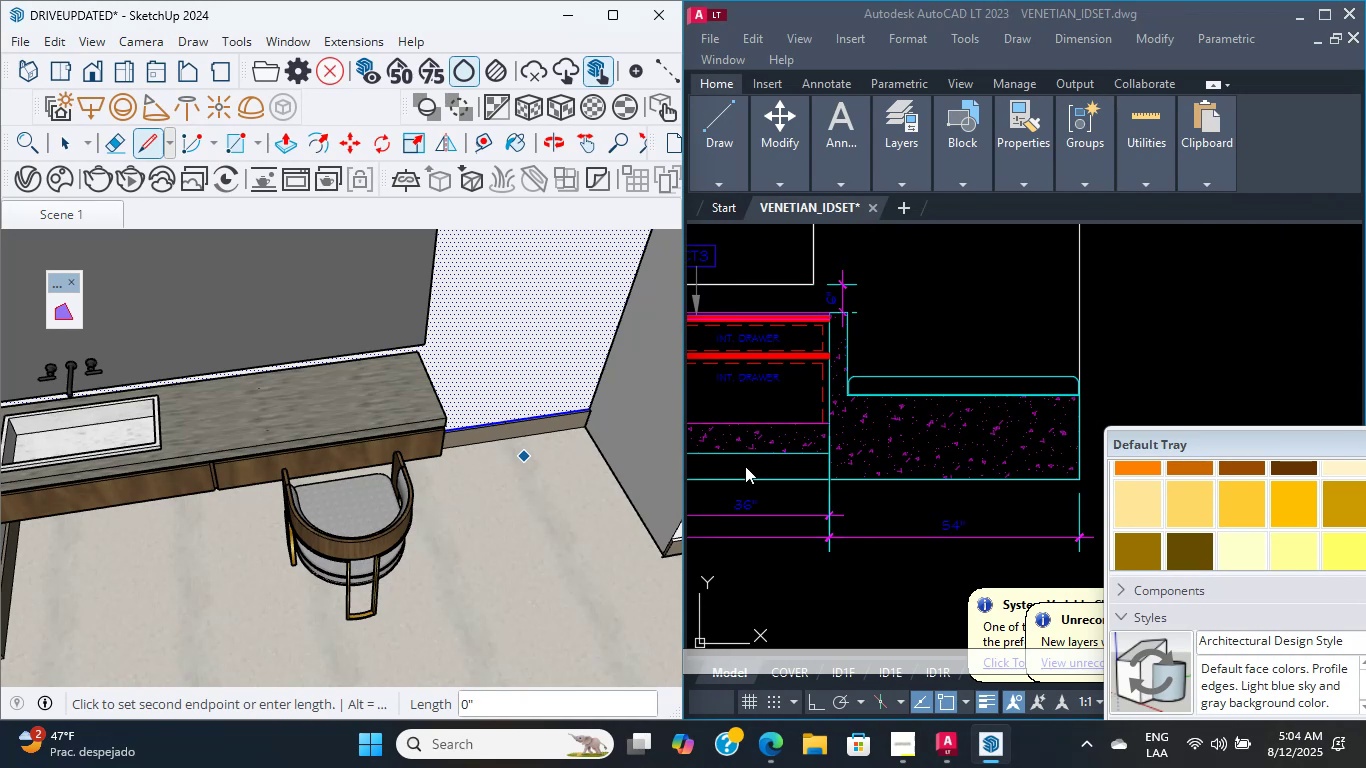 
scroll: coordinate [562, 478], scroll_direction: up, amount: 3.0
 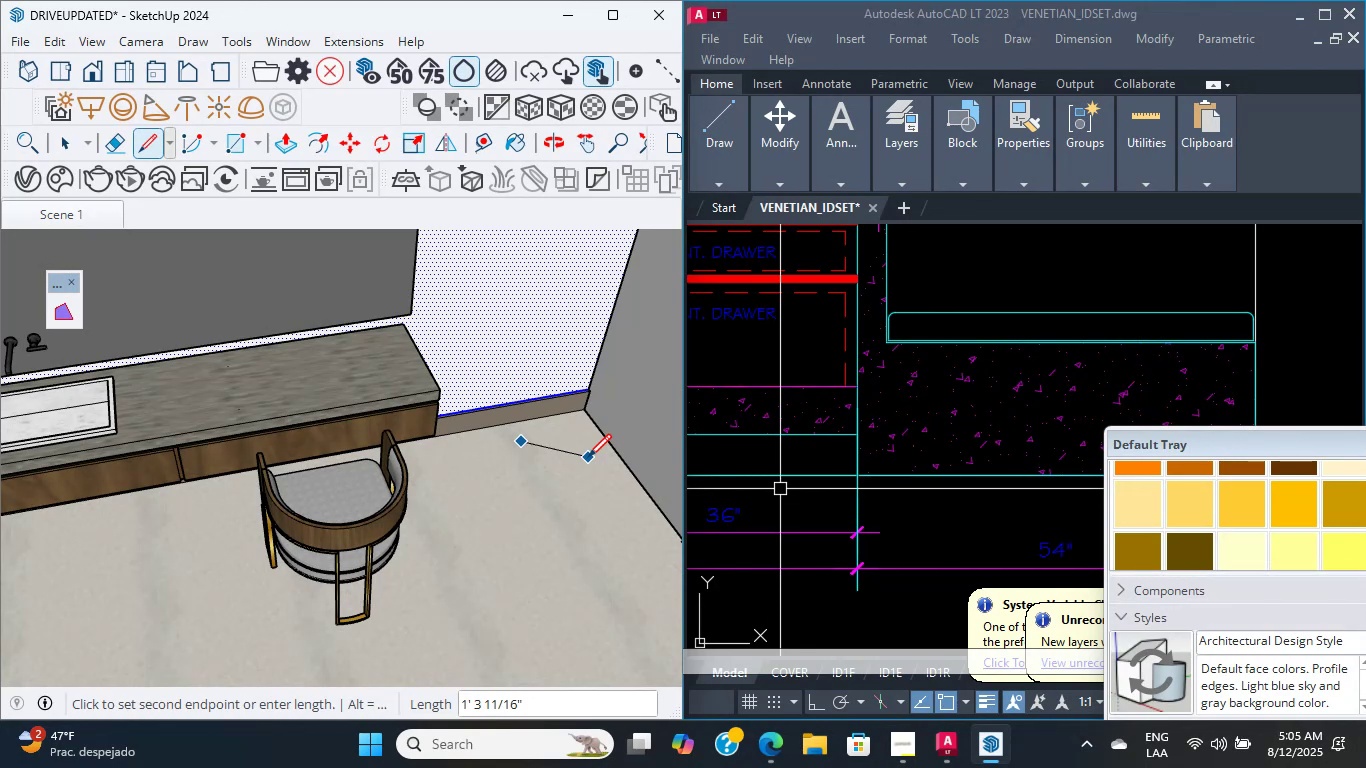 
wait(21.12)
 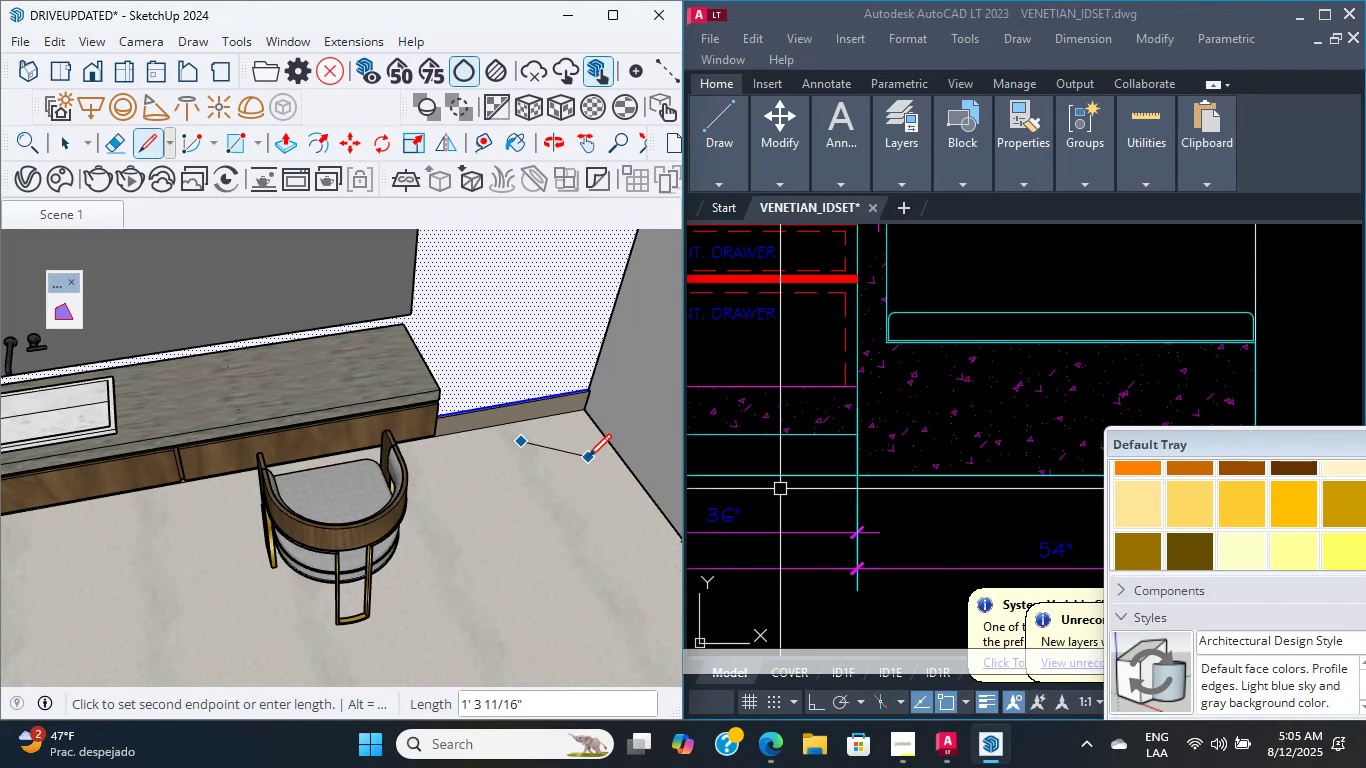 
scroll: coordinate [599, 448], scroll_direction: up, amount: 10.0
 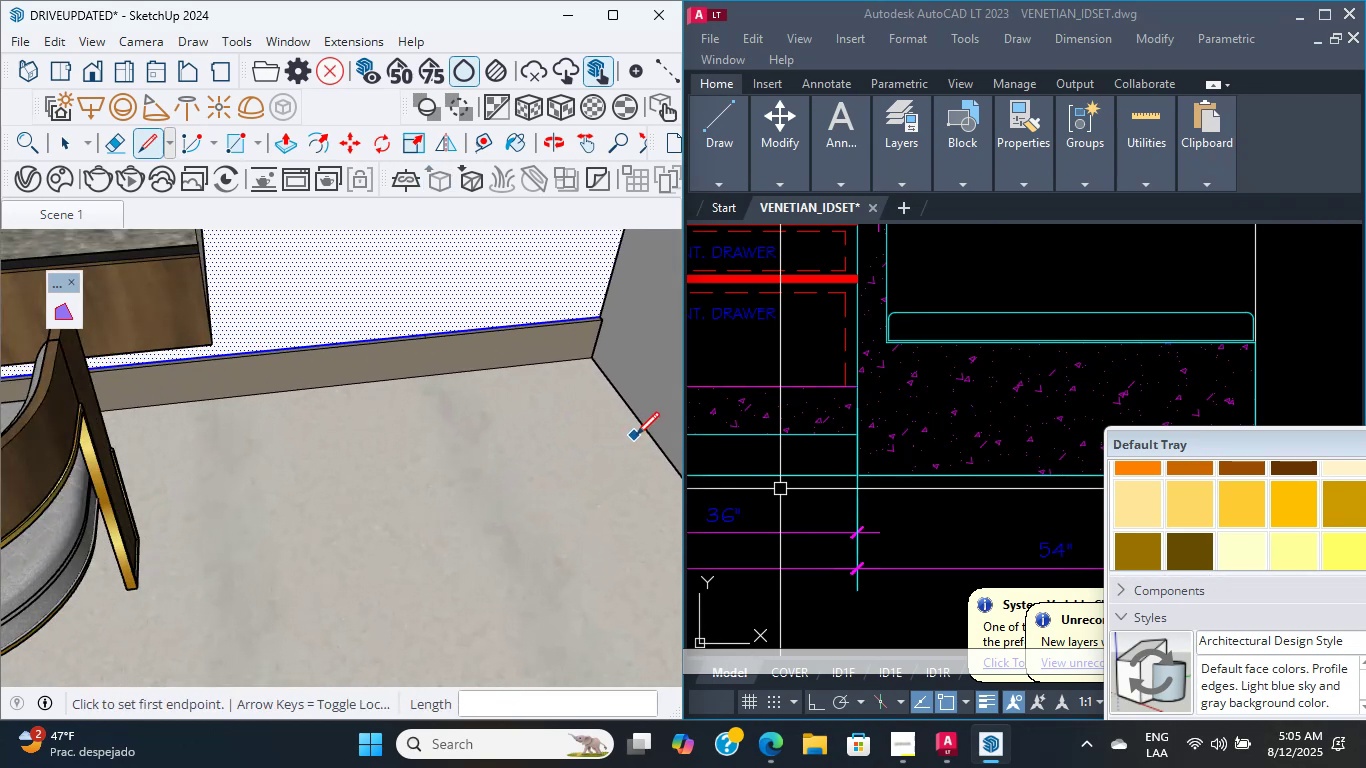 
key(Escape)
 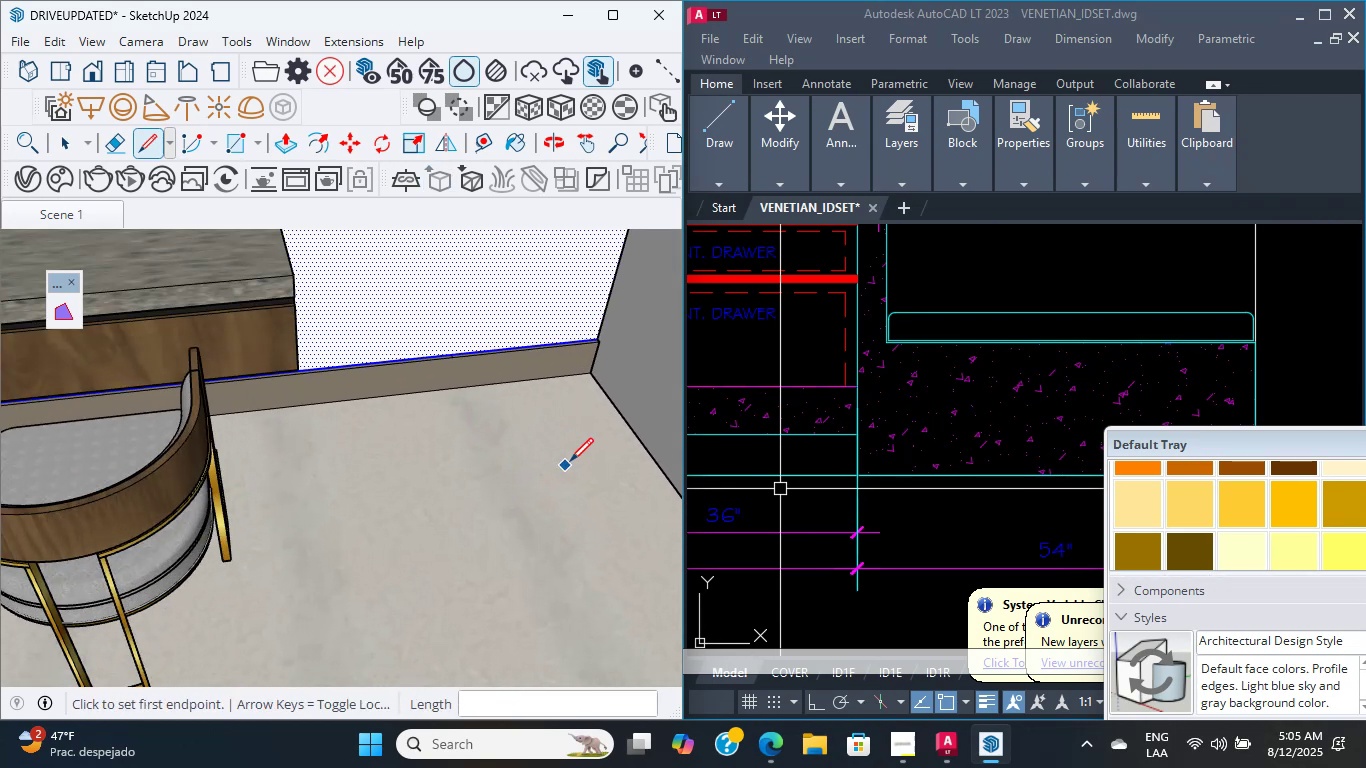 
key(Escape)
 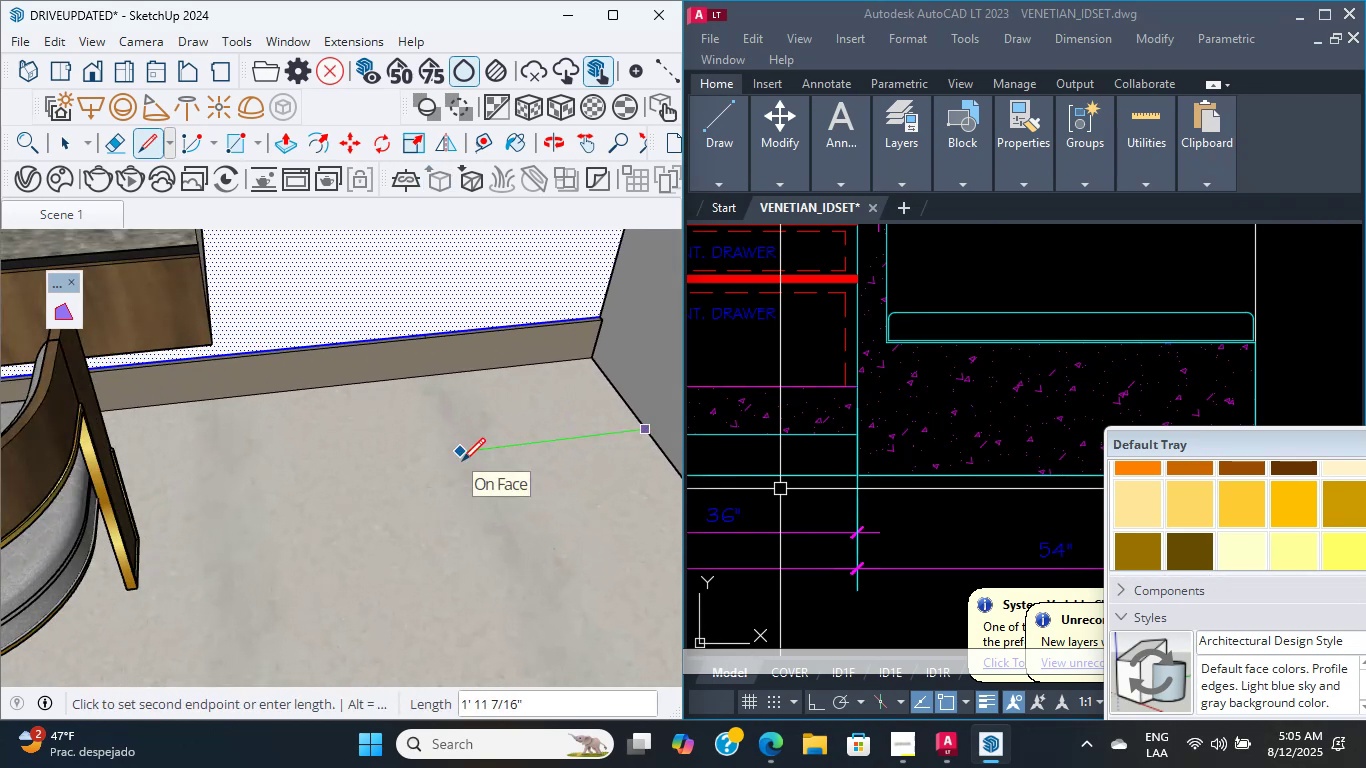 
key(Numpad5)
 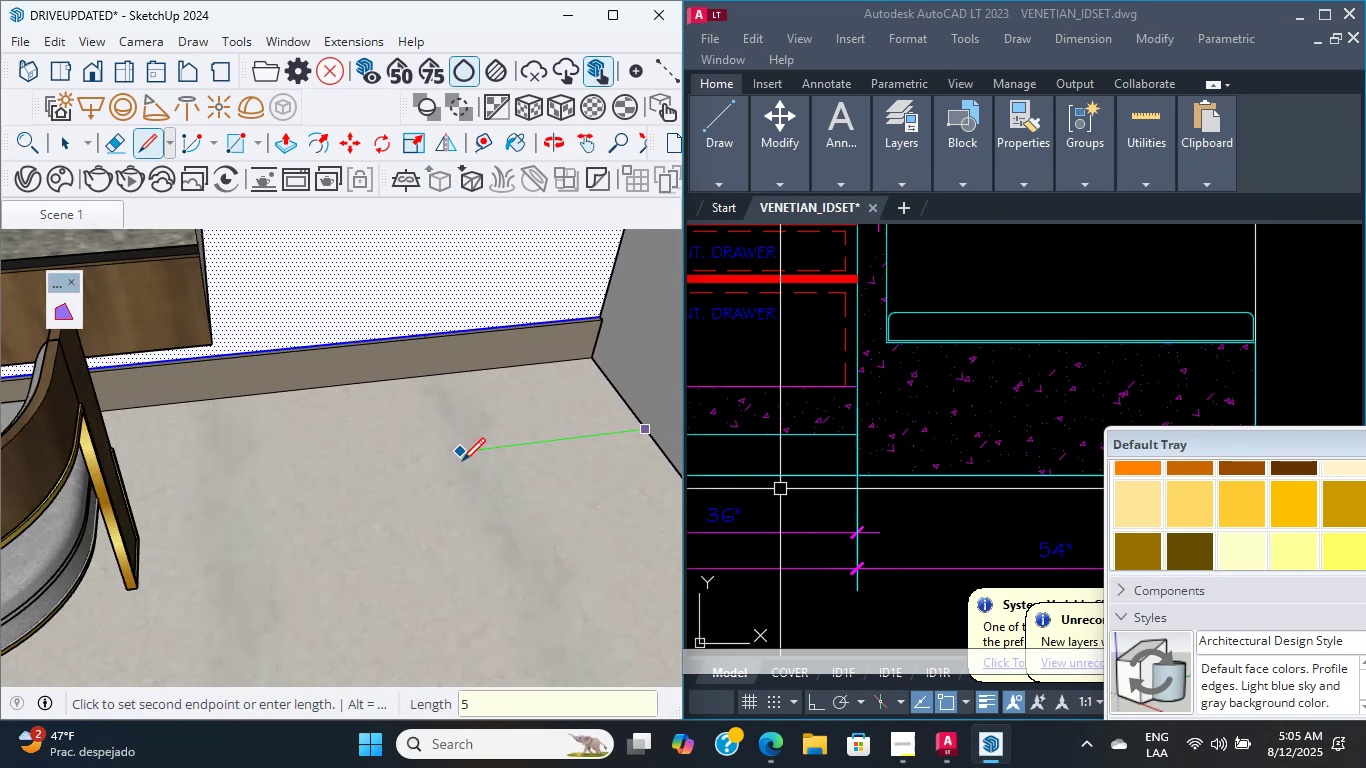 
key(Numpad4)
 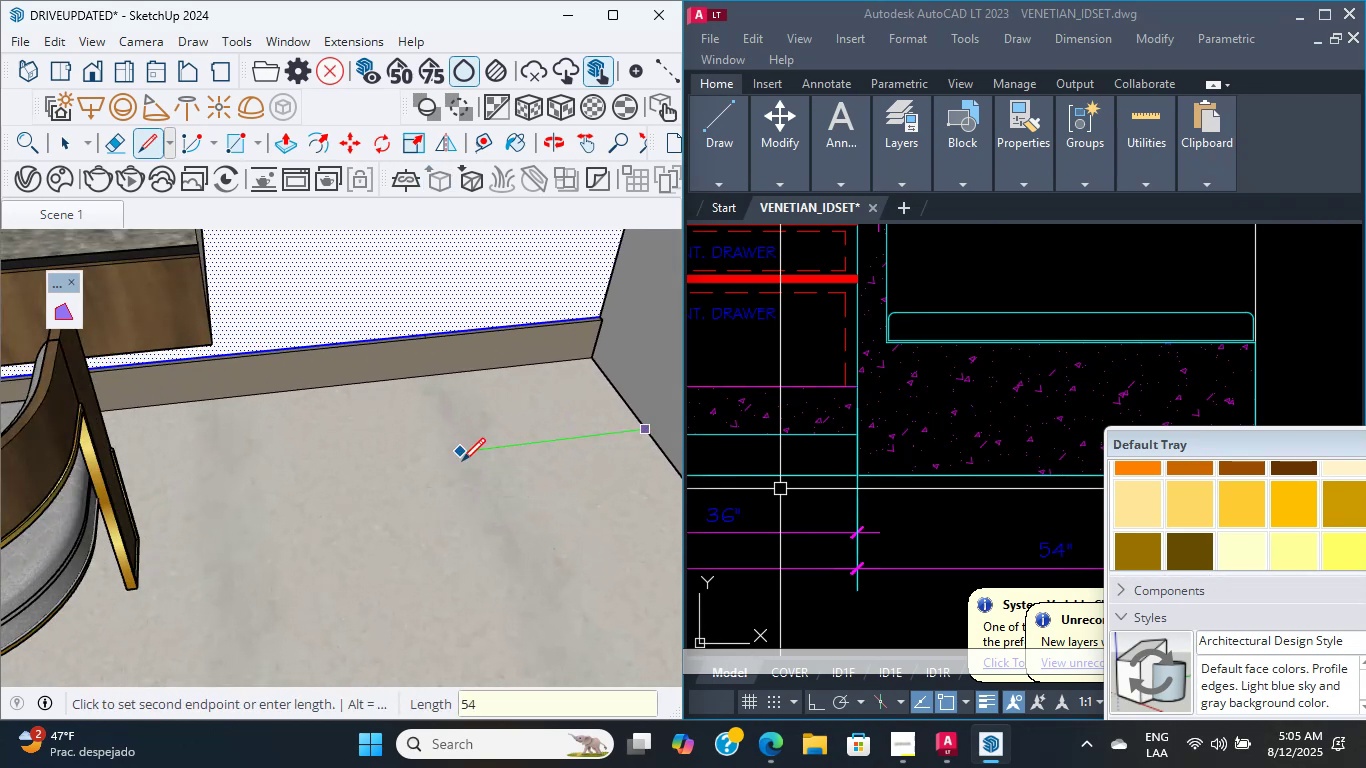 
key(Numpad3)
 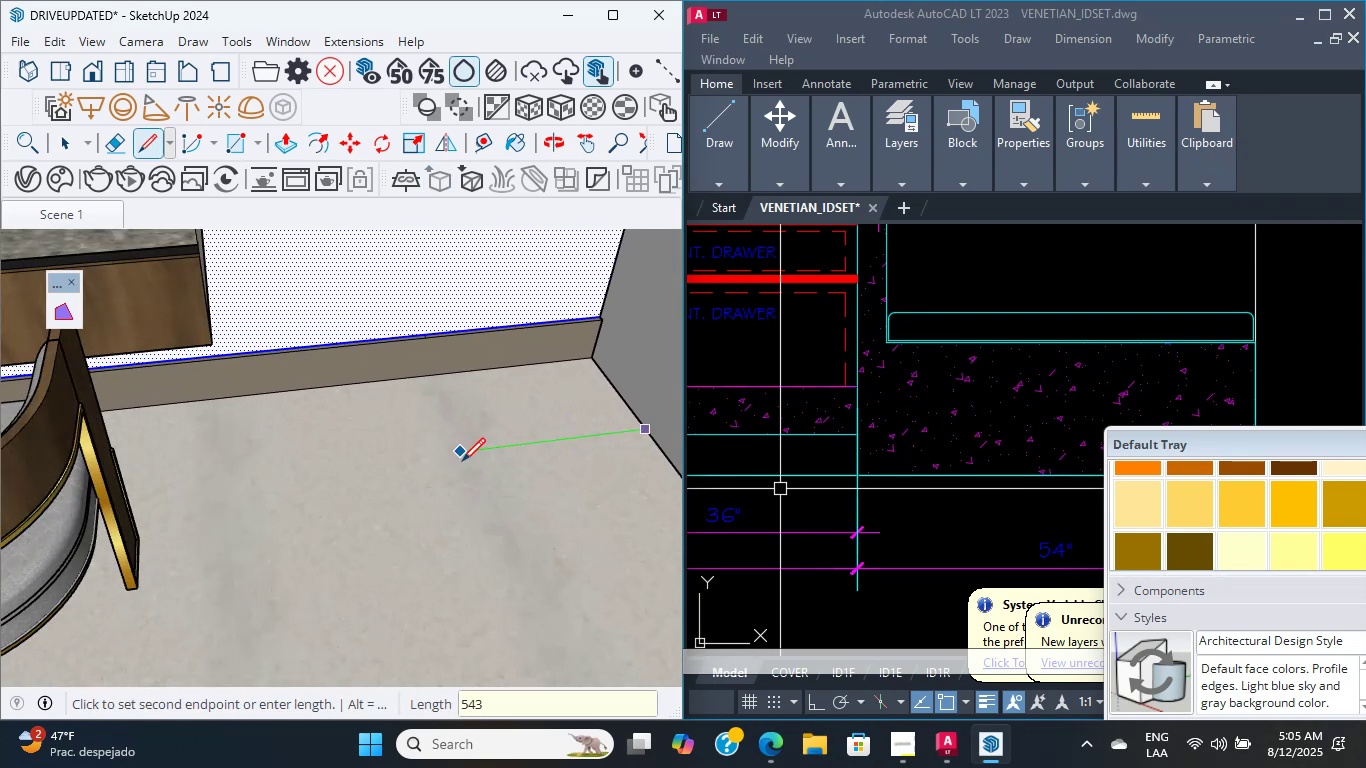 
key(Backspace)
 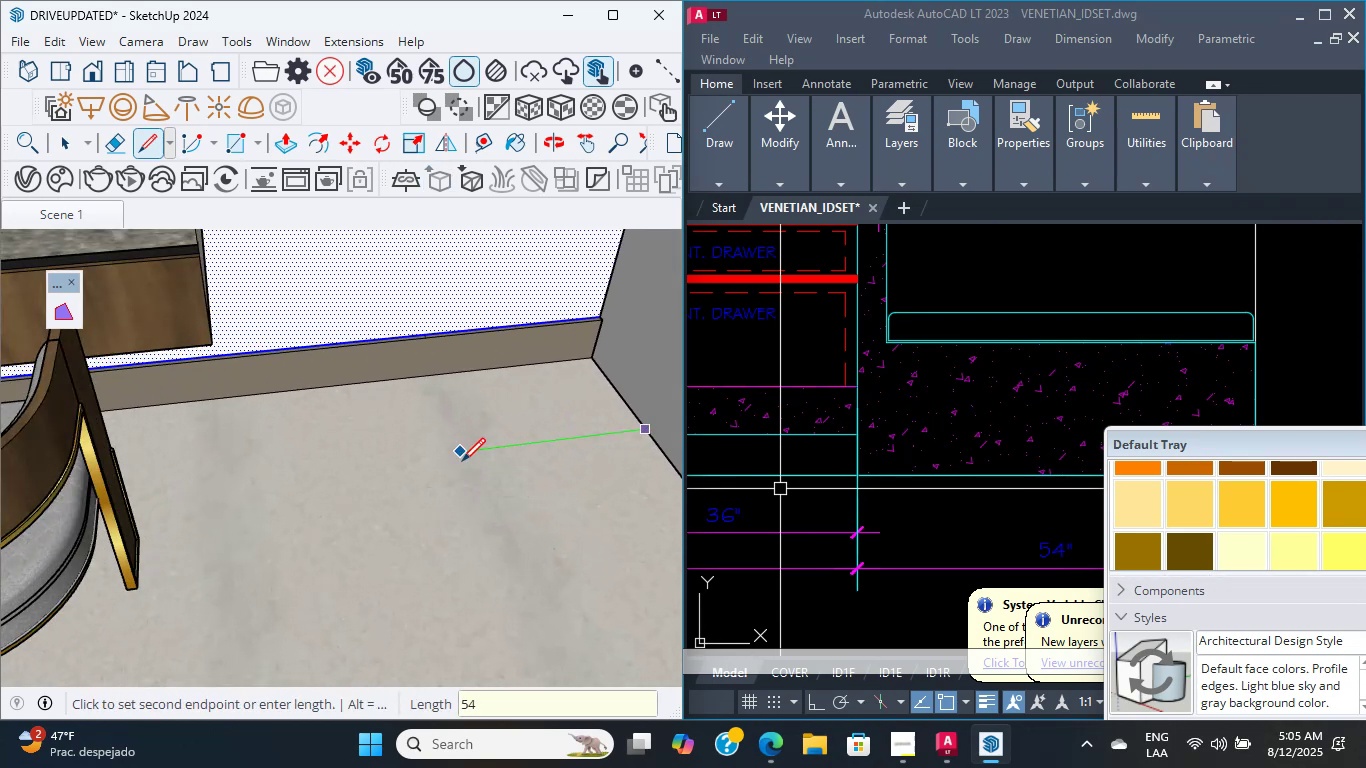 
key(NumpadEnter)
 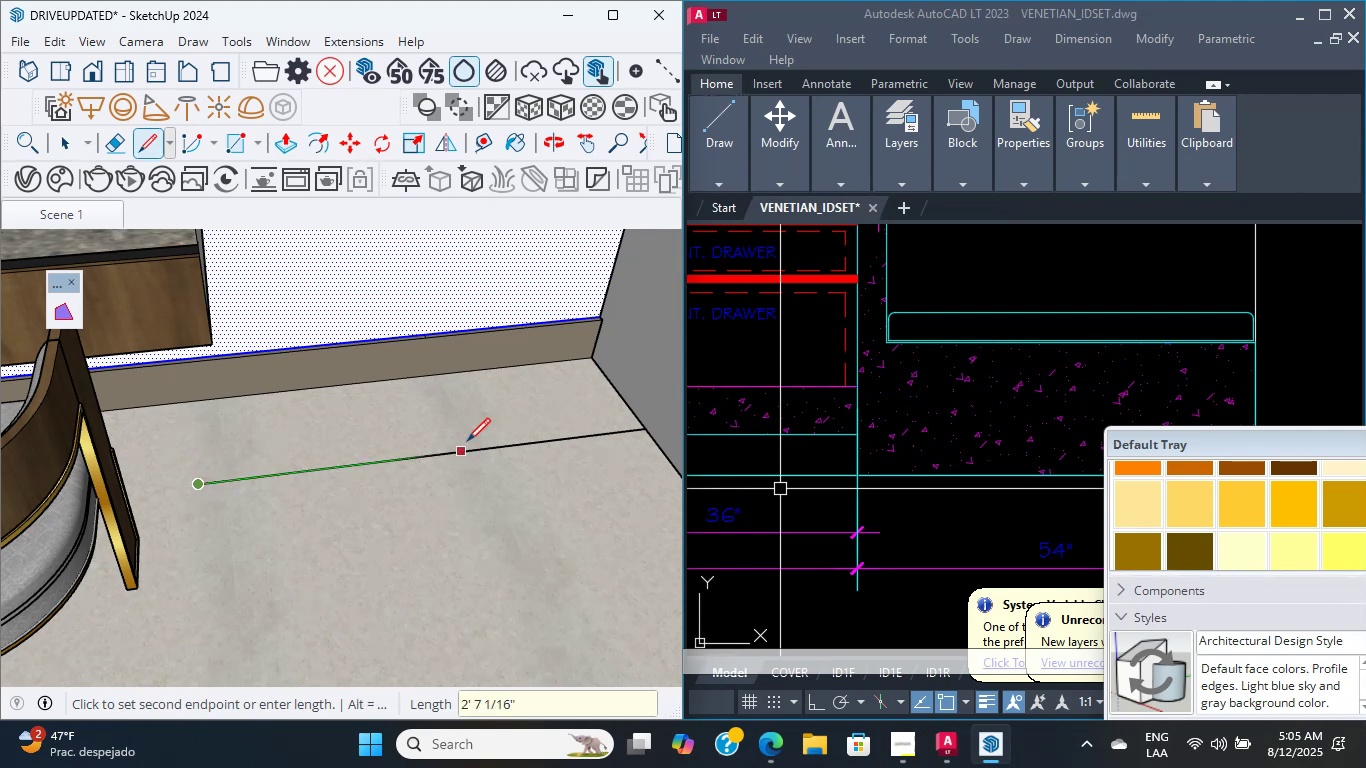 
hold_key(key=ShiftLeft, duration=0.52)
 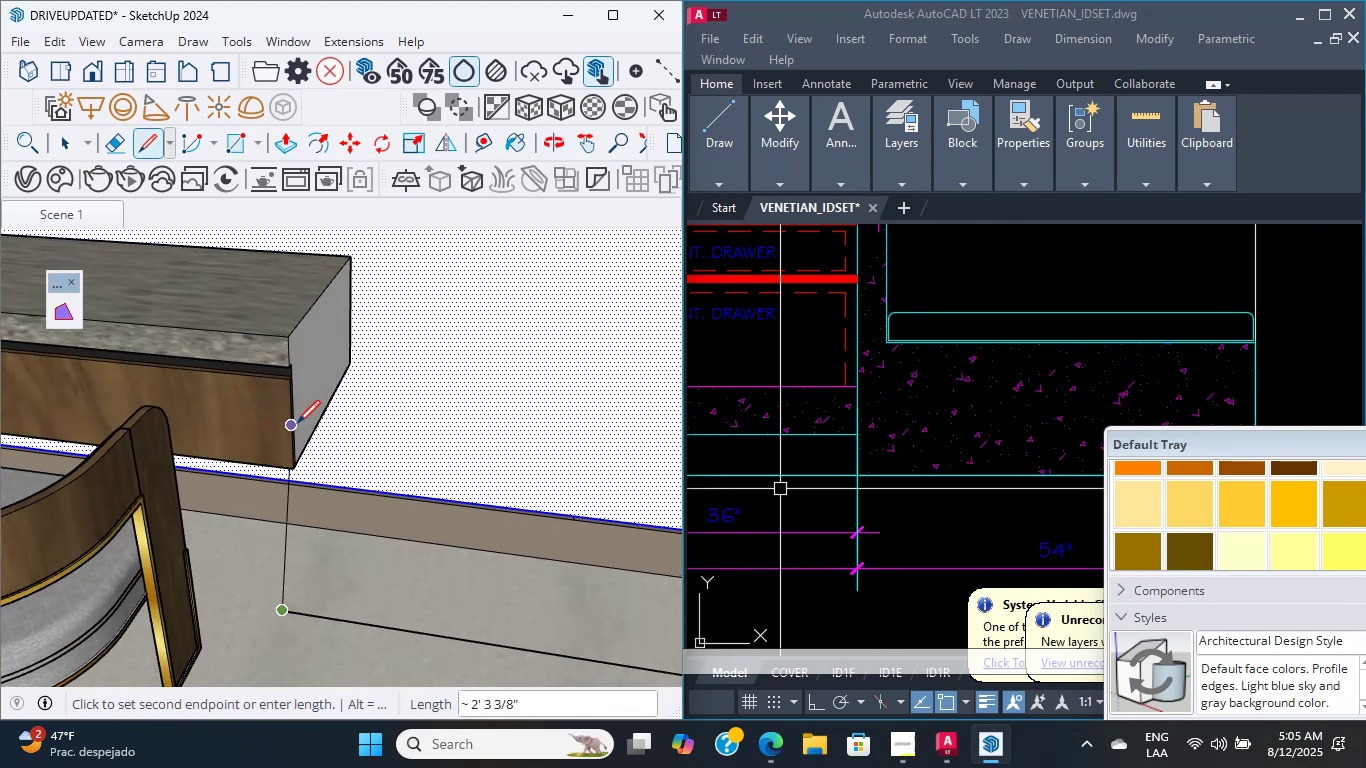 
hold_key(key=ShiftLeft, duration=0.95)
 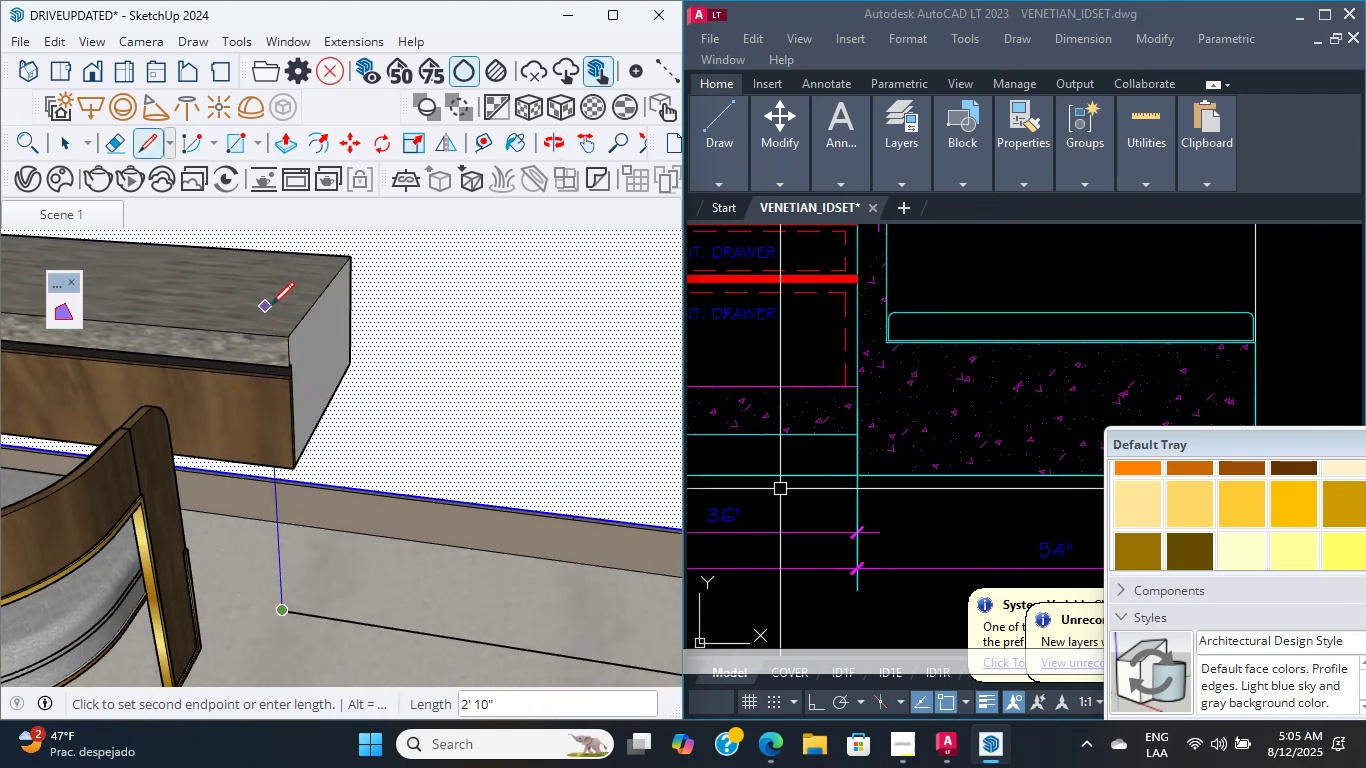 
scroll: coordinate [273, 266], scroll_direction: up, amount: 1.0
 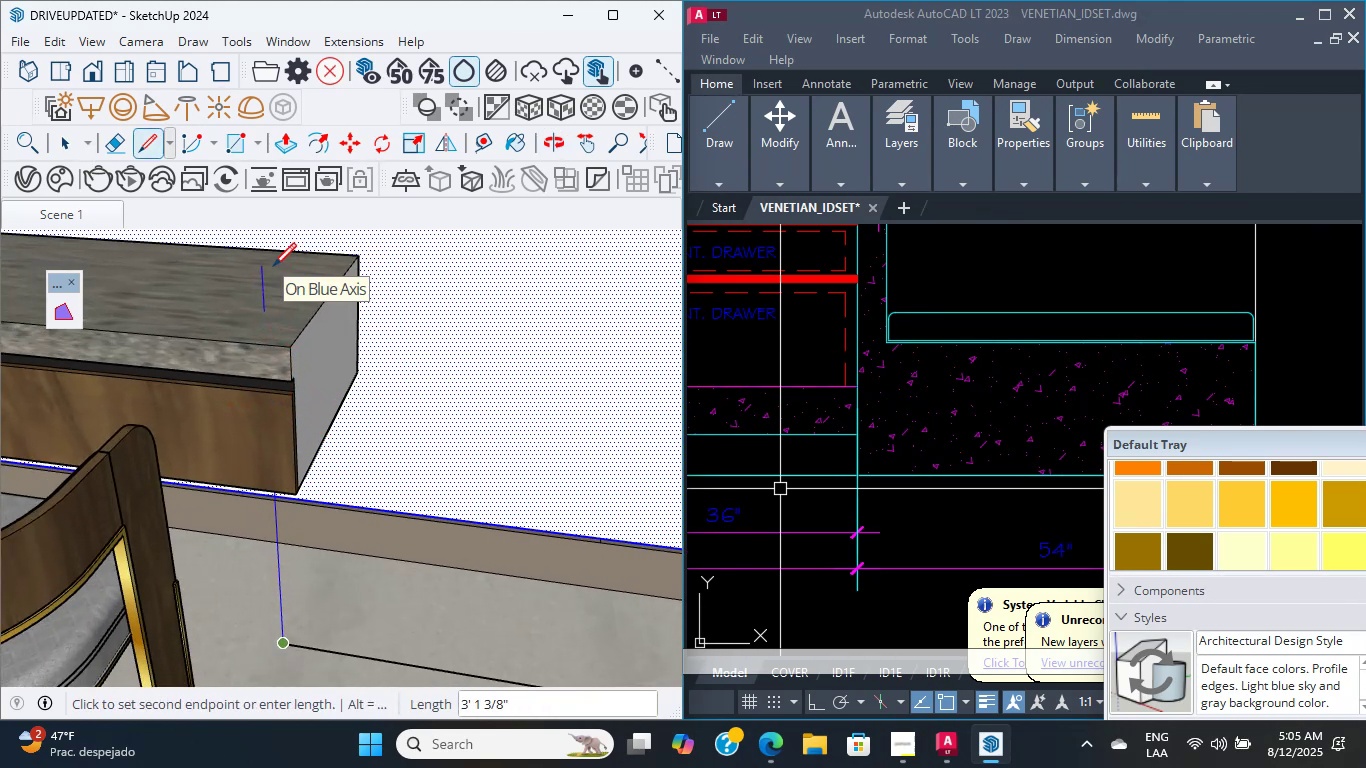 
left_click([273, 266])
 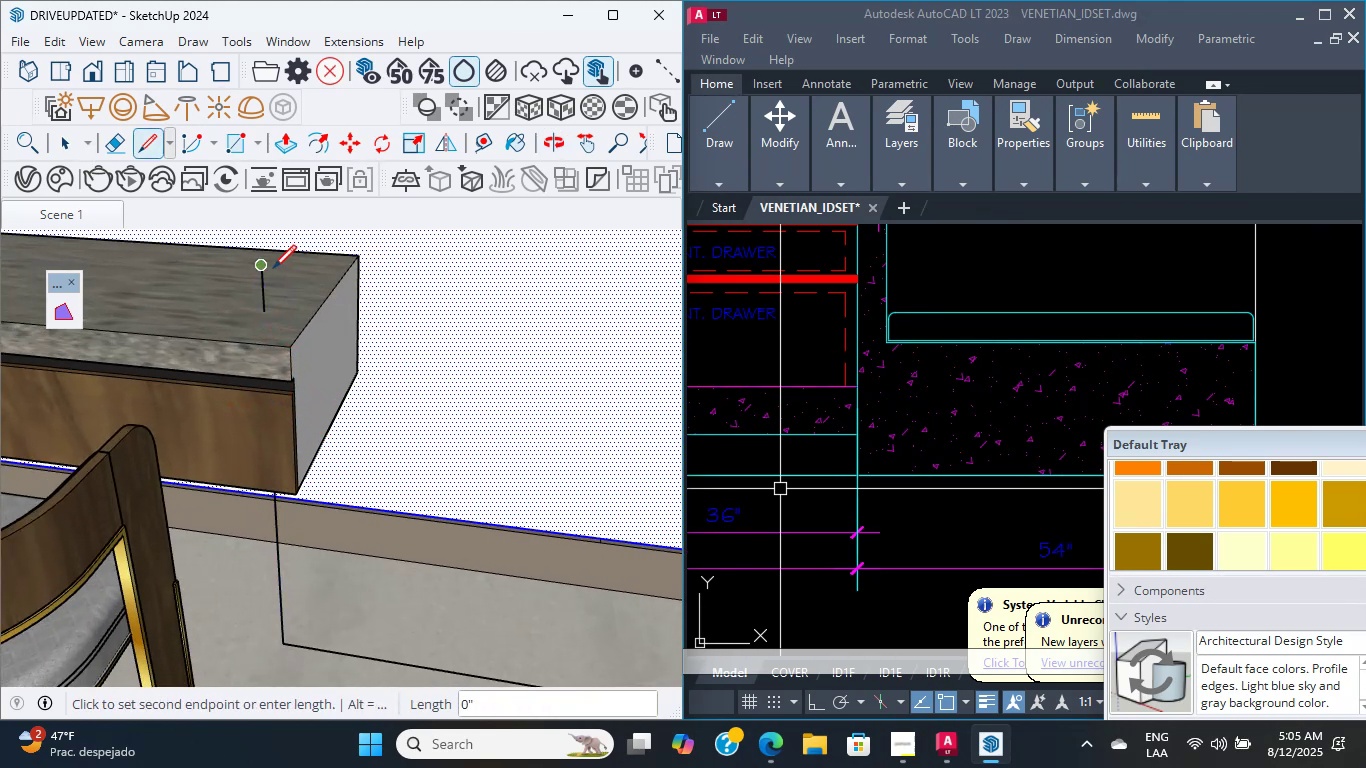 
scroll: coordinate [327, 395], scroll_direction: down, amount: 6.0
 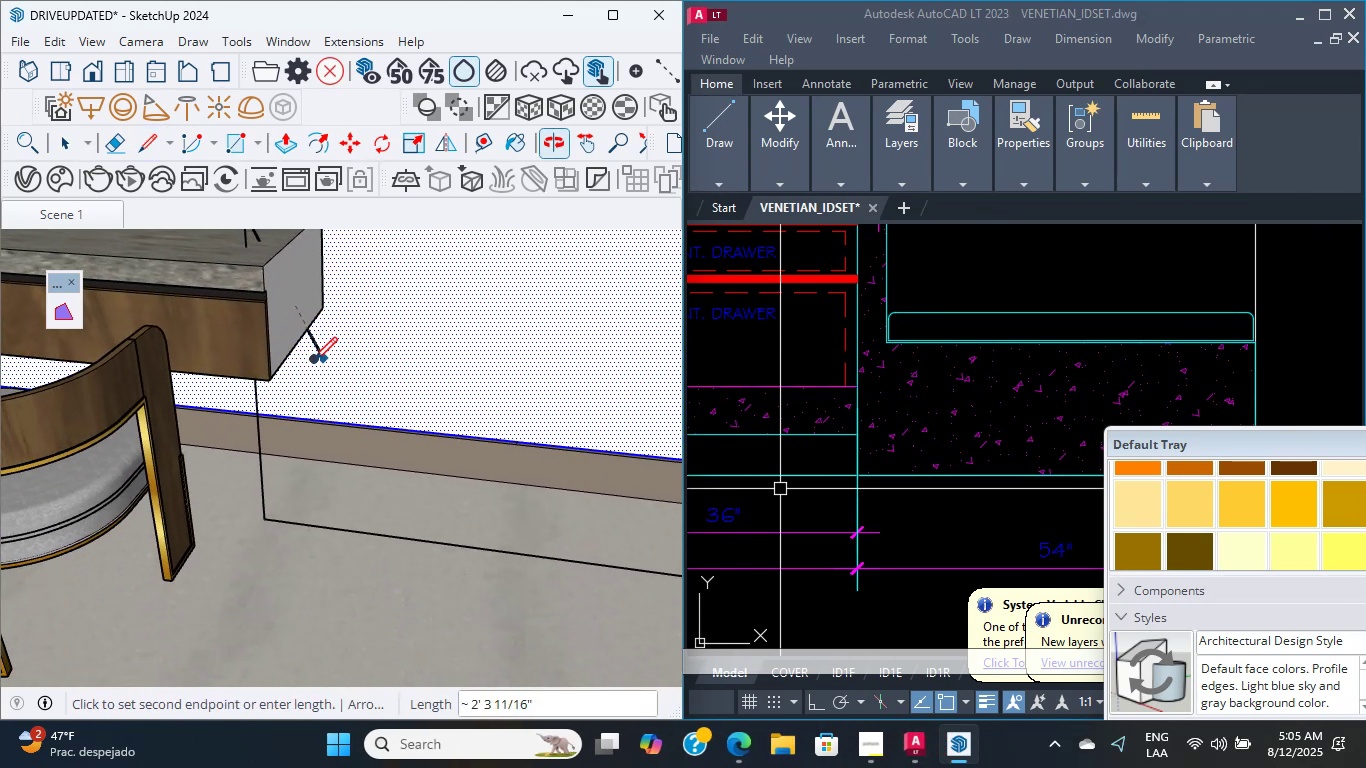 
hold_key(key=ShiftLeft, duration=1.2)
 